 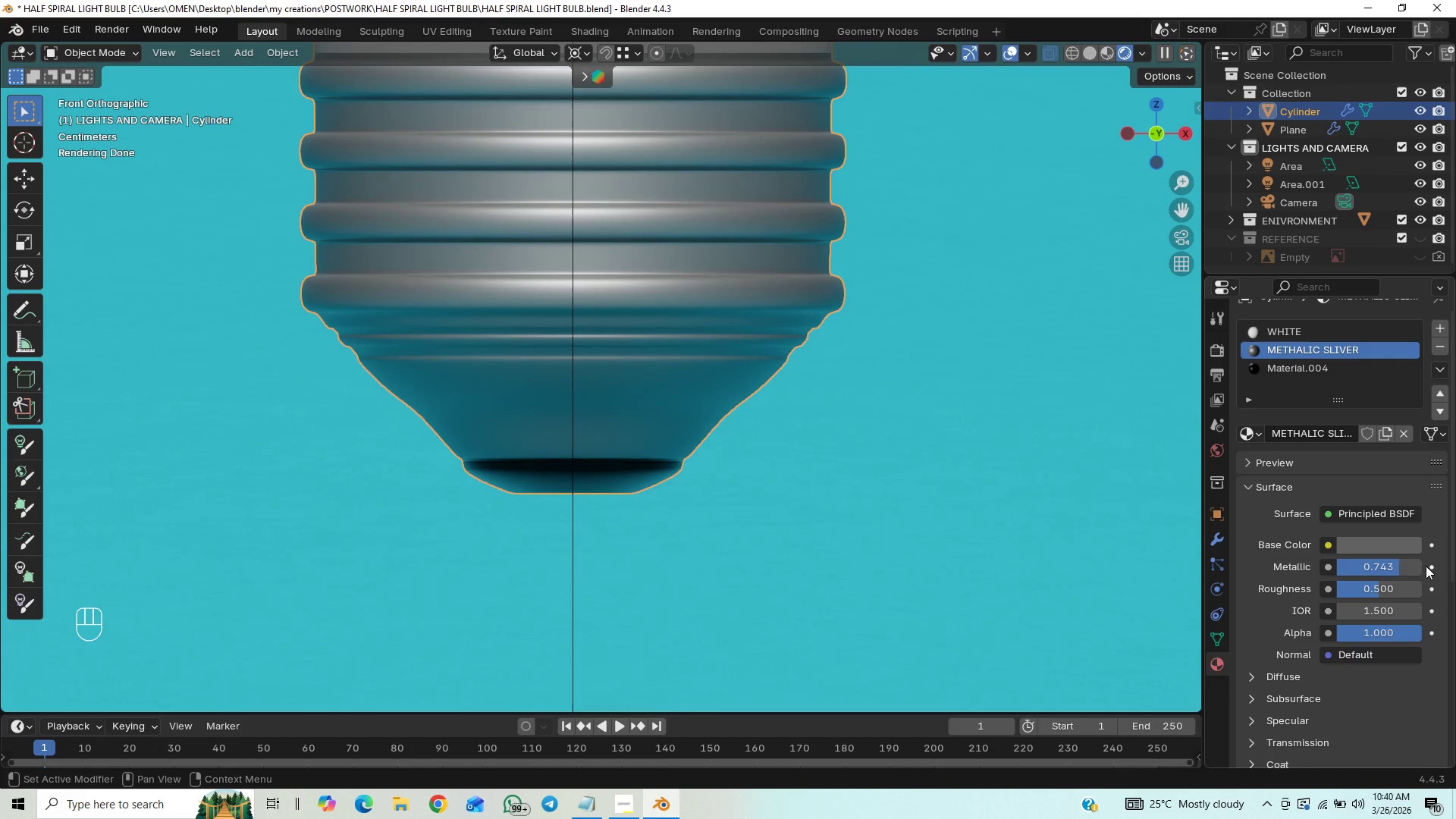 
left_click_drag(start_coordinate=[1412, 564], to_coordinate=[343, 558])
 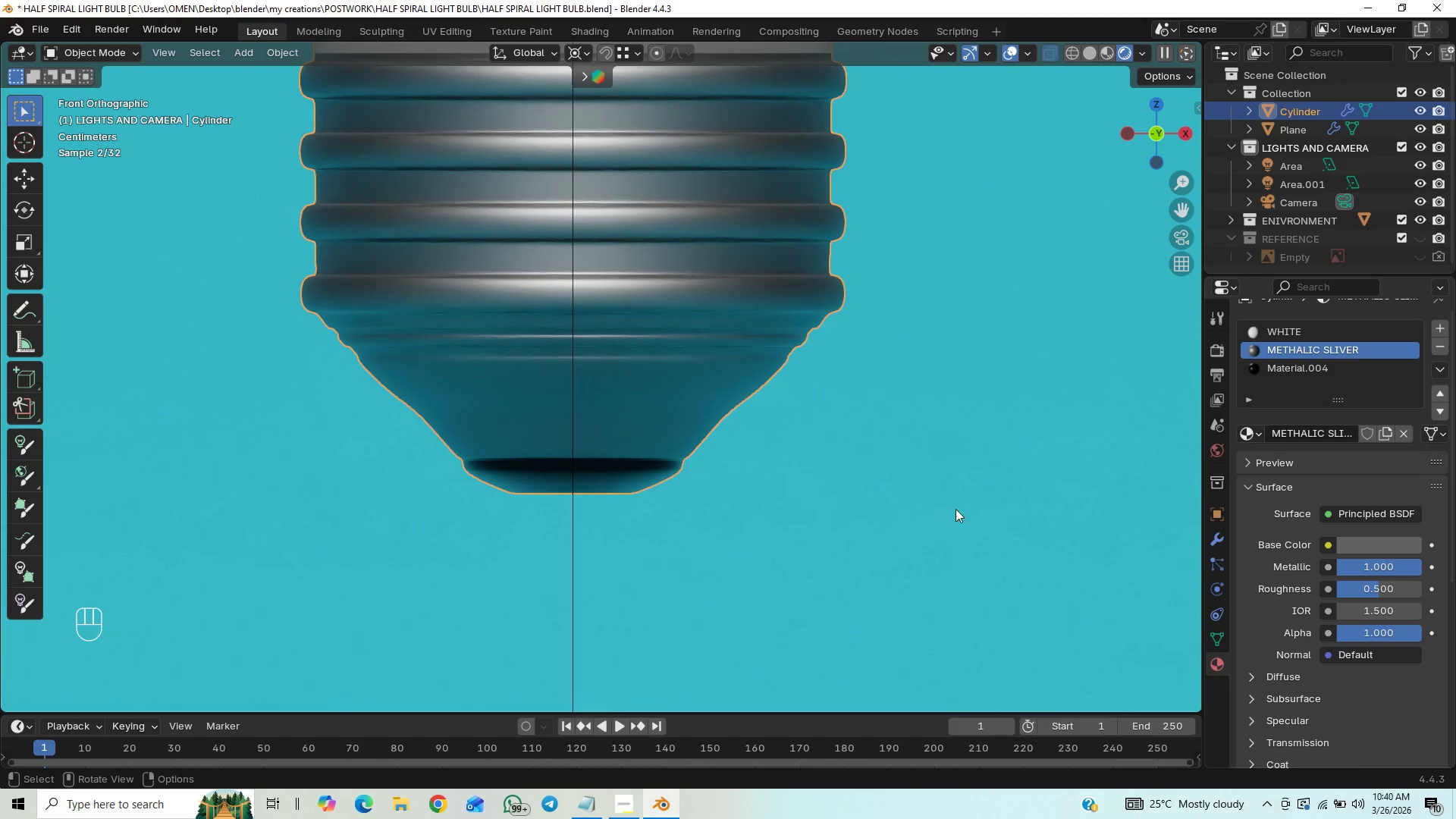 
scroll: coordinate [845, 456], scroll_direction: down, amount: 1.0
 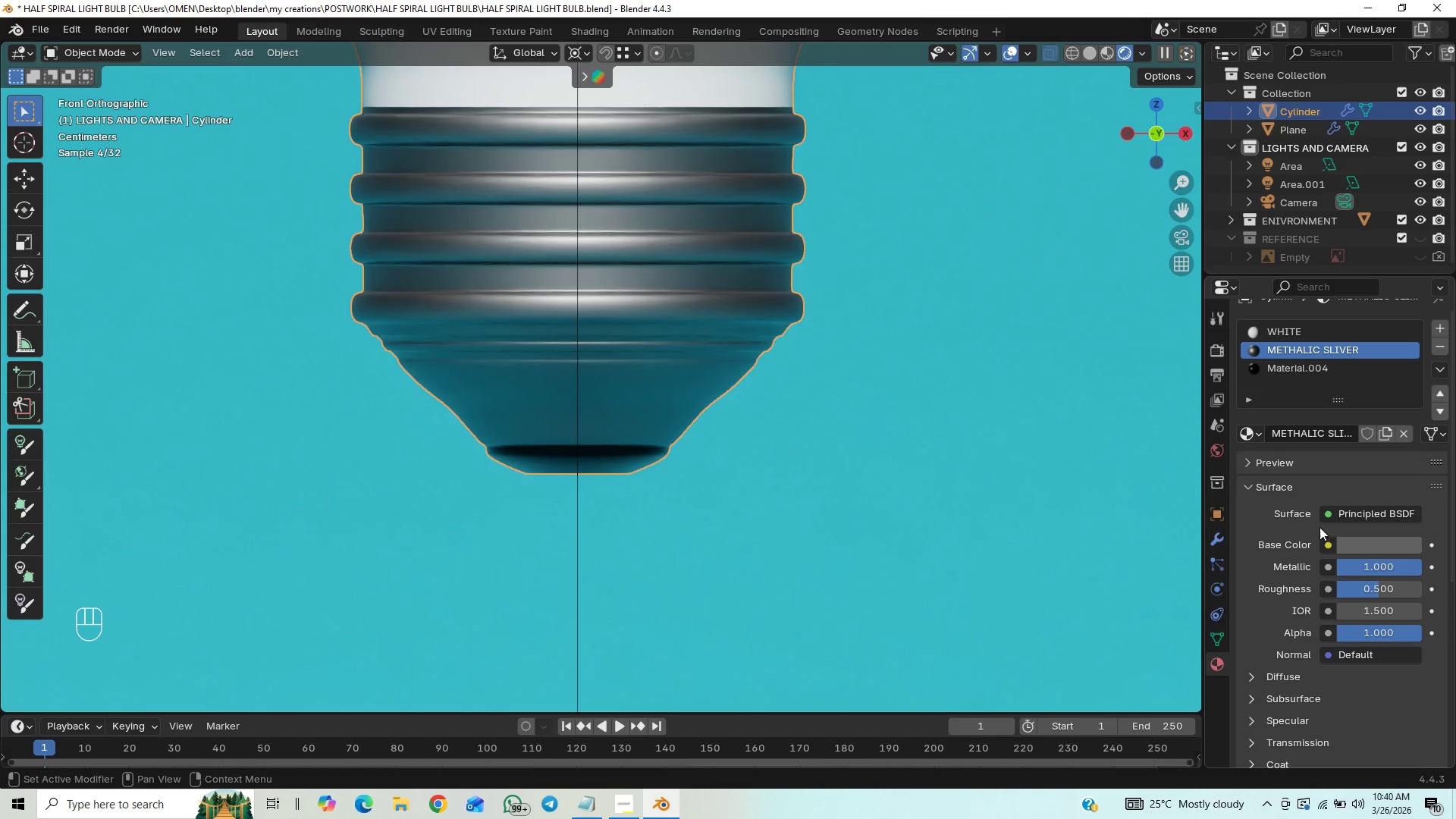 
mouse_move([1400, 564])
 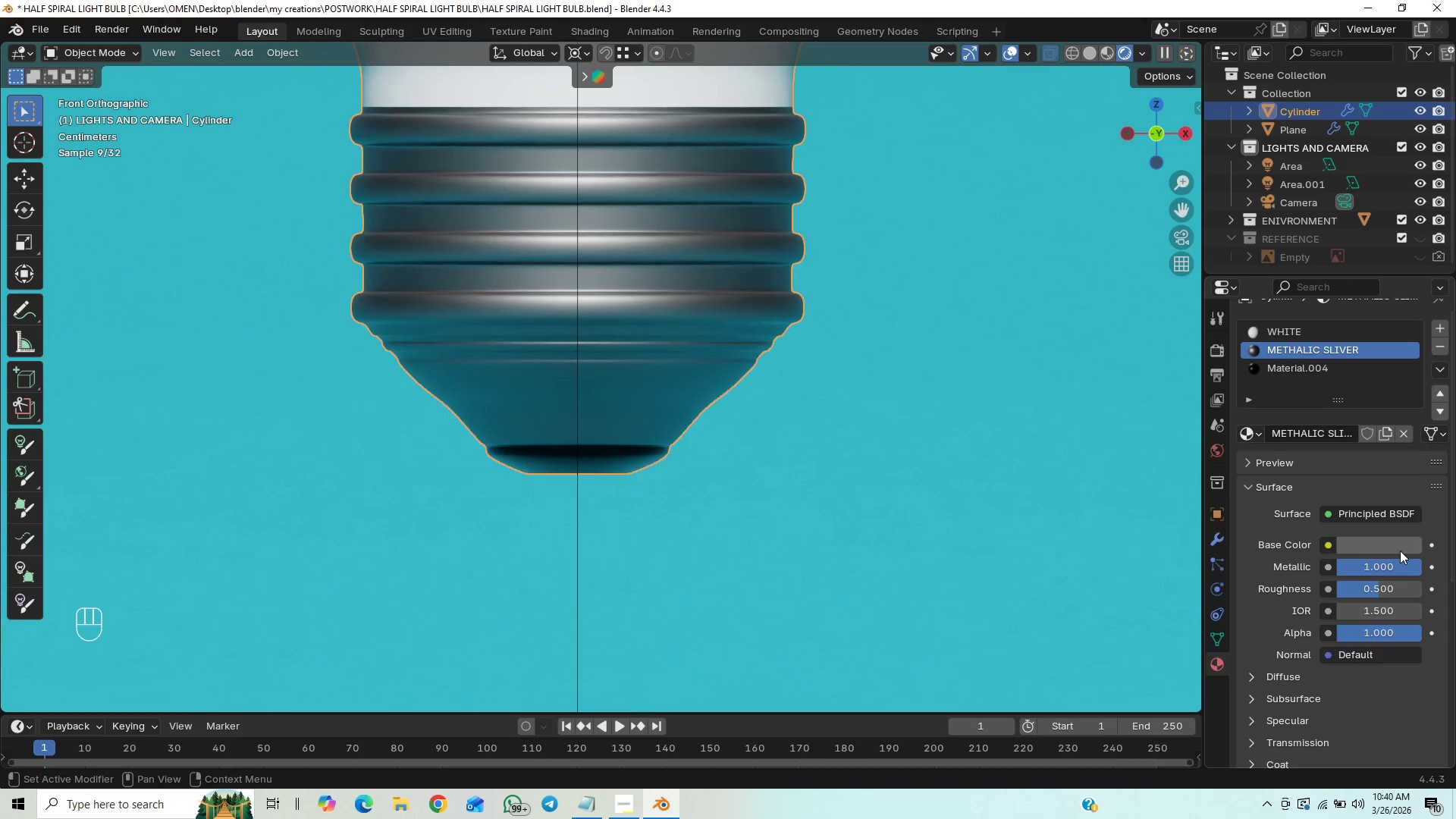 
left_click([1400, 551])
 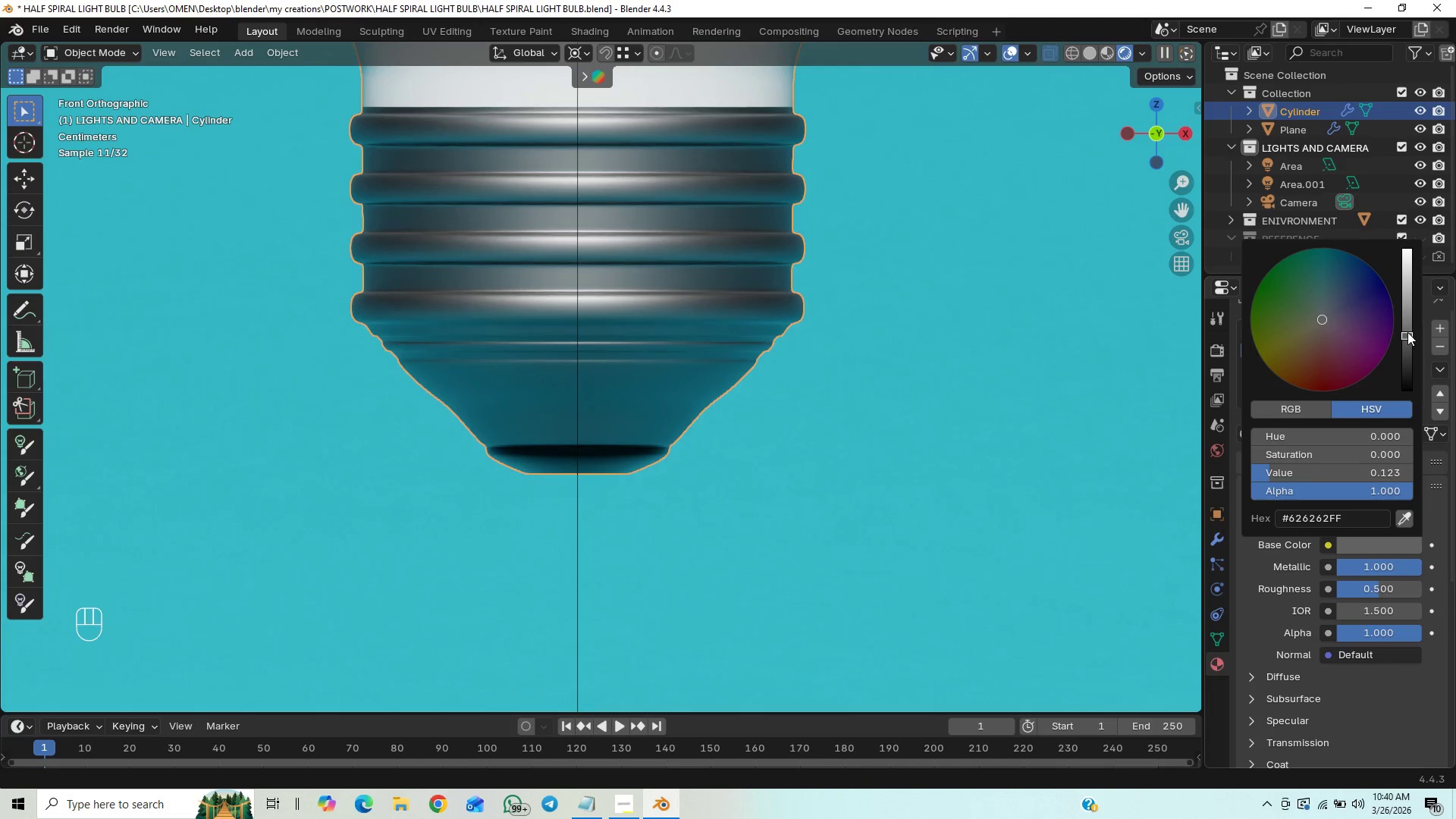 
left_click([1407, 326])
 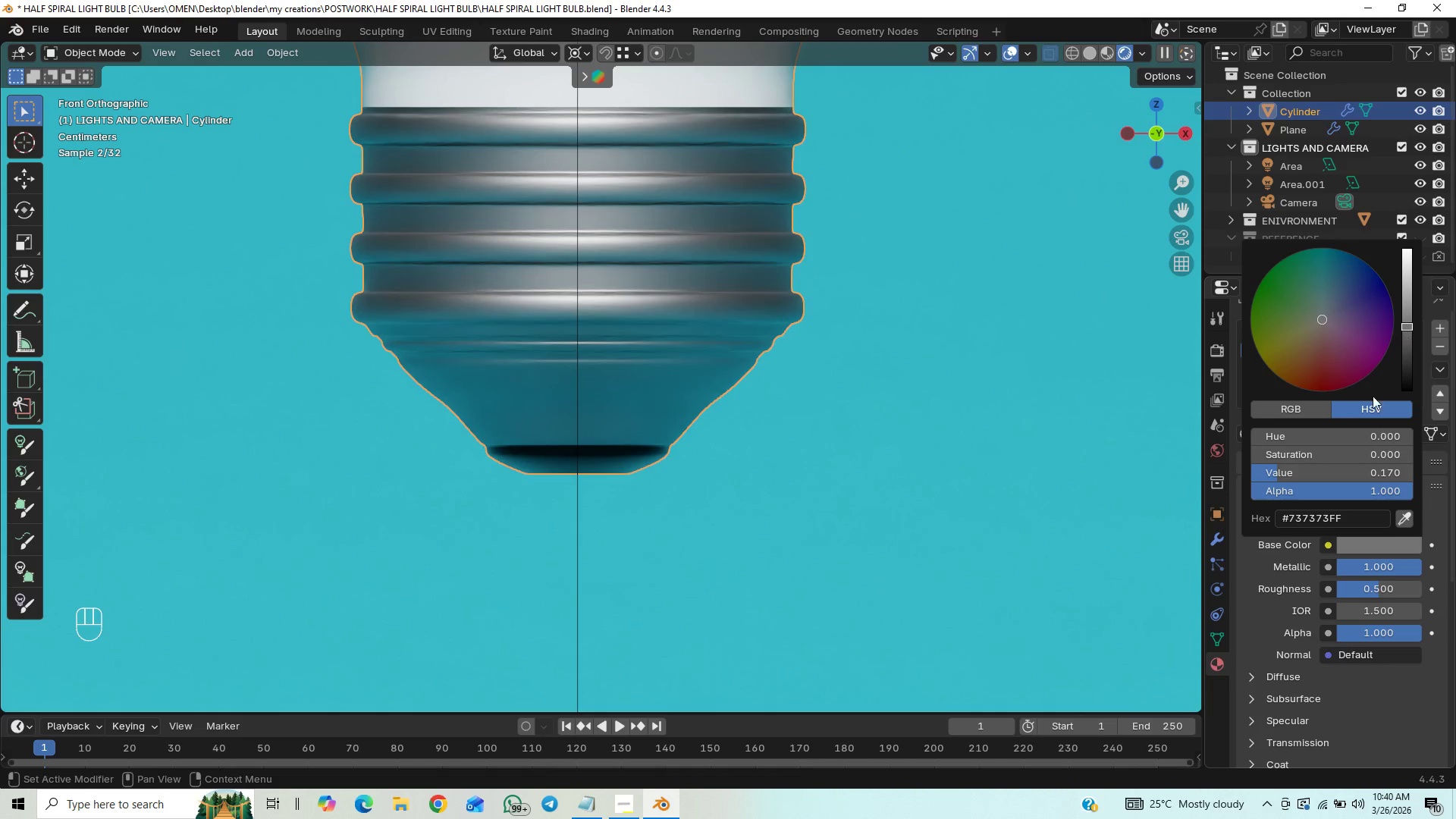 
left_click([932, 552])
 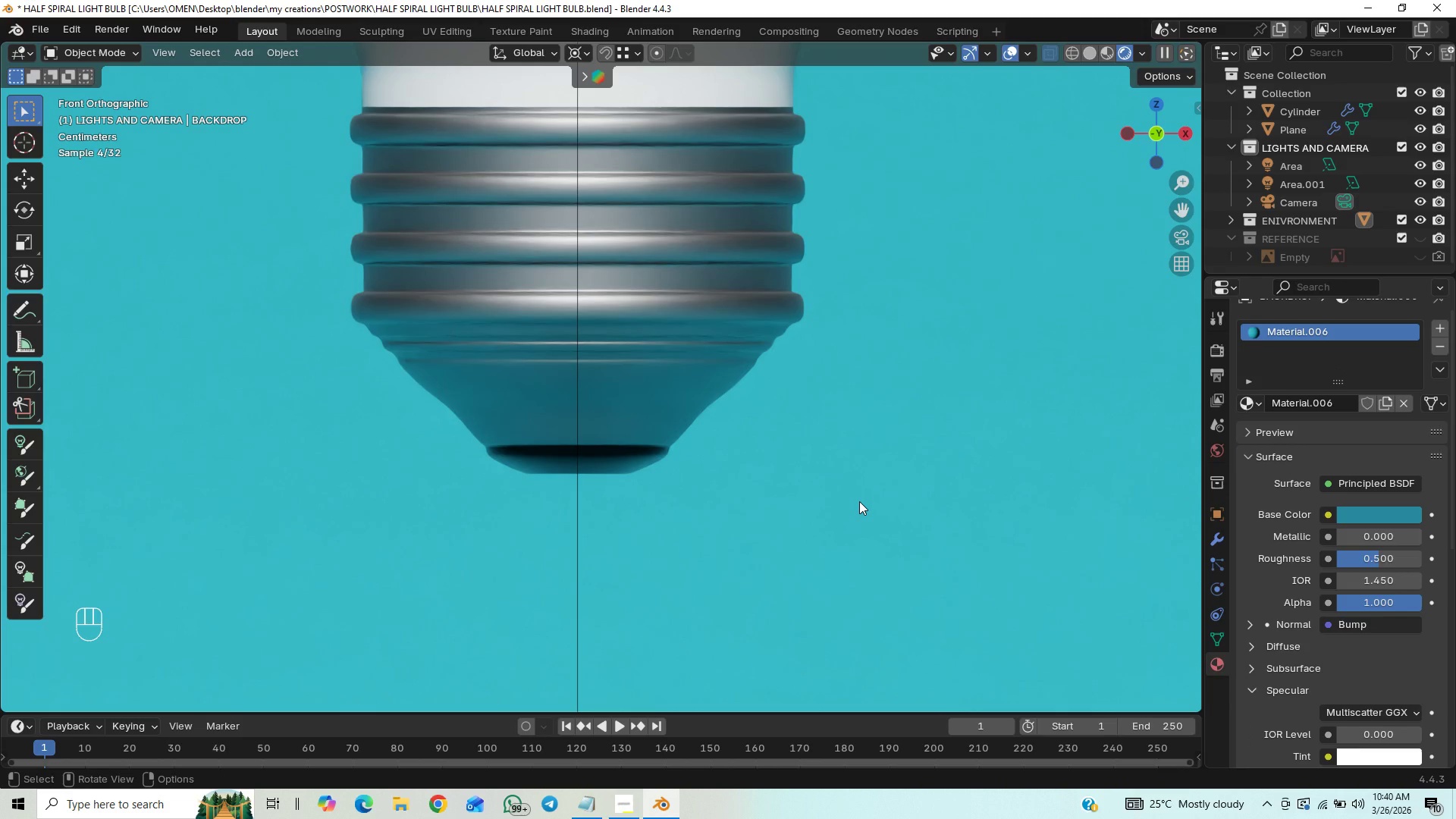 
key(Control+S)
 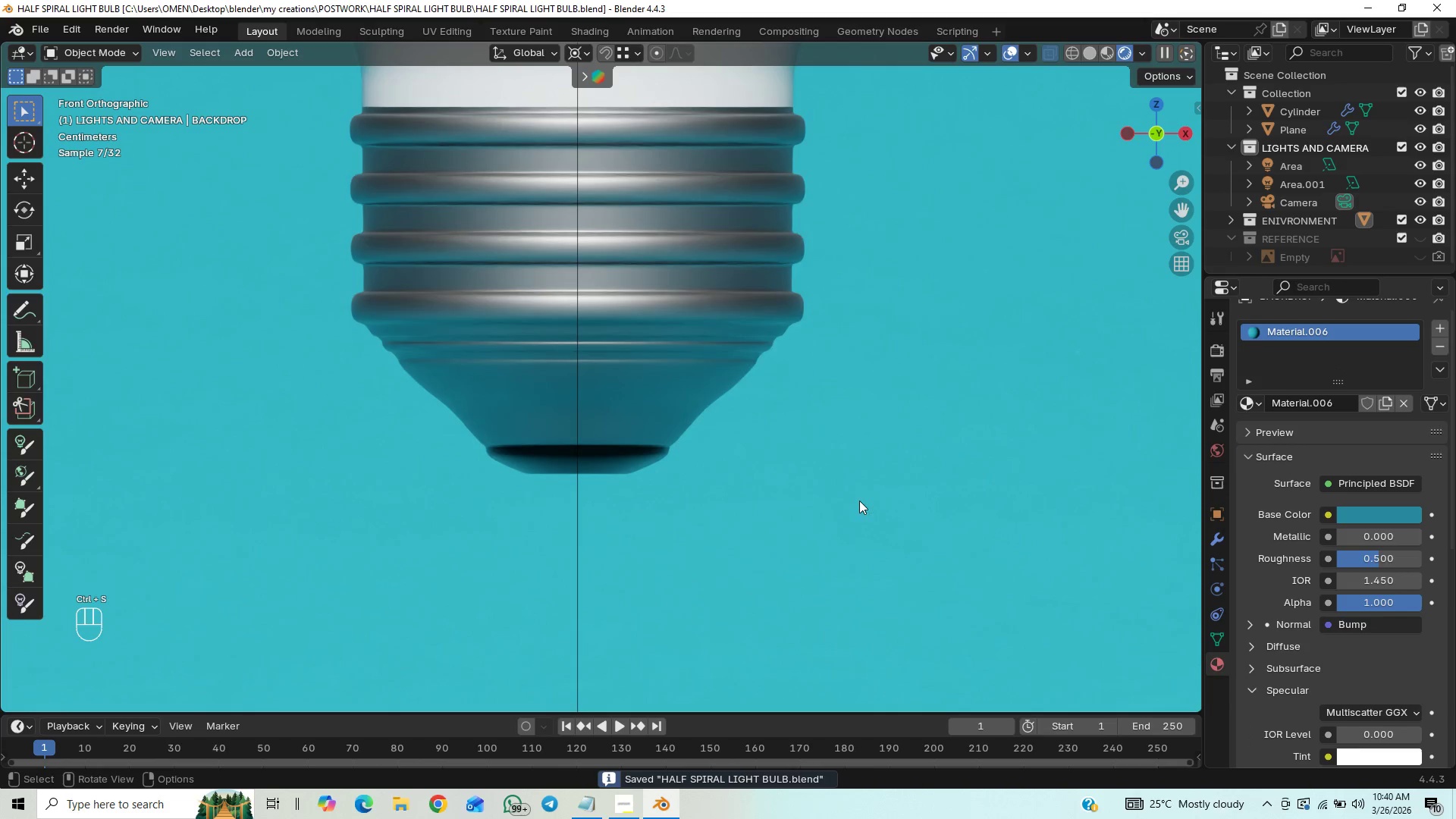 
scroll: coordinate [857, 501], scroll_direction: down, amount: 1.0
 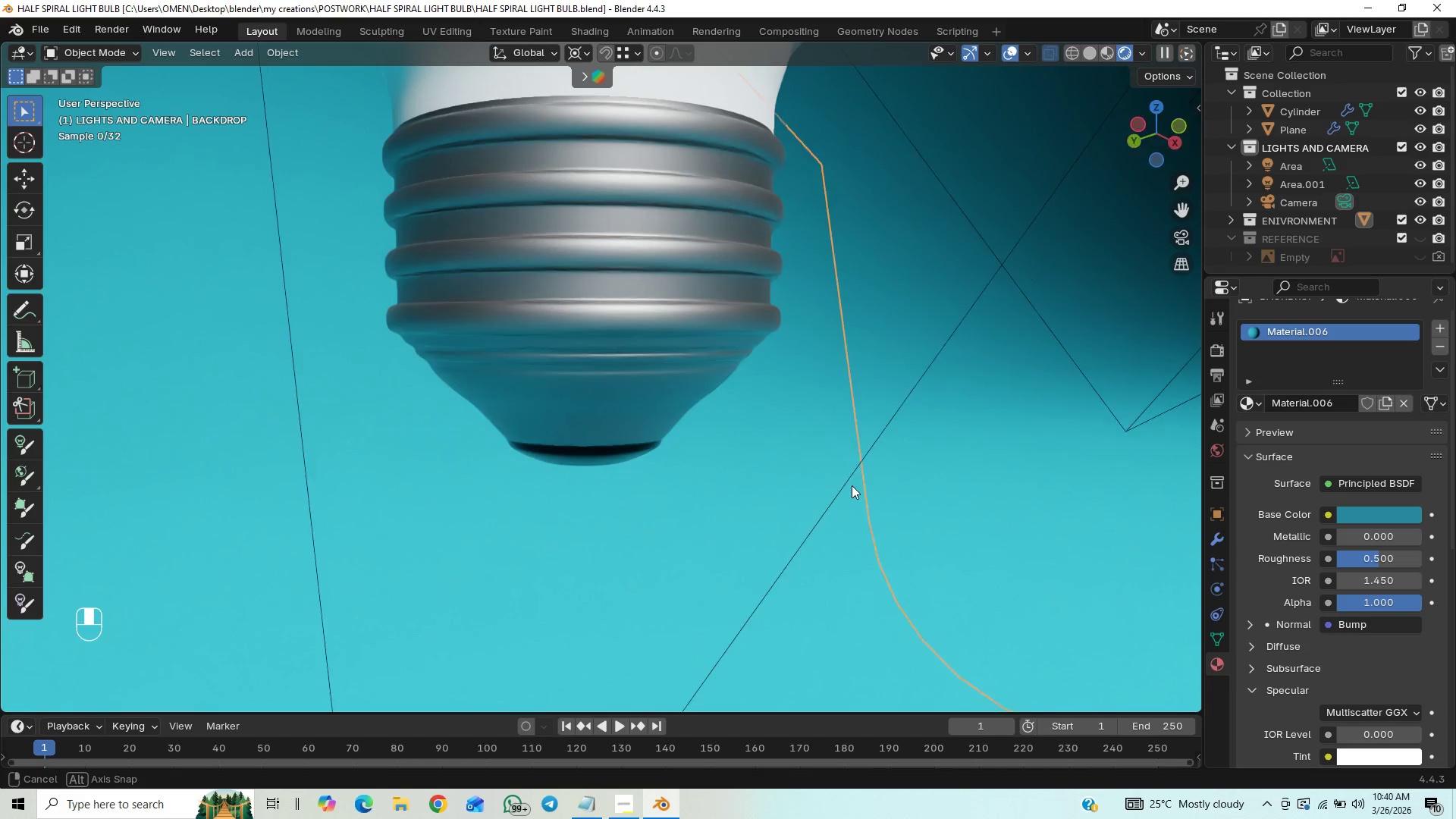 
wait(6.74)
 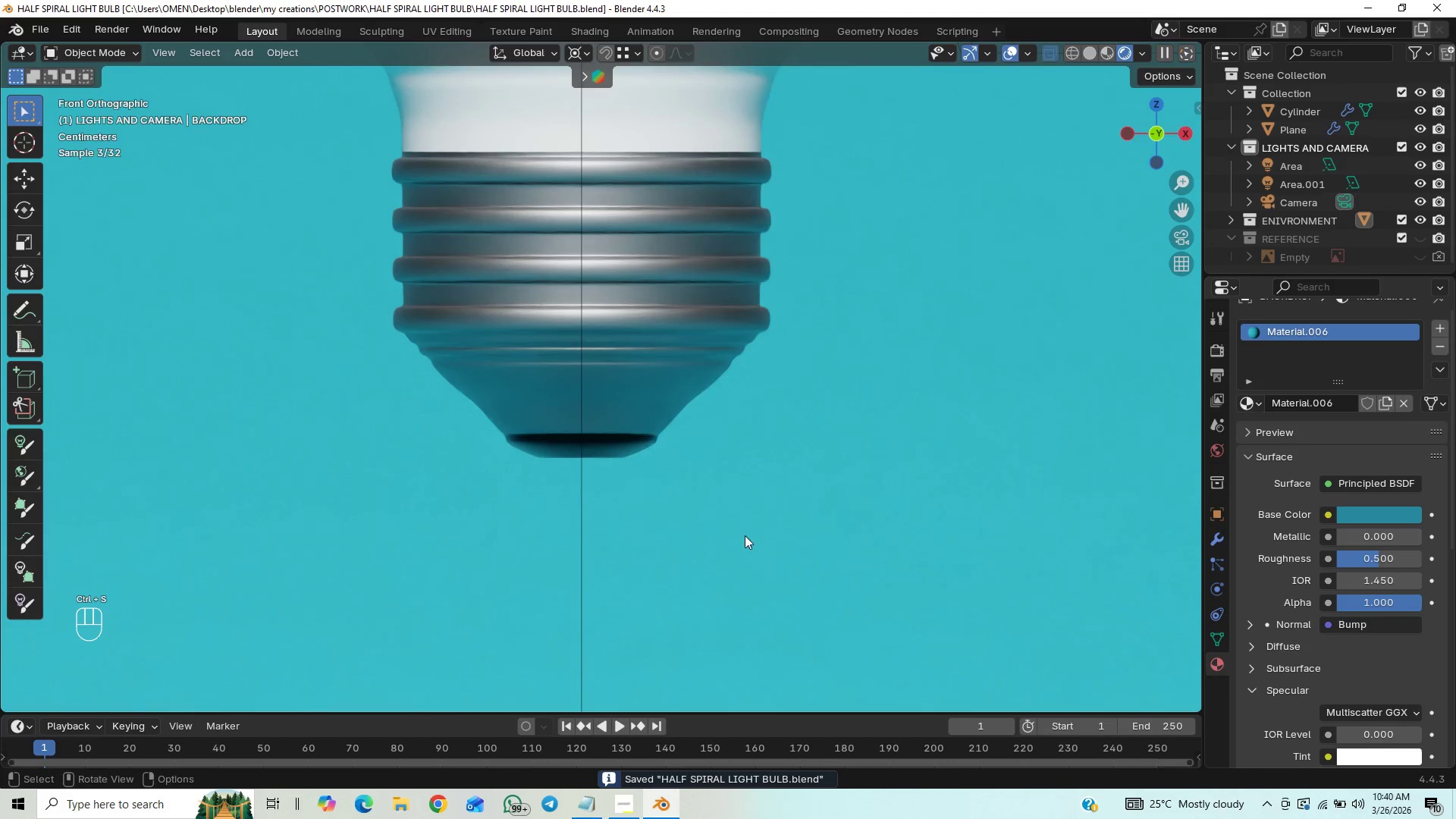 
key(Control+S)
 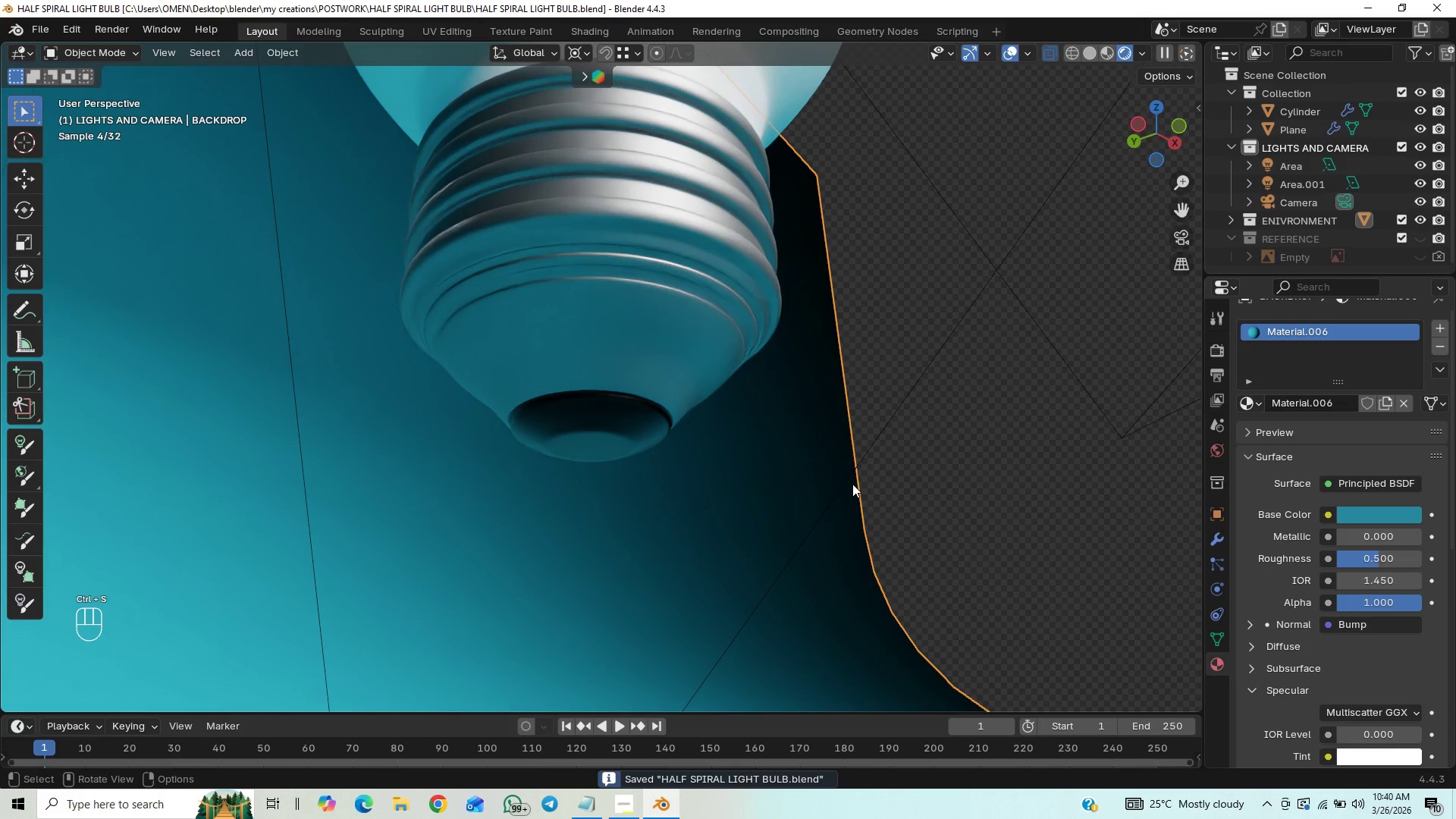 
key(End)
 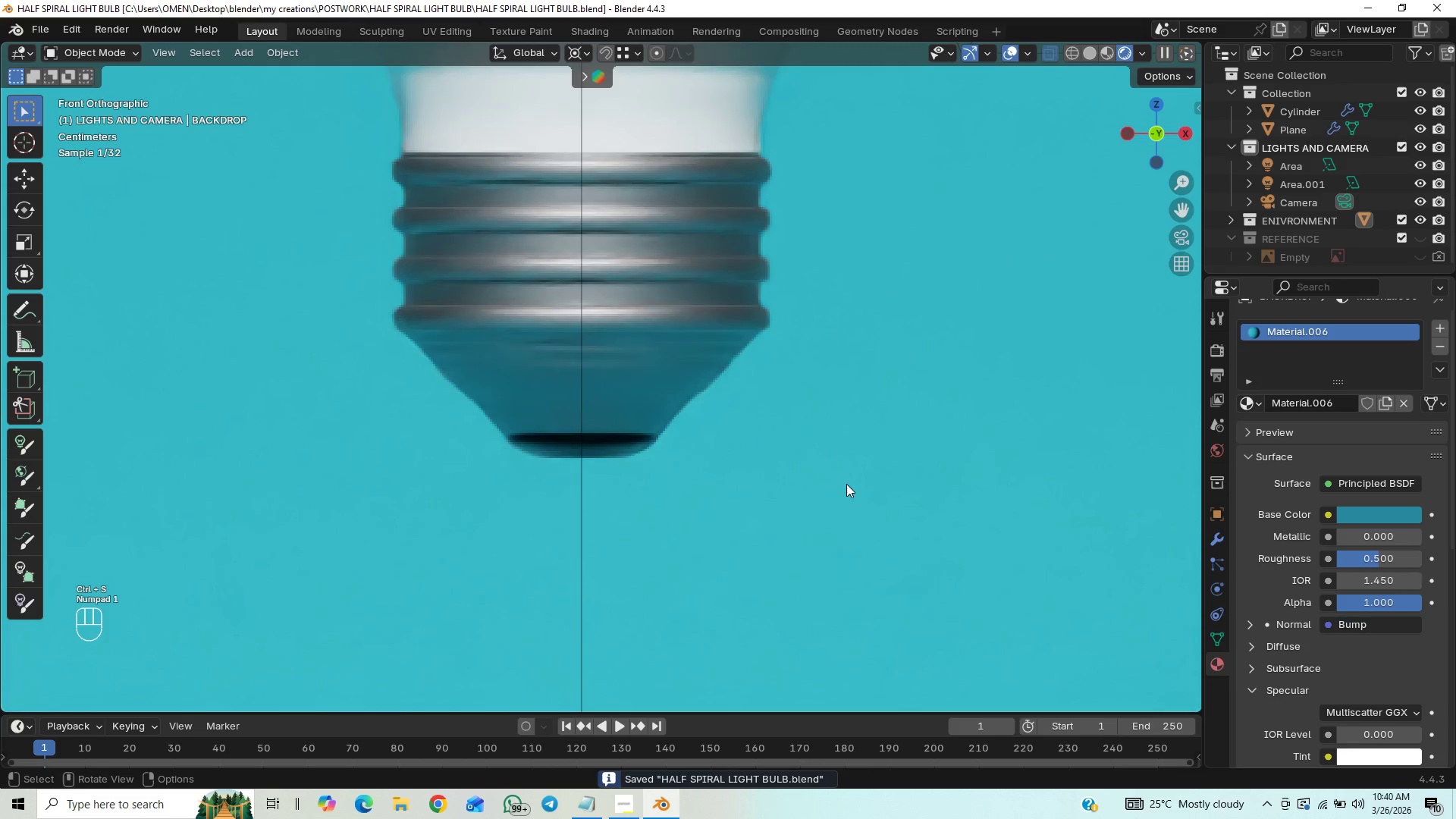 
scroll: coordinate [839, 485], scroll_direction: down, amount: 9.0
 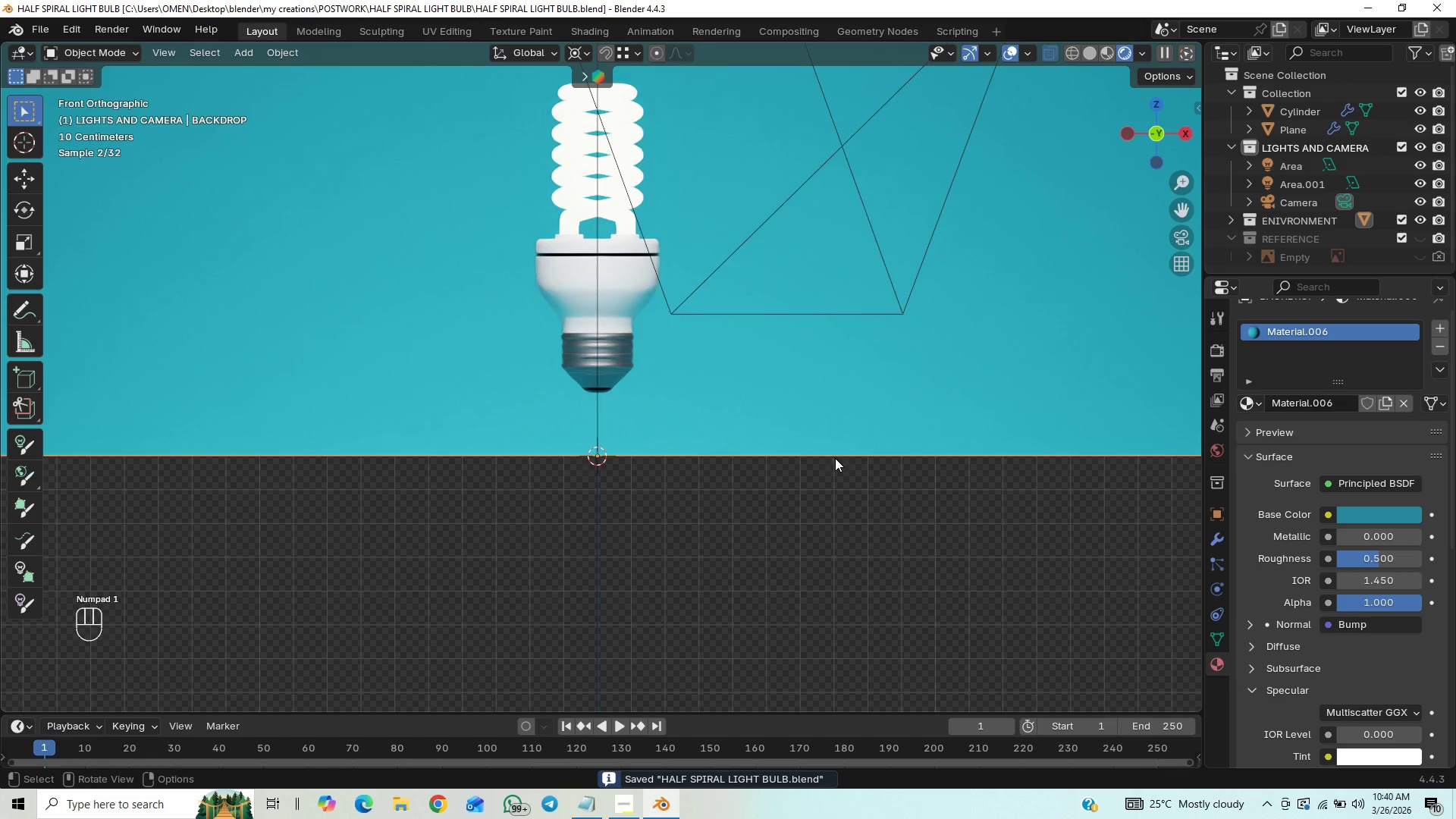 
key(Control+S)
 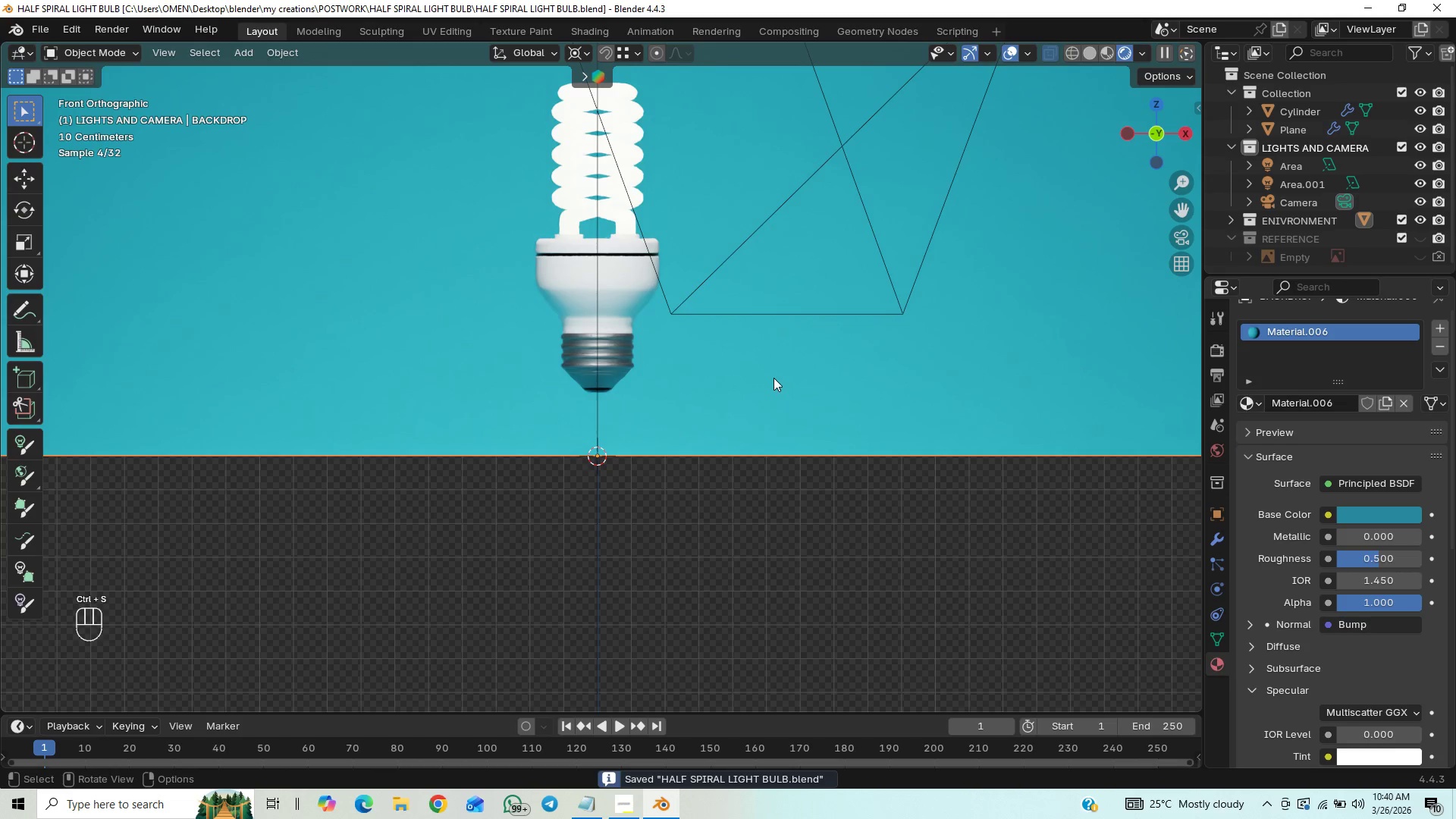 
scroll: coordinate [962, 468], scroll_direction: down, amount: 4.0
 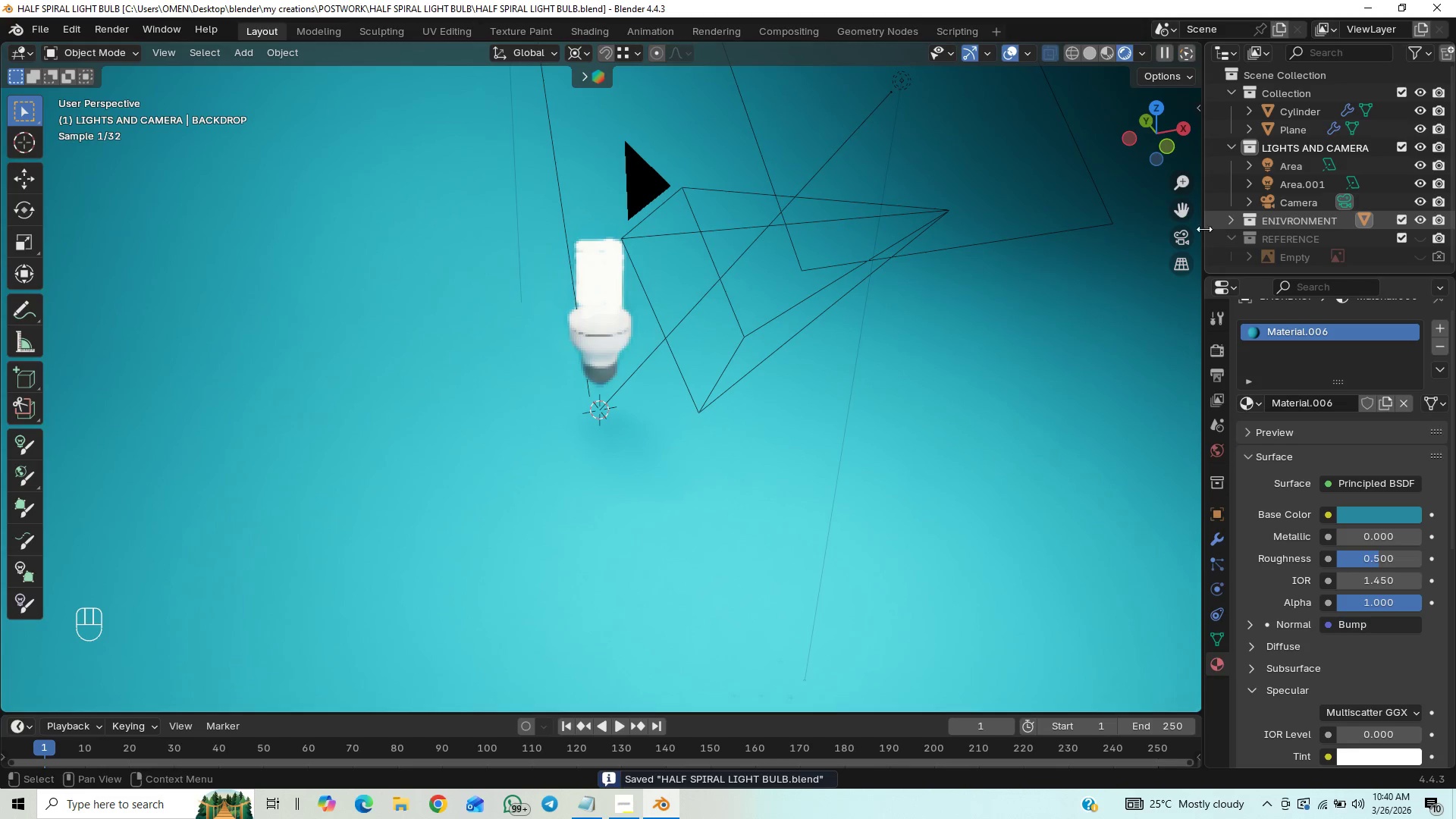 
left_click([1181, 241])
 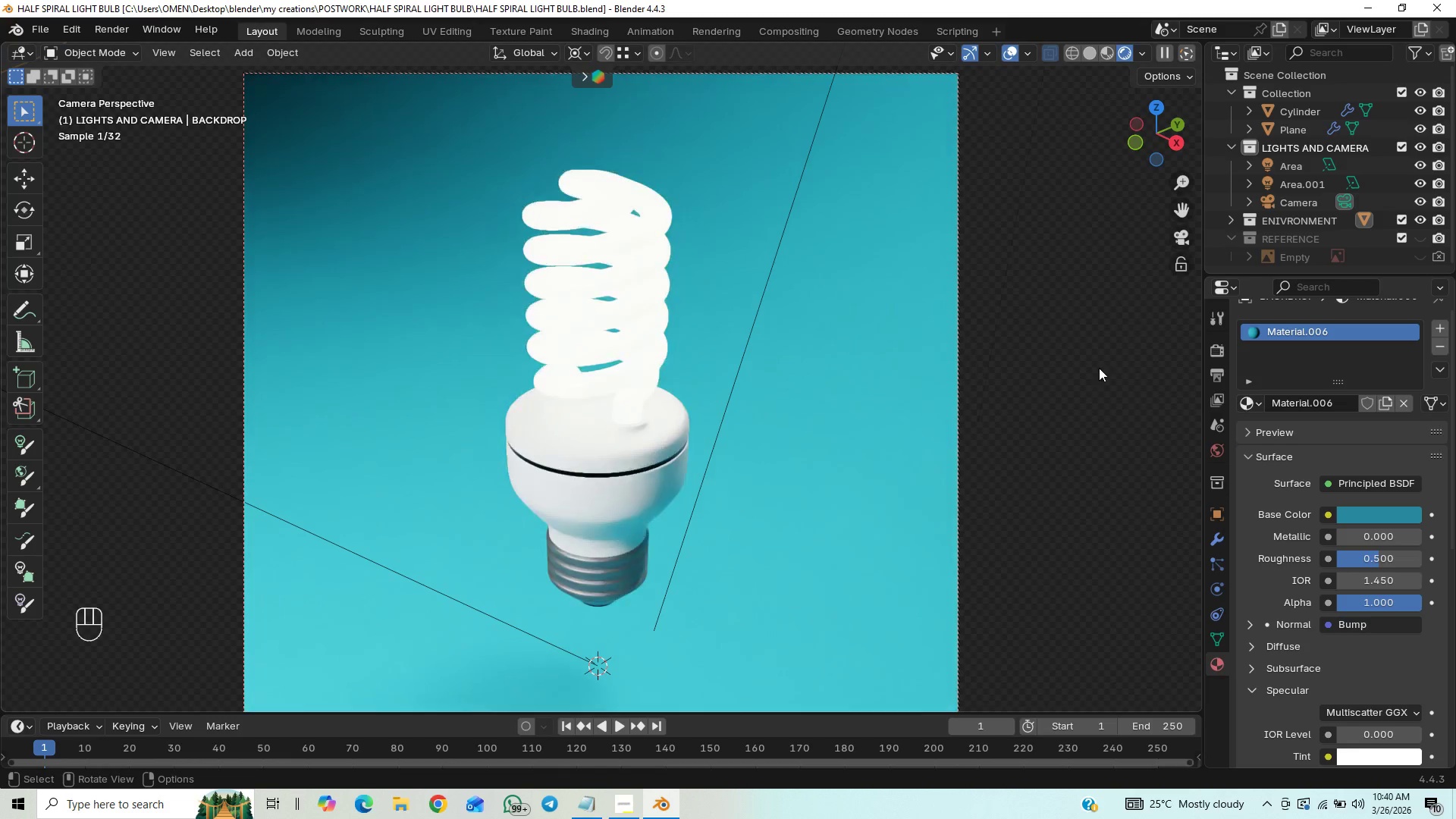 
scroll: coordinate [990, 436], scroll_direction: down, amount: 2.0
 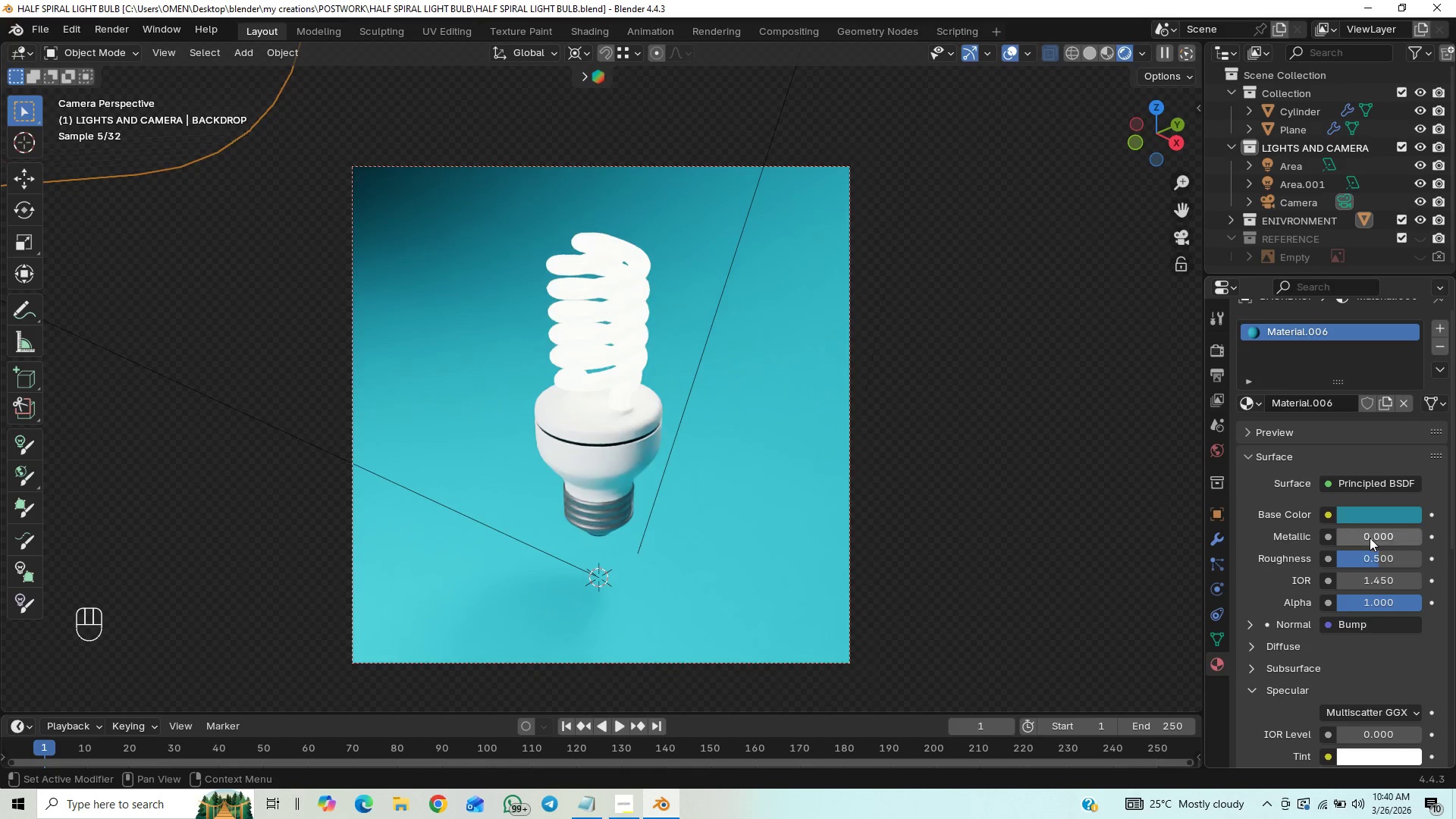 
left_click([1373, 518])
 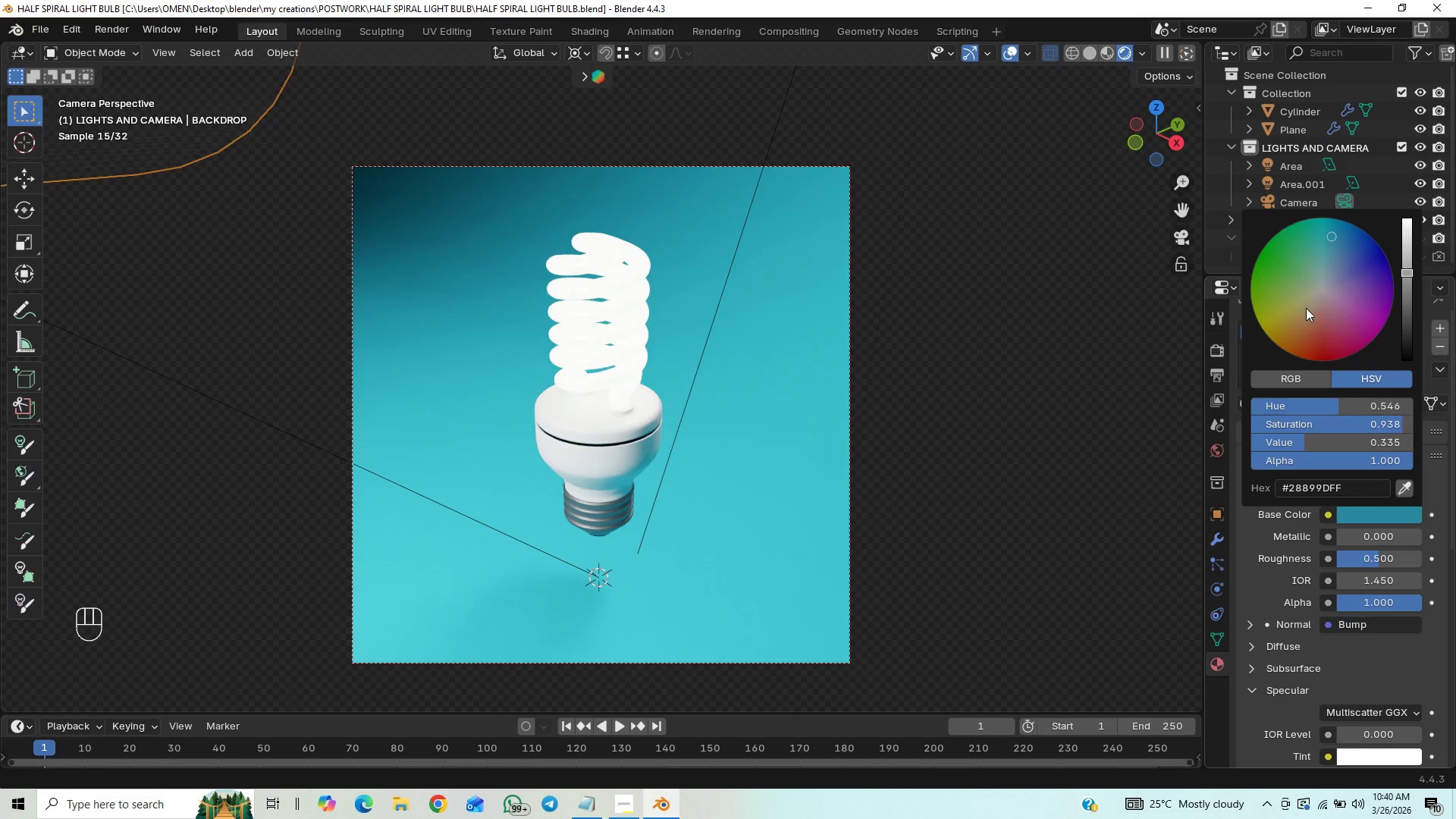 
left_click([1298, 303])
 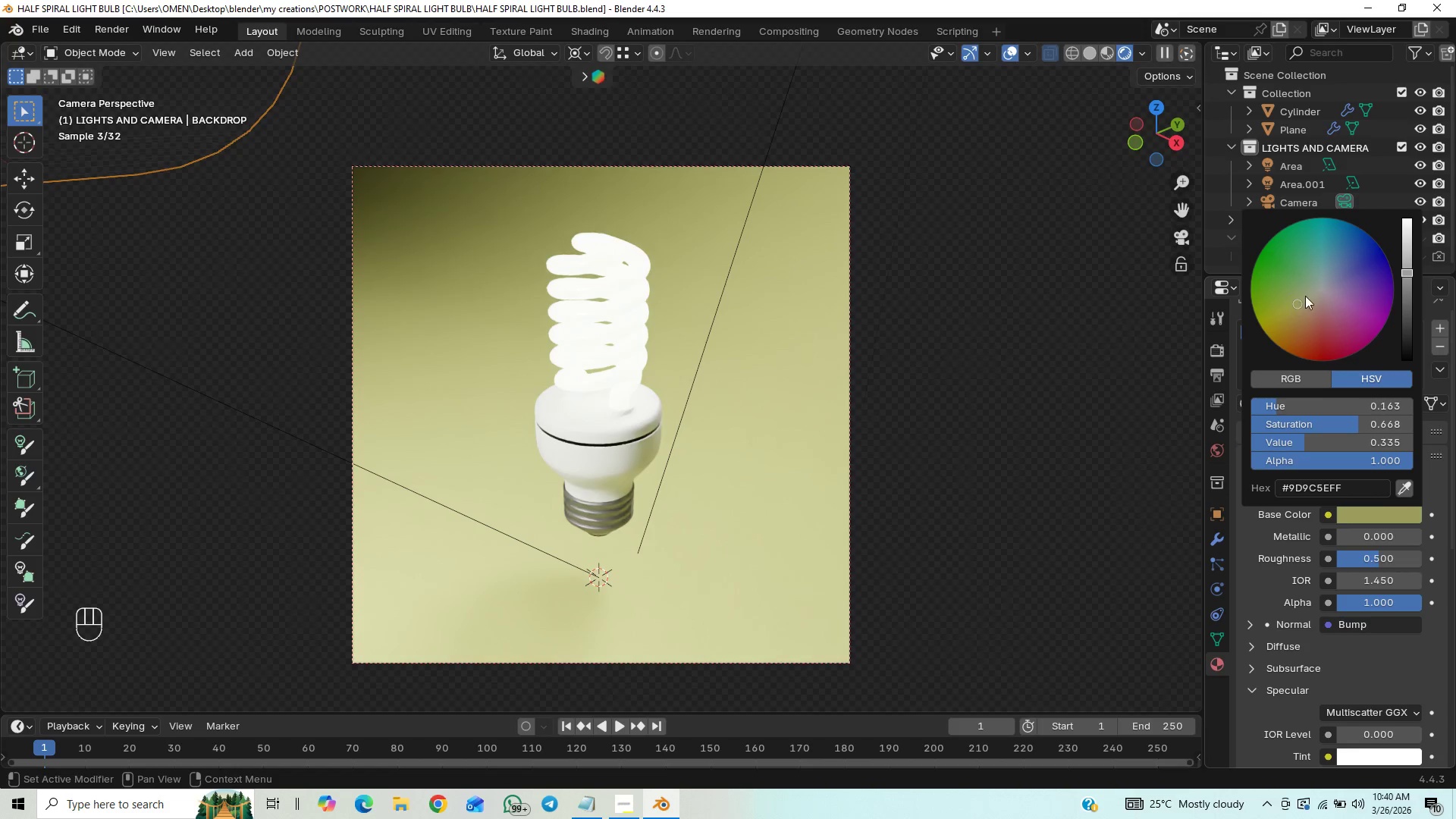 
left_click([1313, 294])
 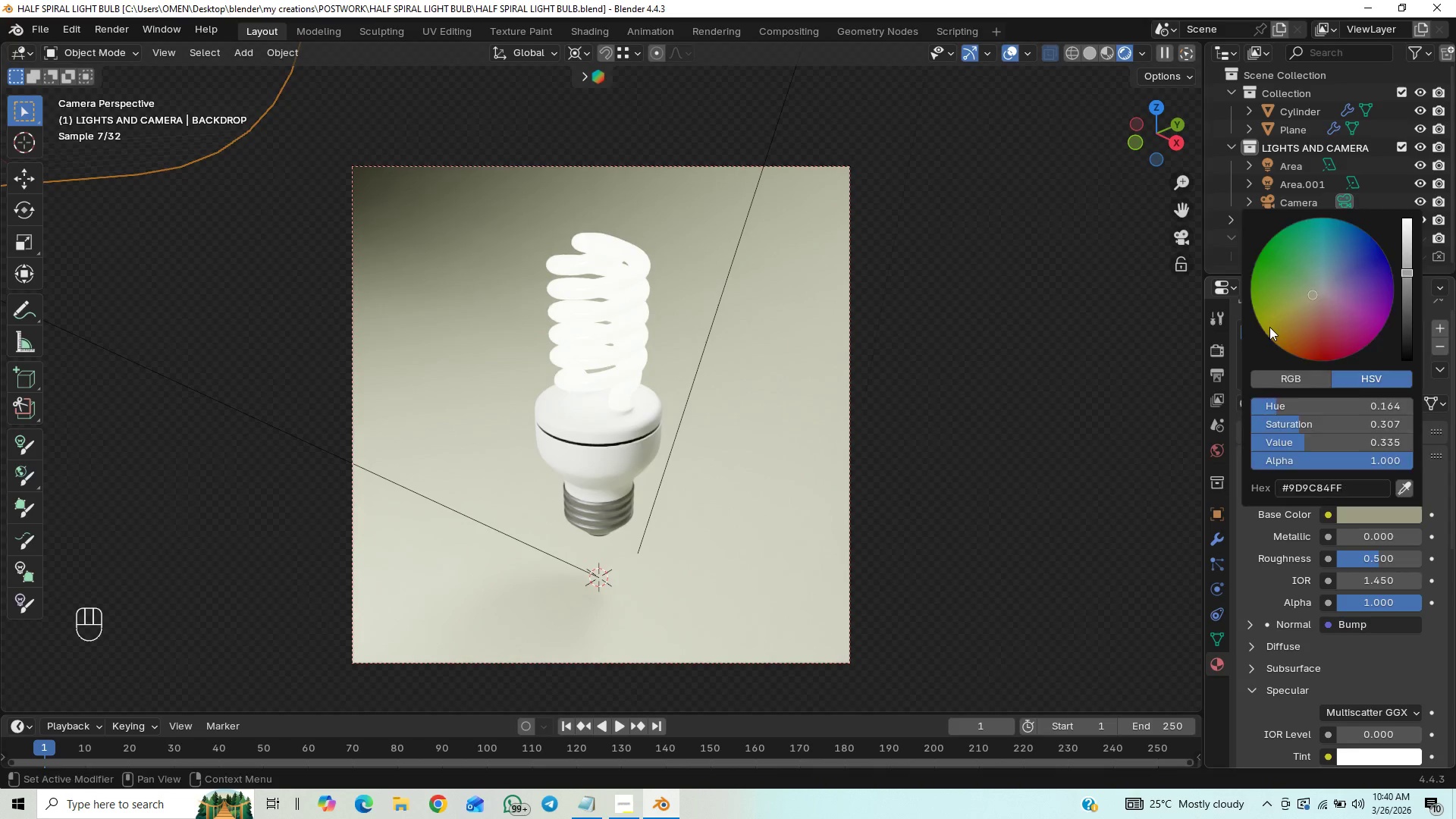 
key(Control+Z)
 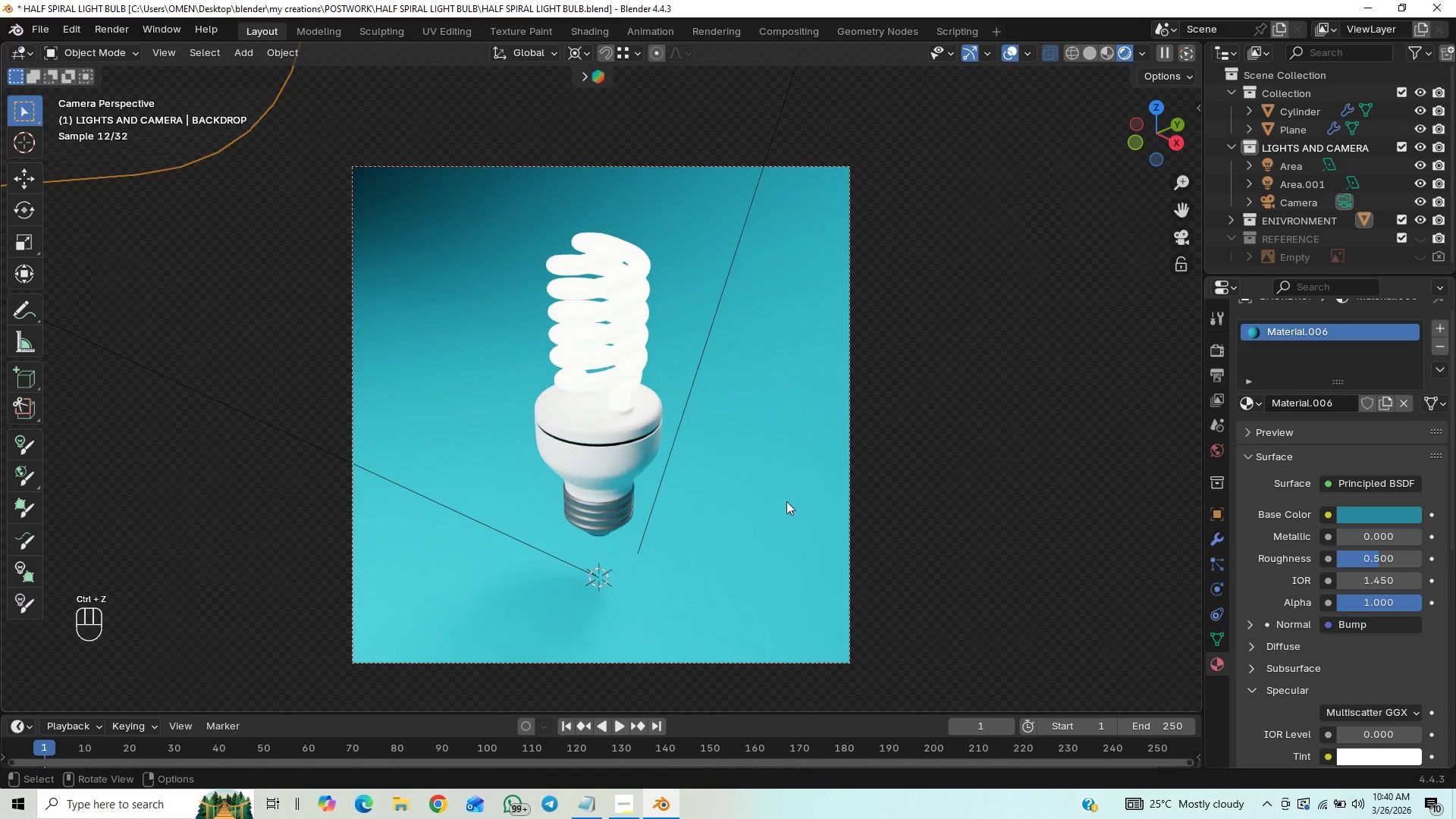 
scroll: coordinate [635, 413], scroll_direction: up, amount: 10.0
 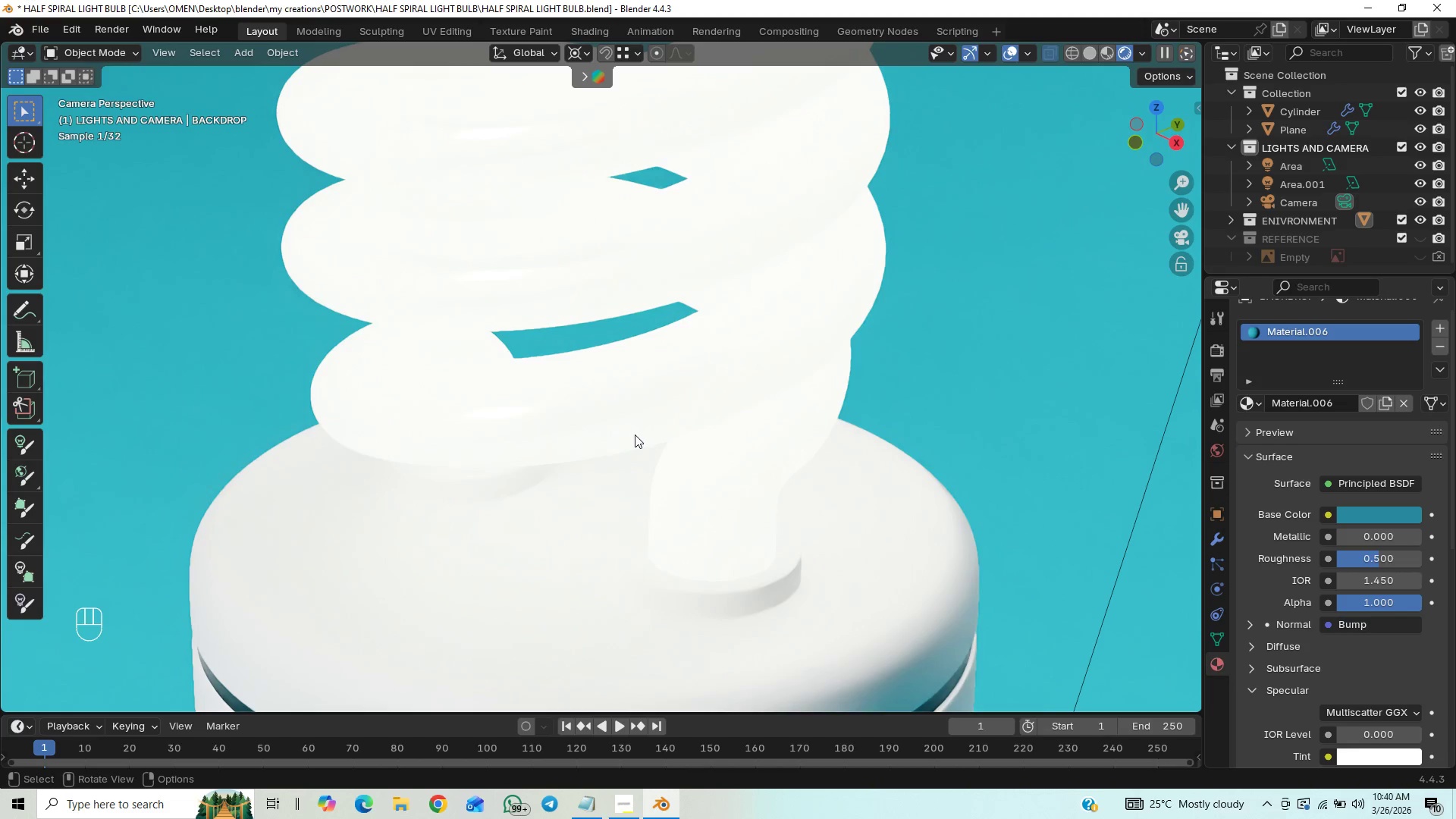 
key(Control+ControlLeft)
 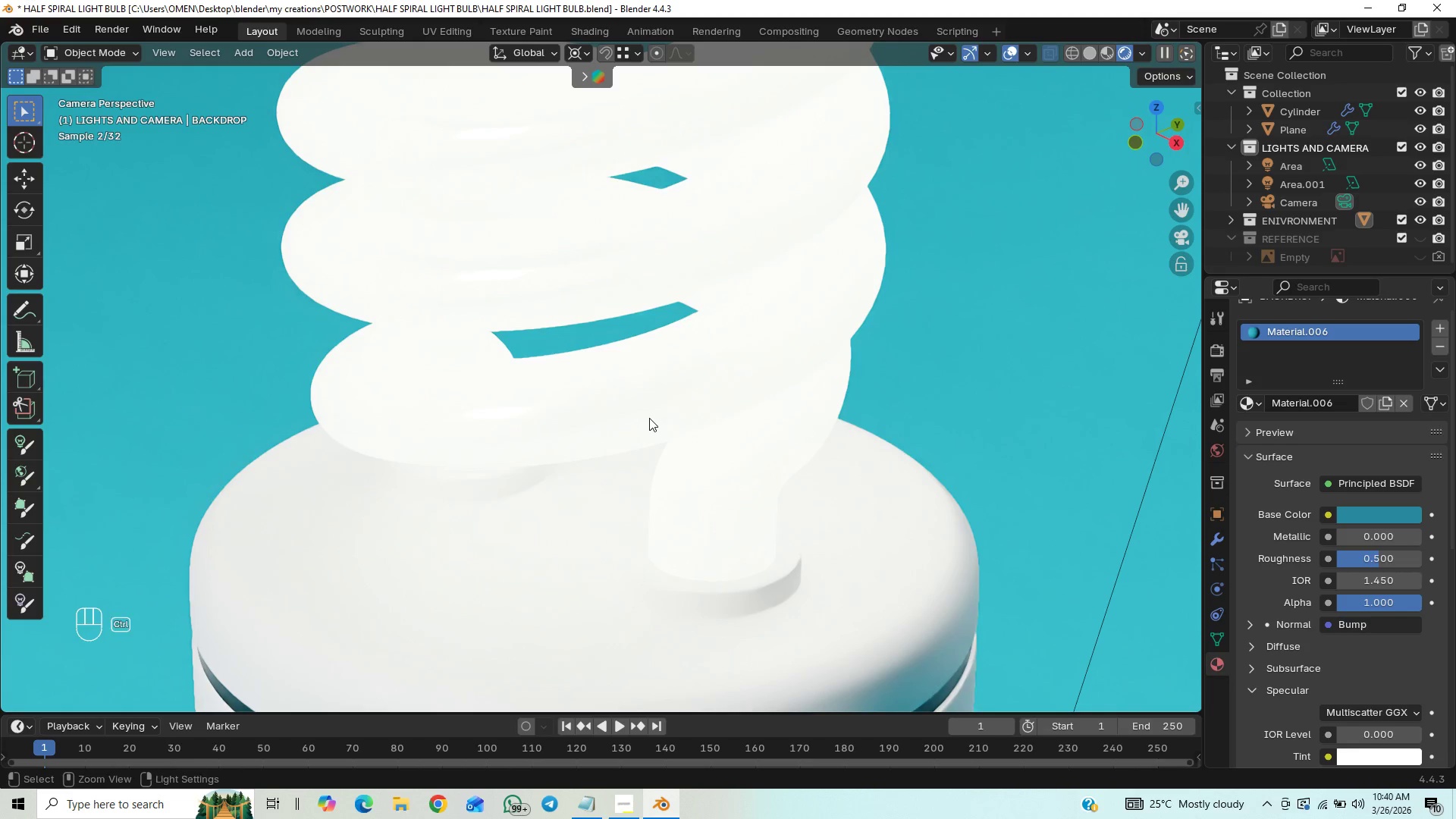 
key(Control+S)
 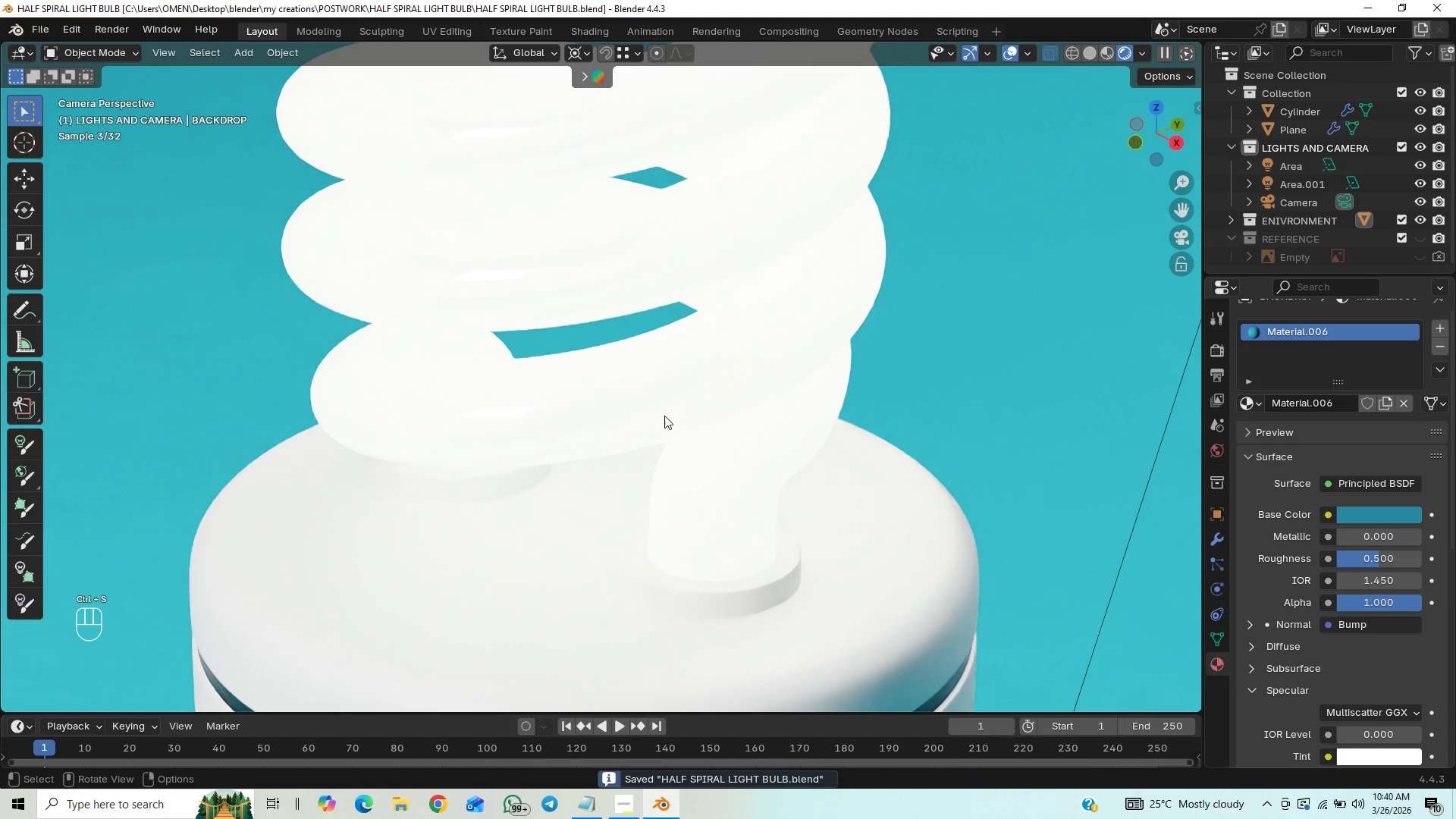 
scroll: coordinate [665, 420], scroll_direction: down, amount: 16.0
 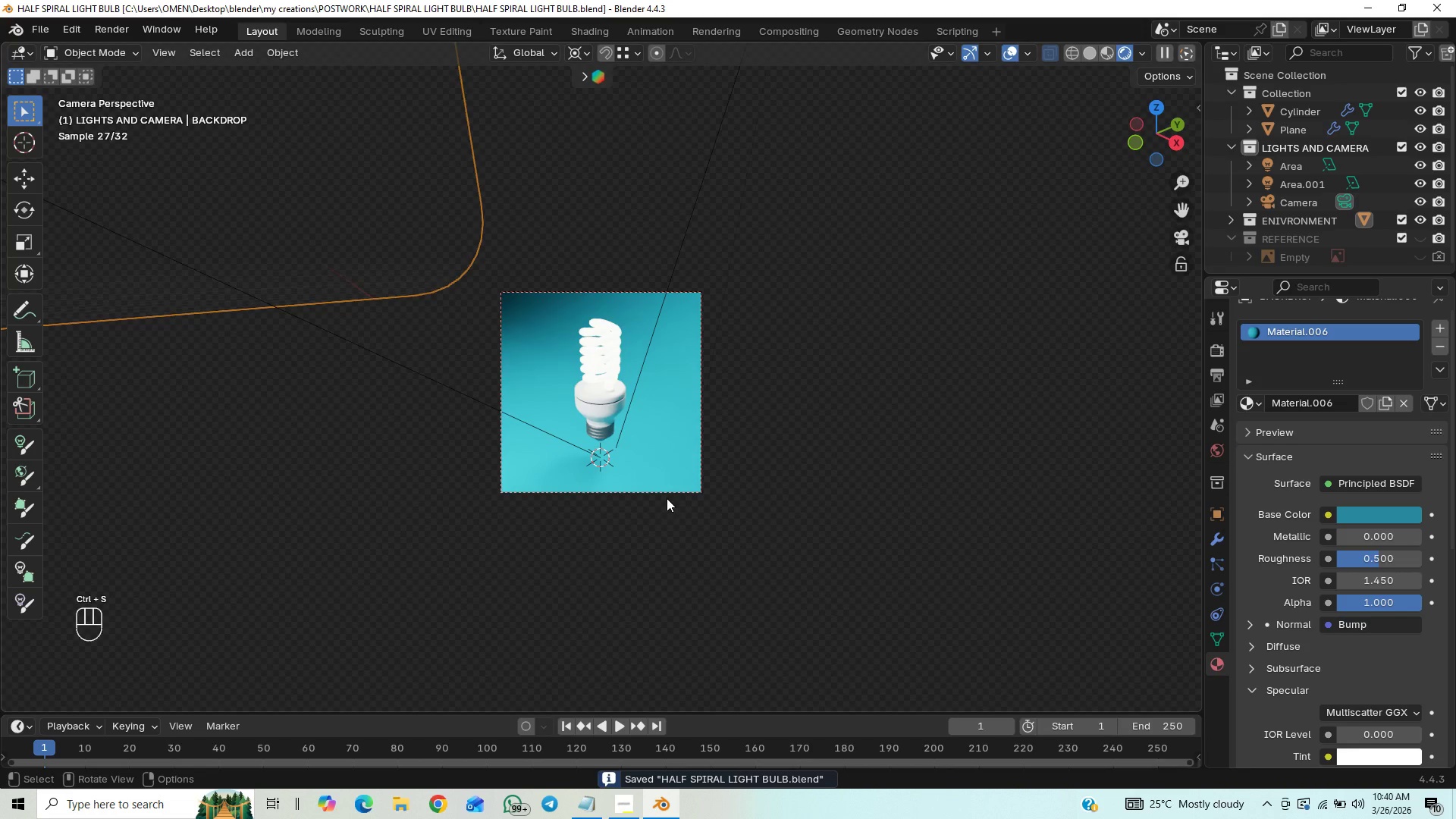 
scroll: coordinate [671, 516], scroll_direction: up, amount: 1.0
 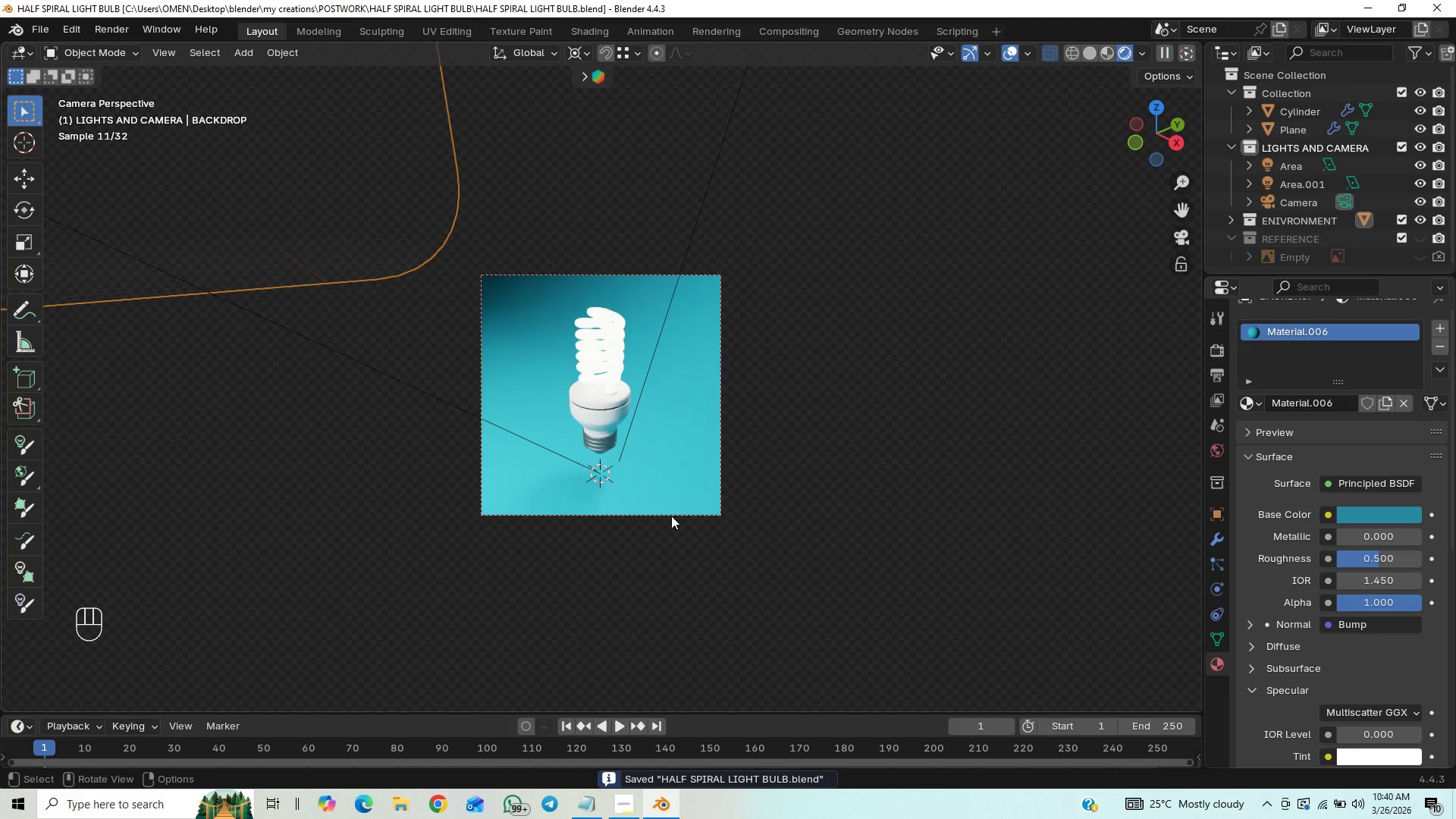 
key(Control+S)
 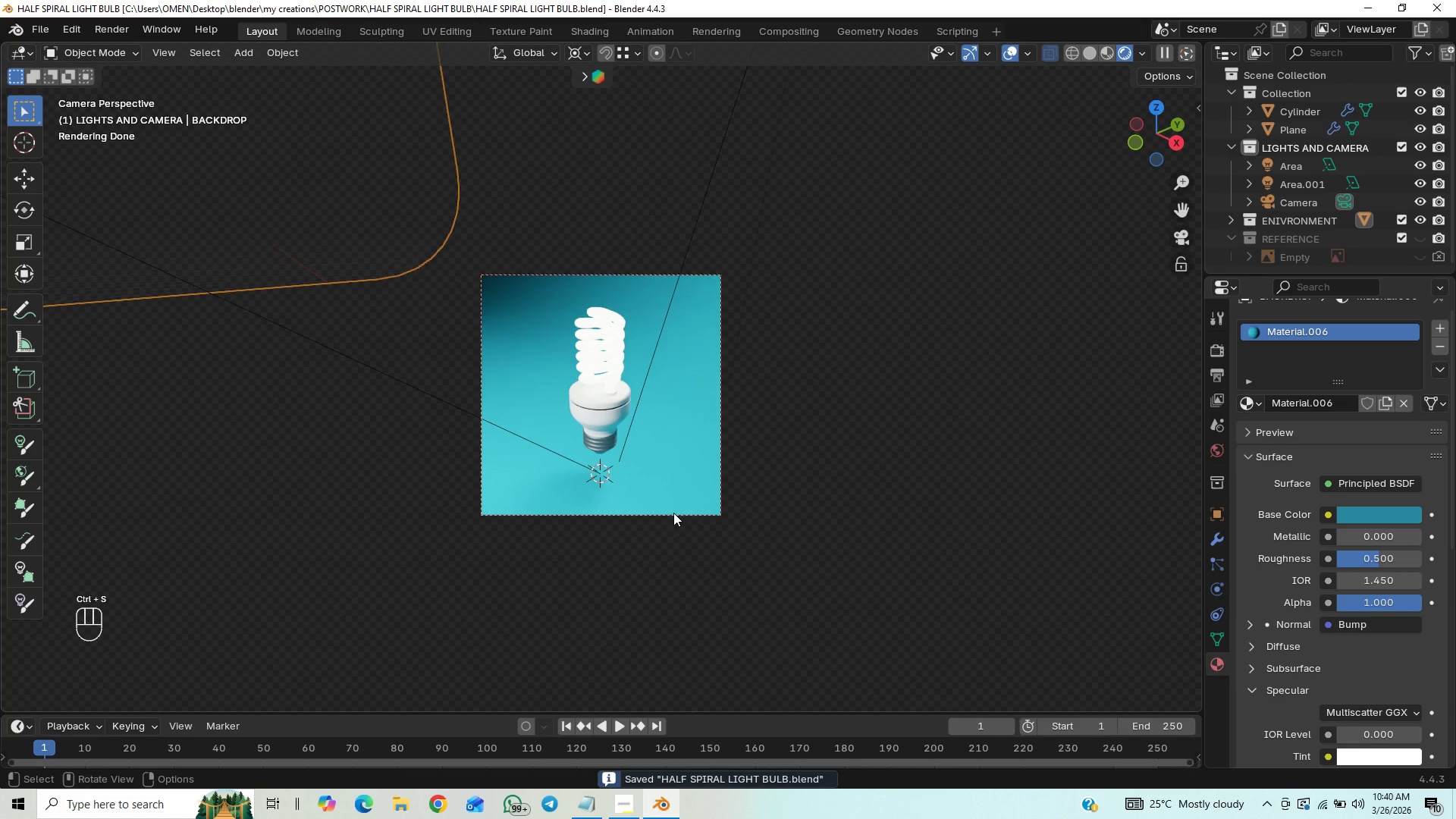 
scroll: coordinate [673, 513], scroll_direction: up, amount: 8.0
 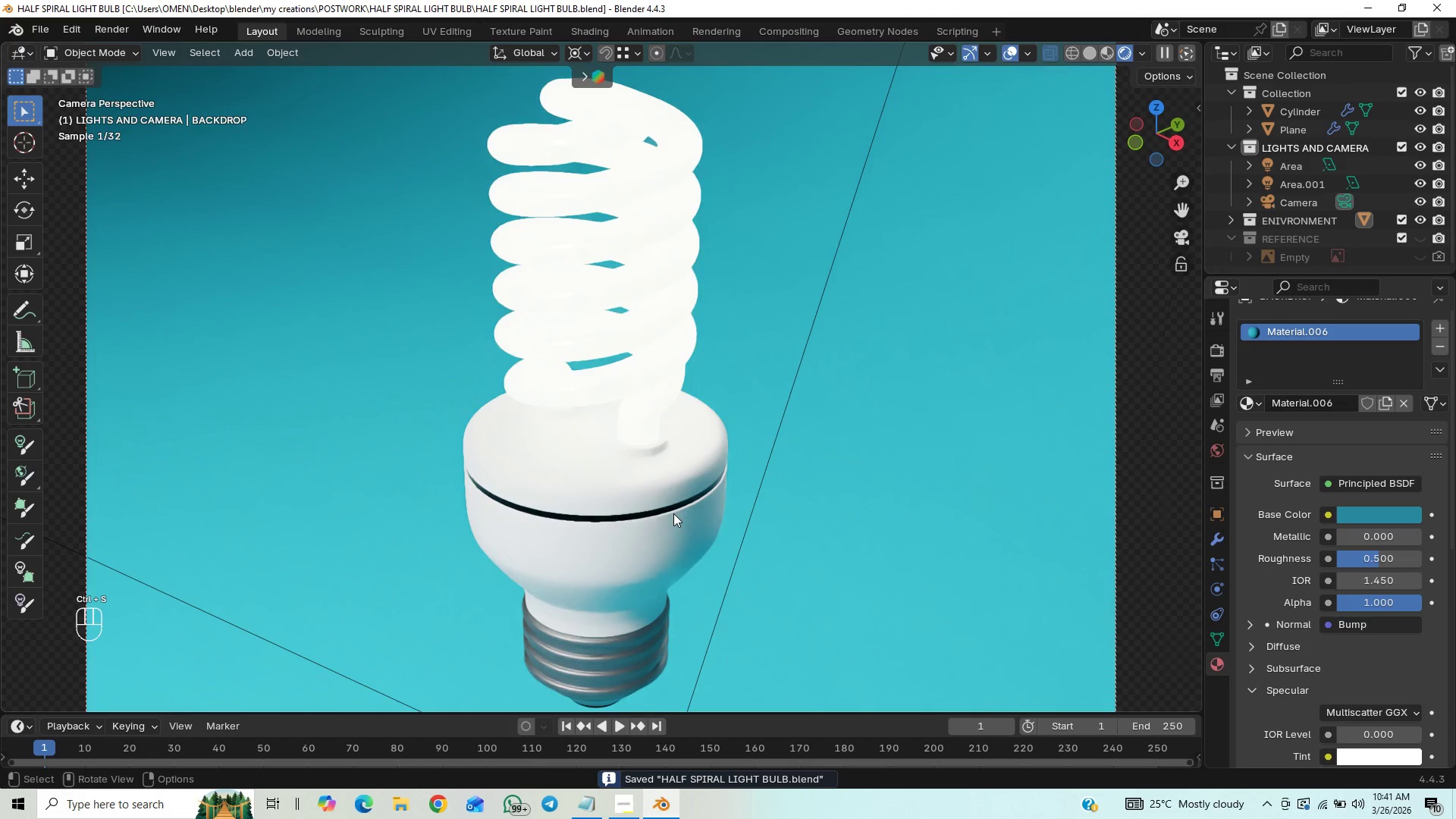 
scroll: coordinate [802, 544], scroll_direction: down, amount: 2.0
 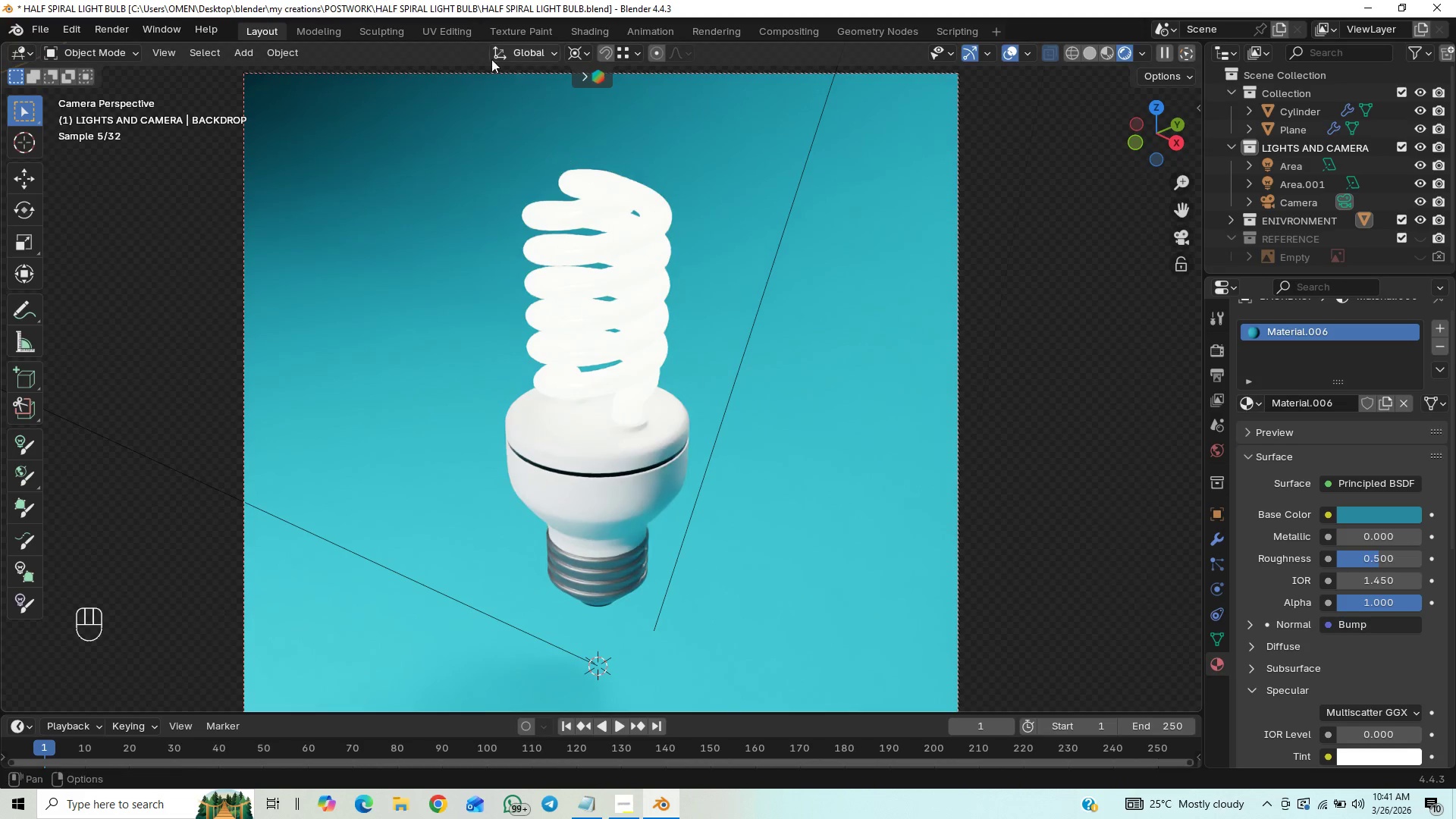 
left_click([600, 26])
 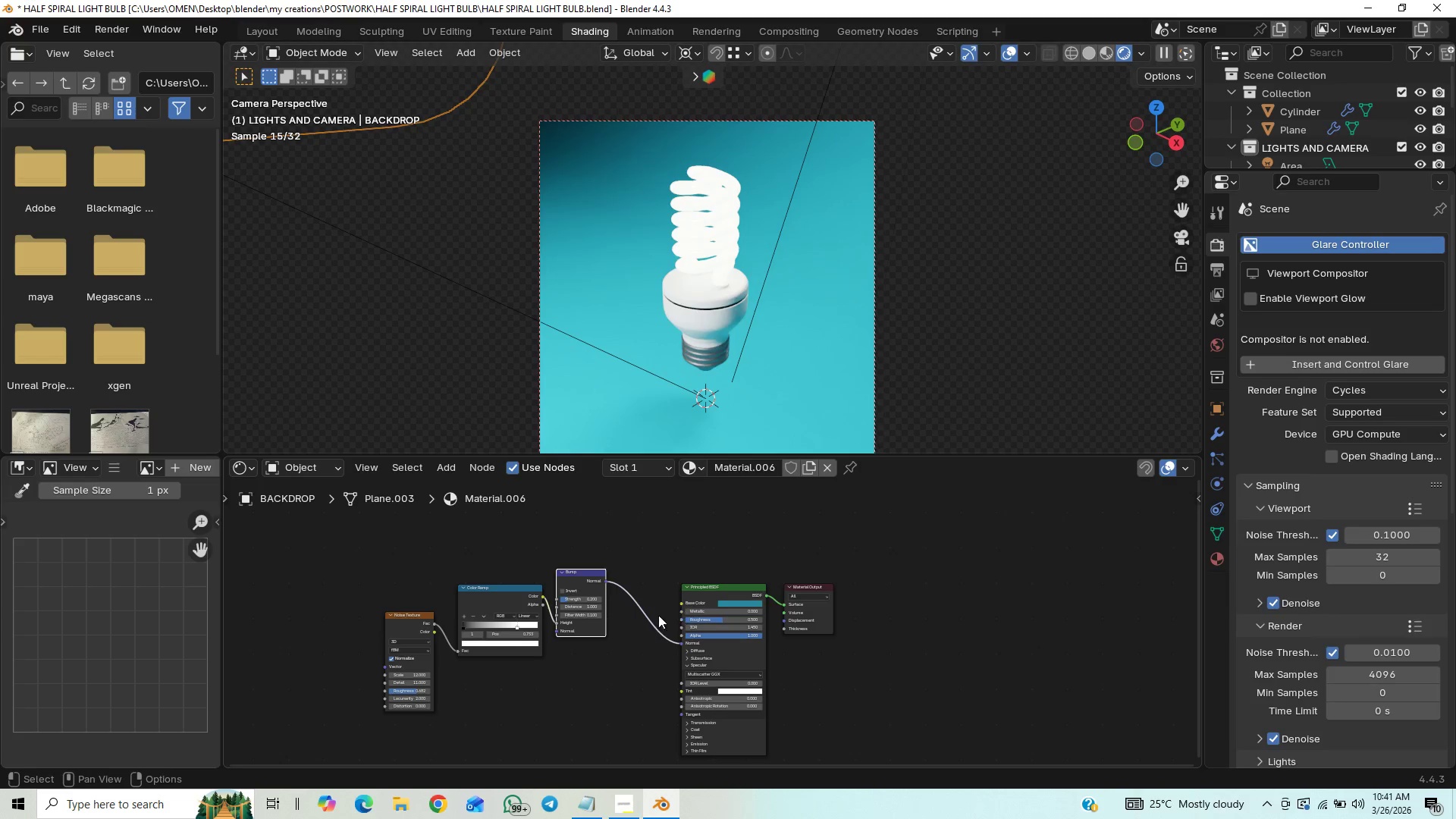 
mouse_move([576, 603])
 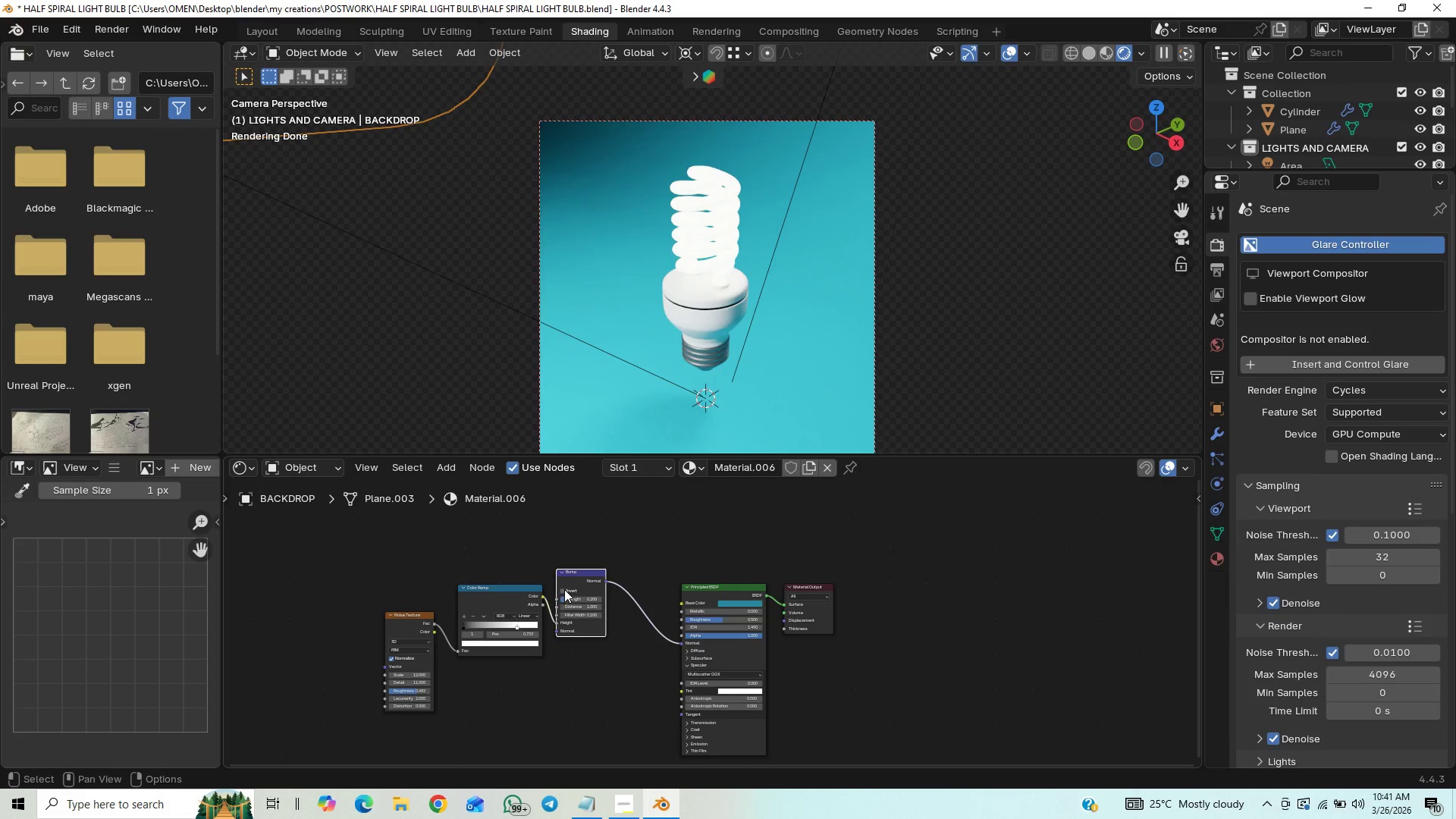 
left_click([564, 589])
 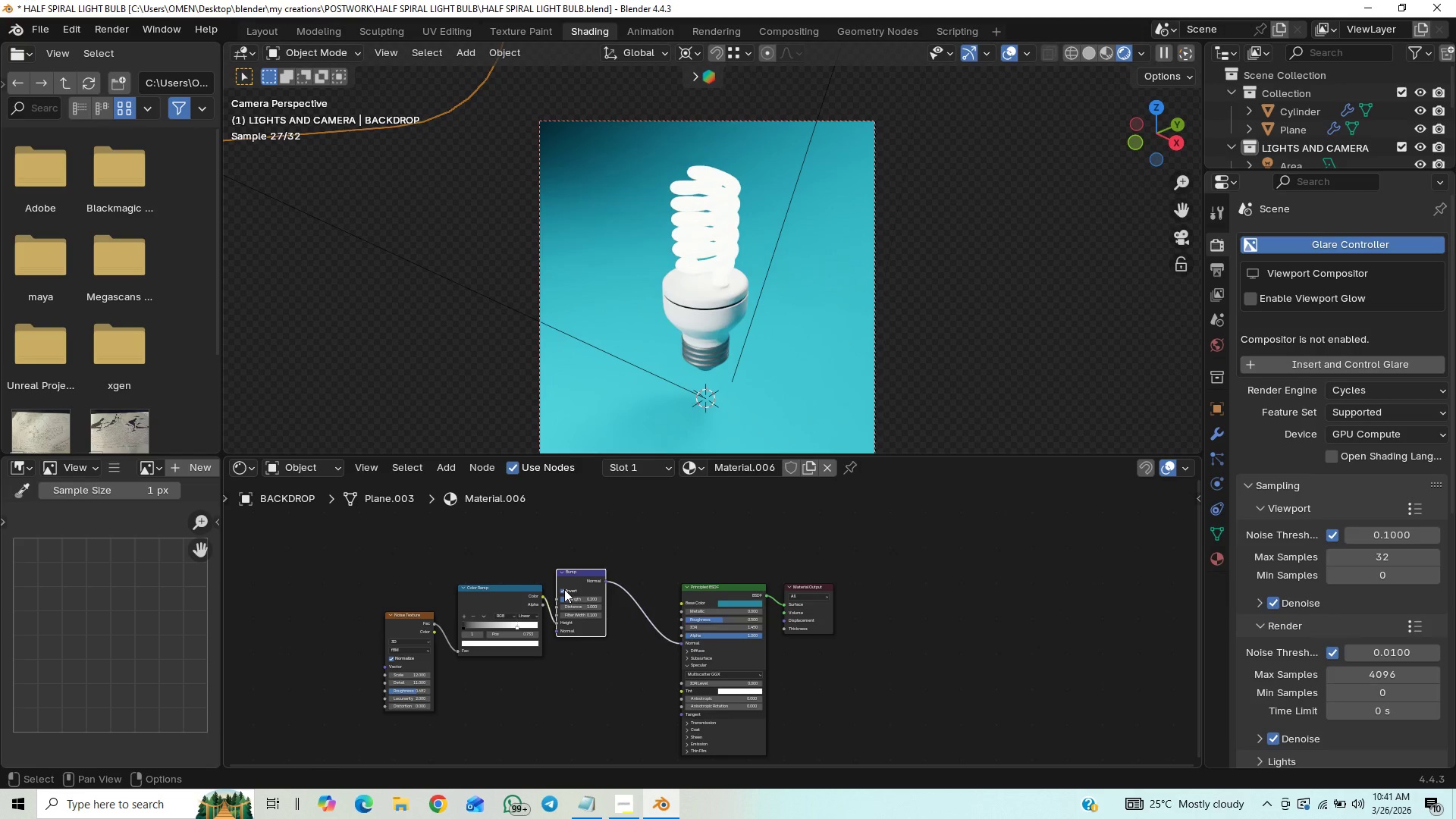 
left_click([564, 589])
 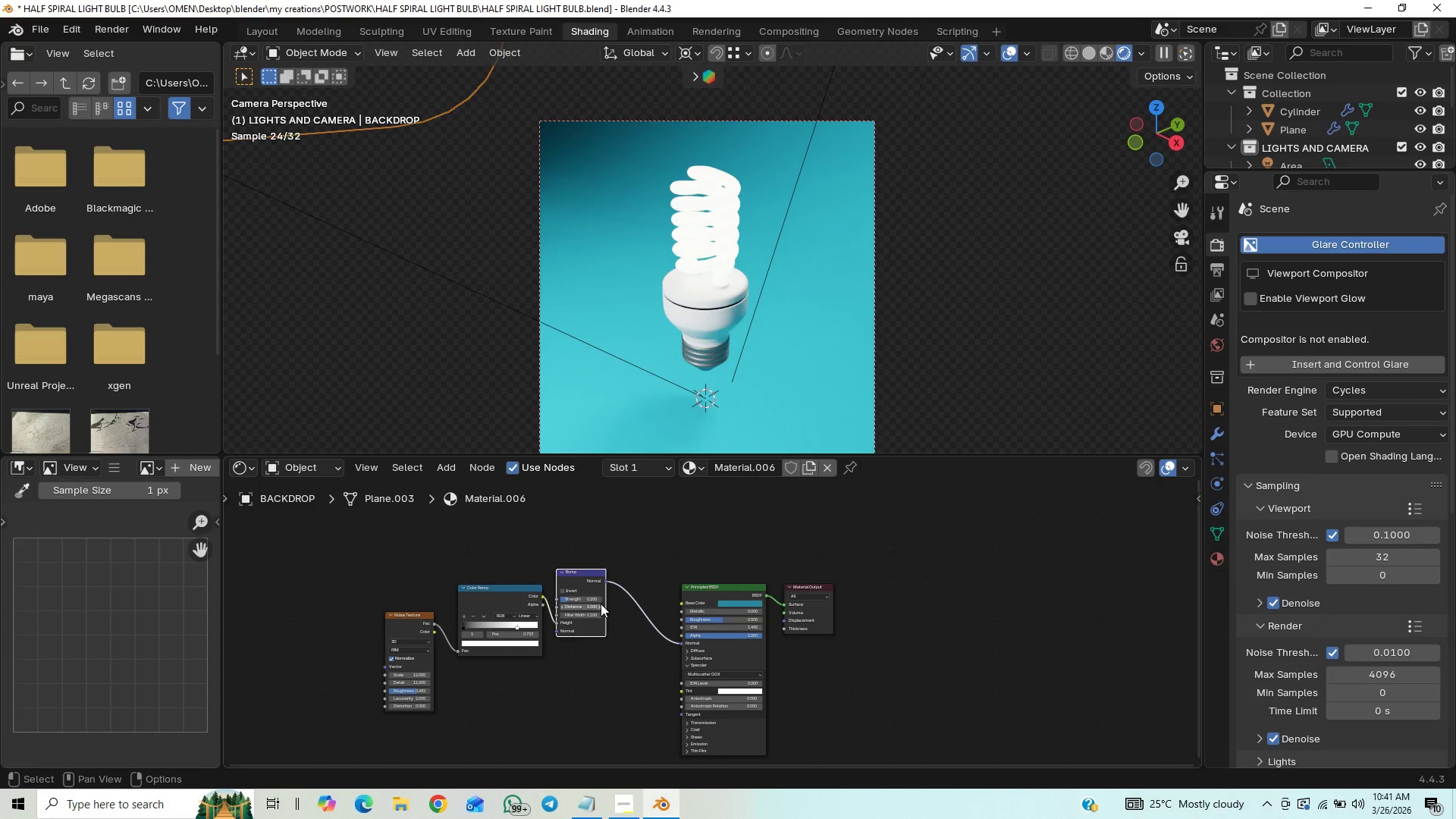 
left_click([595, 601])
 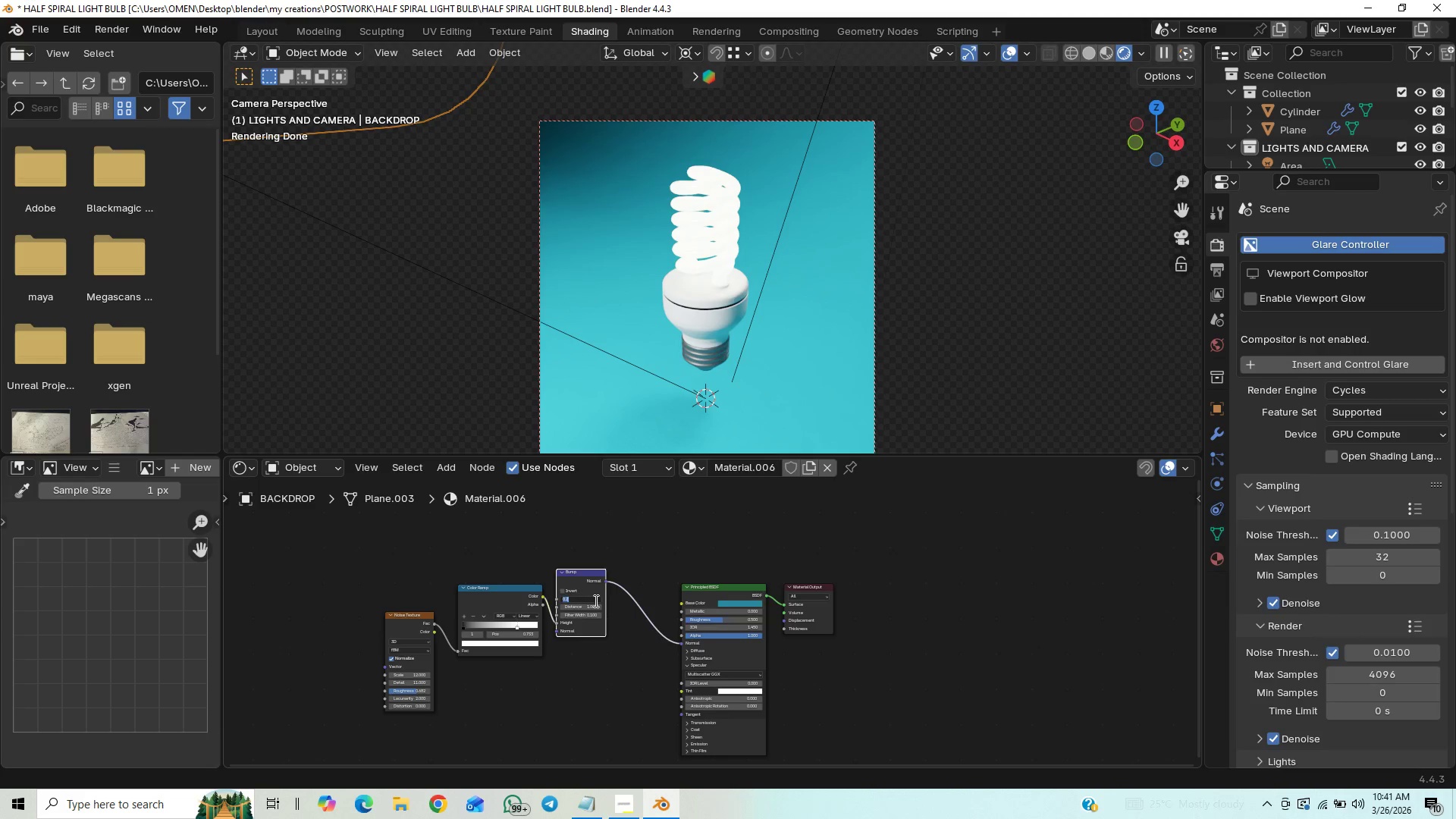 
key(0)
 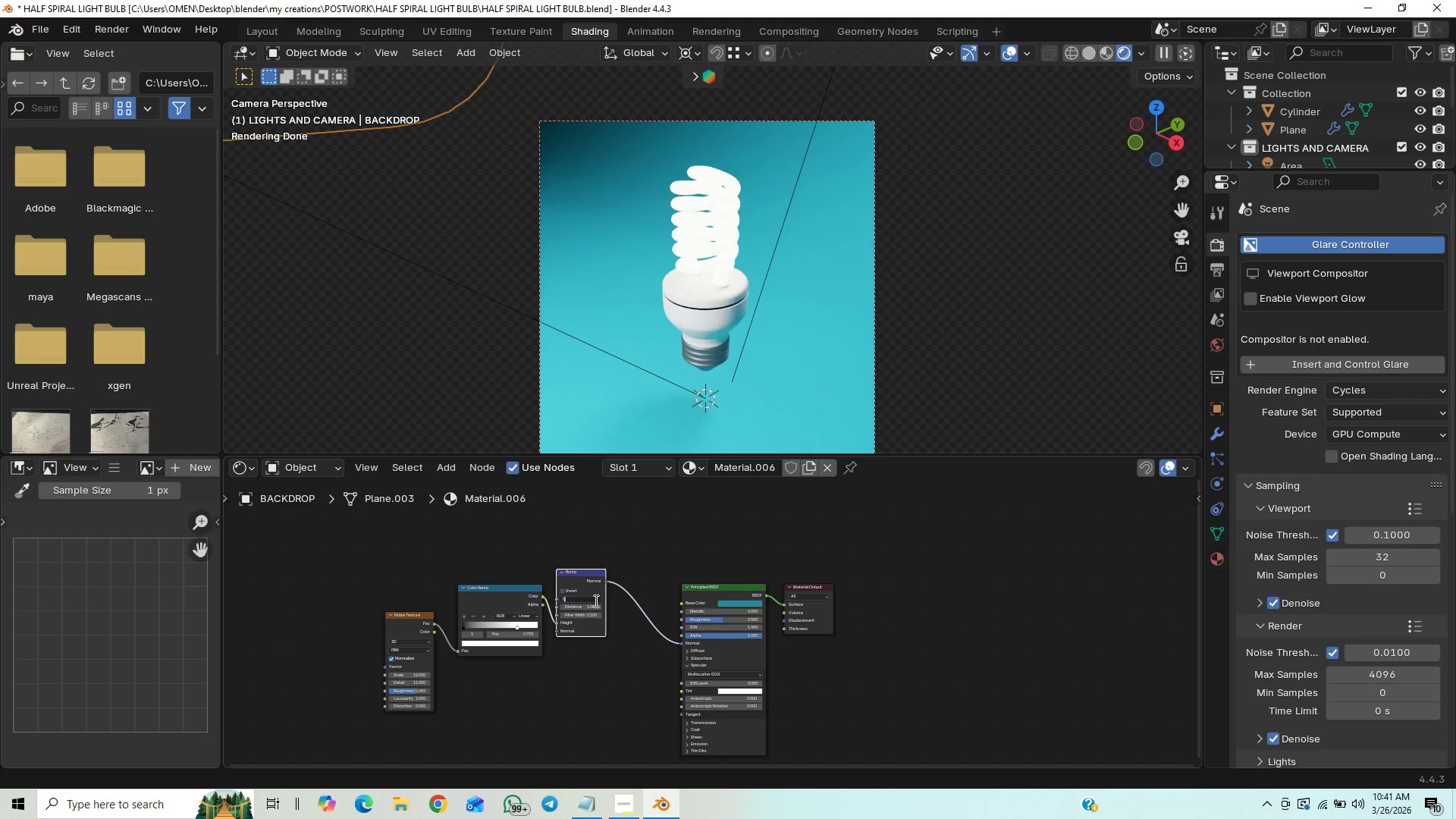 
key(Period)
 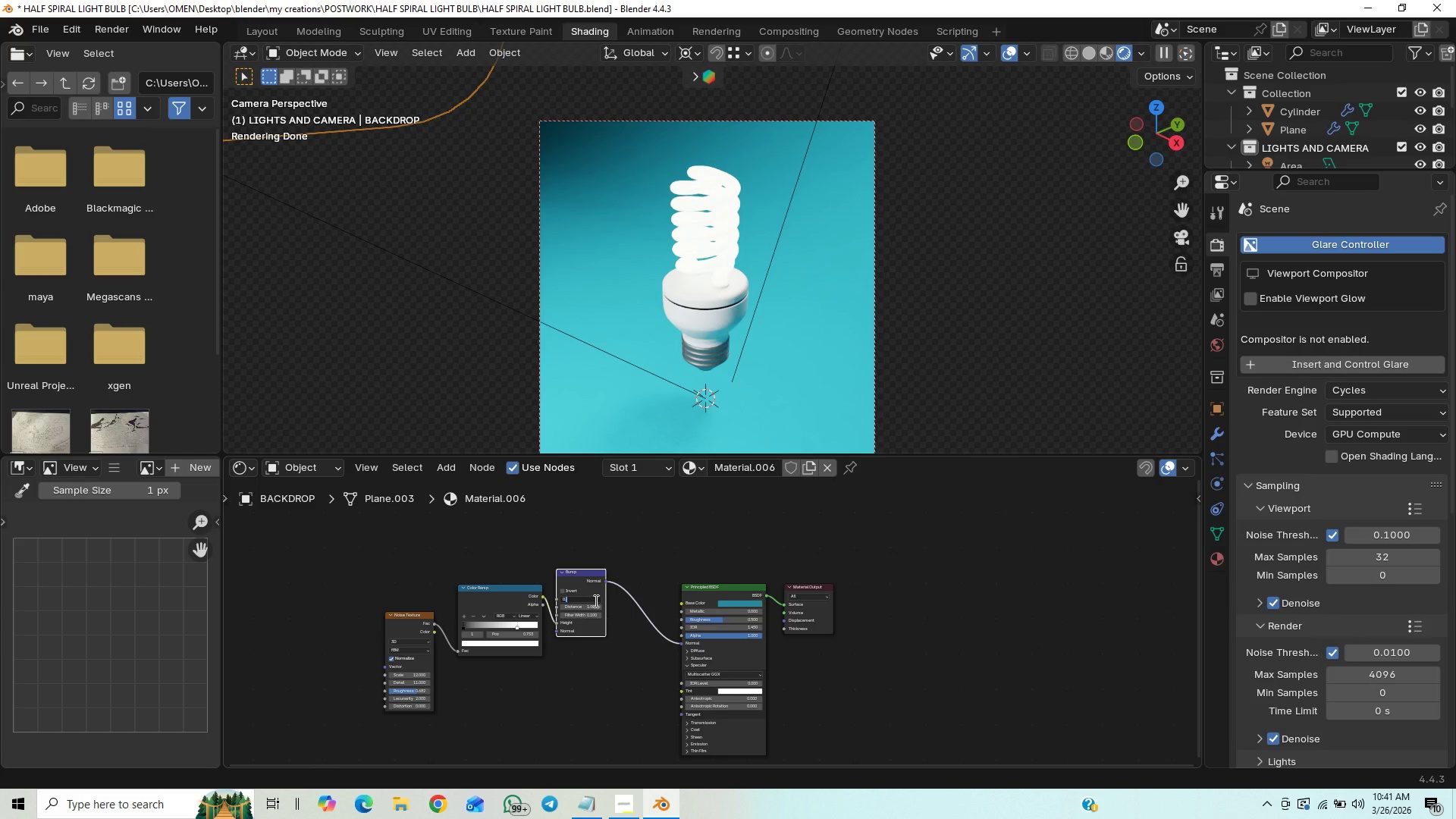 
key(4)
 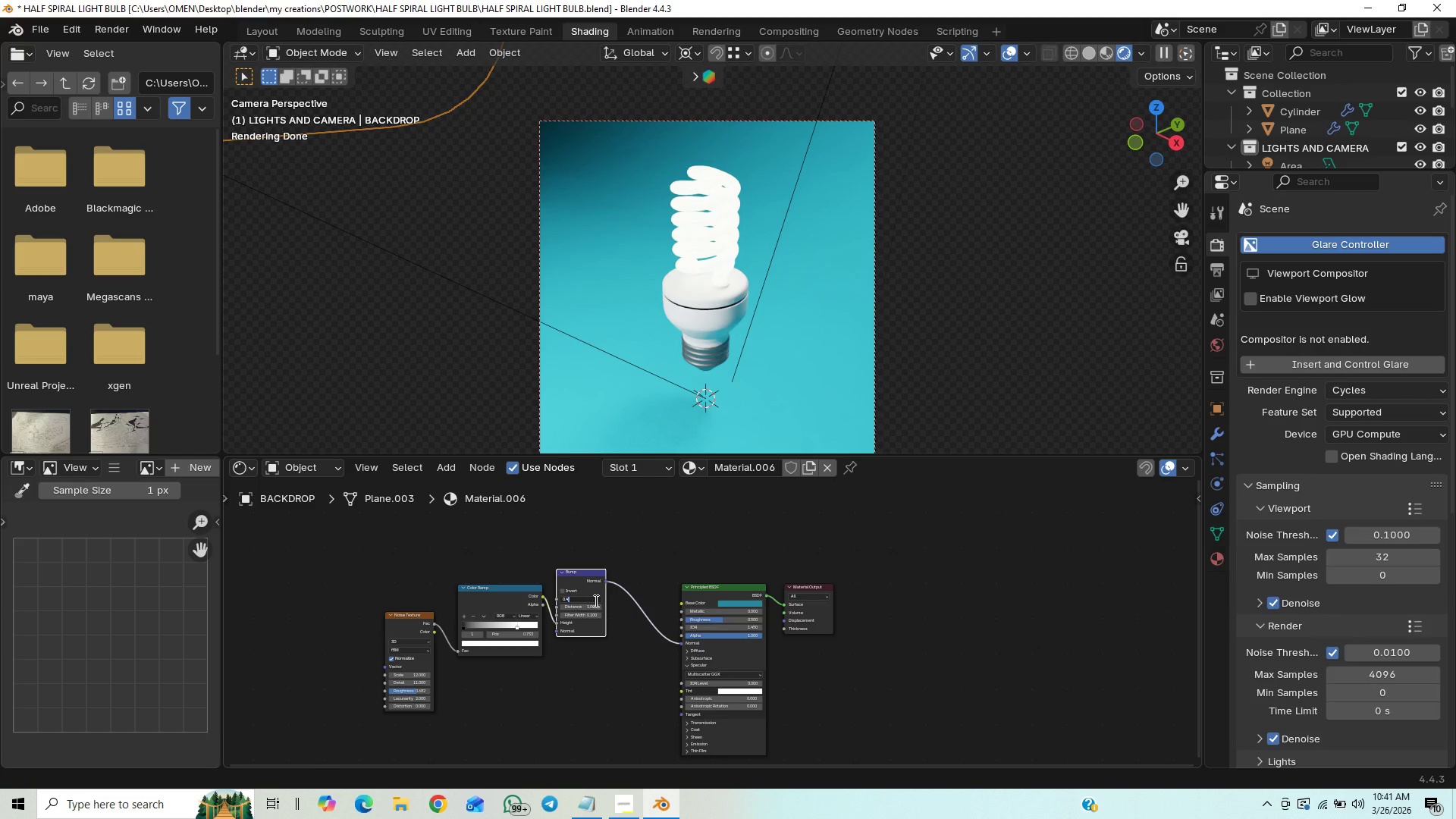 
key(Enter)
 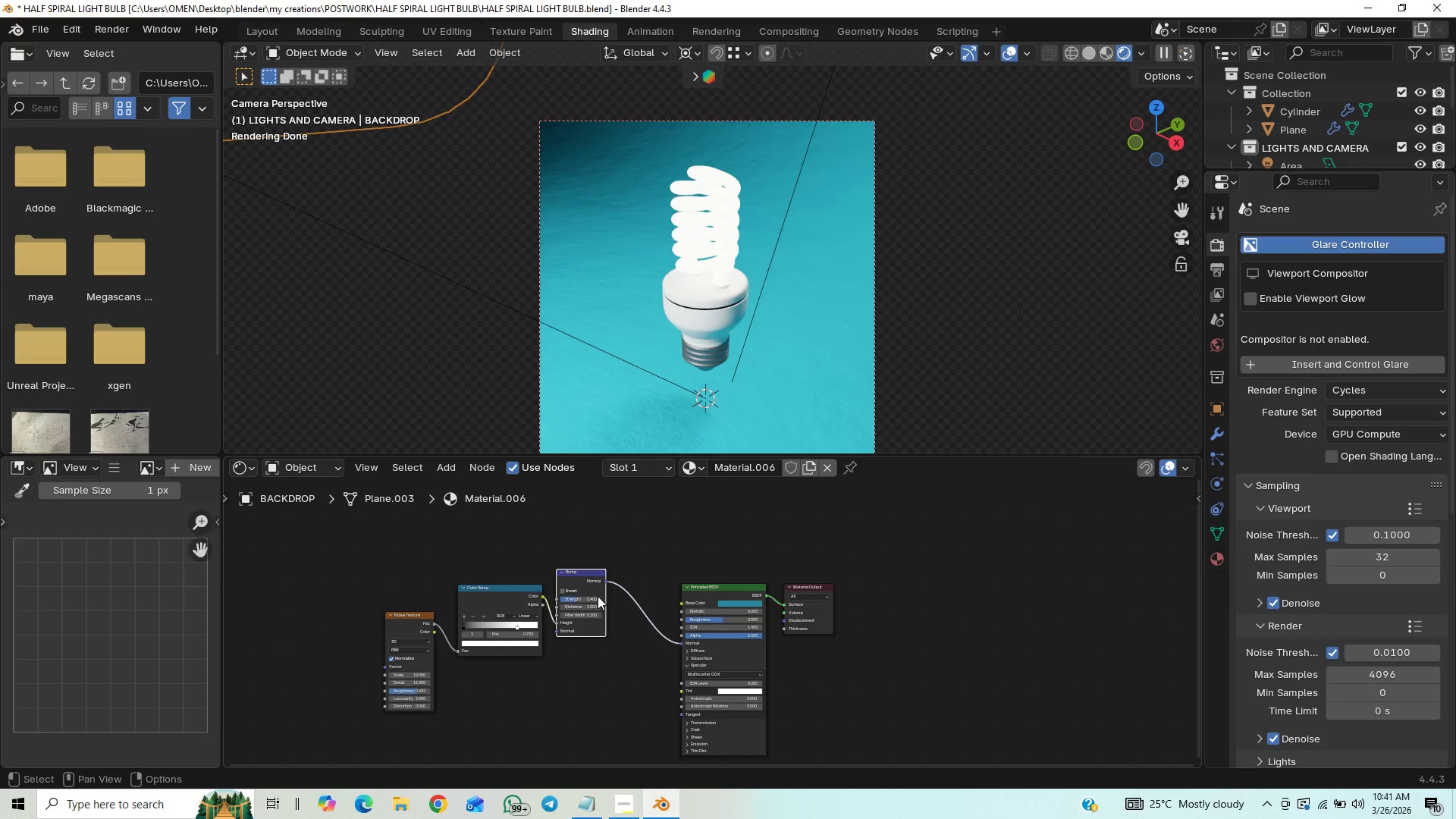 
wait(5.75)
 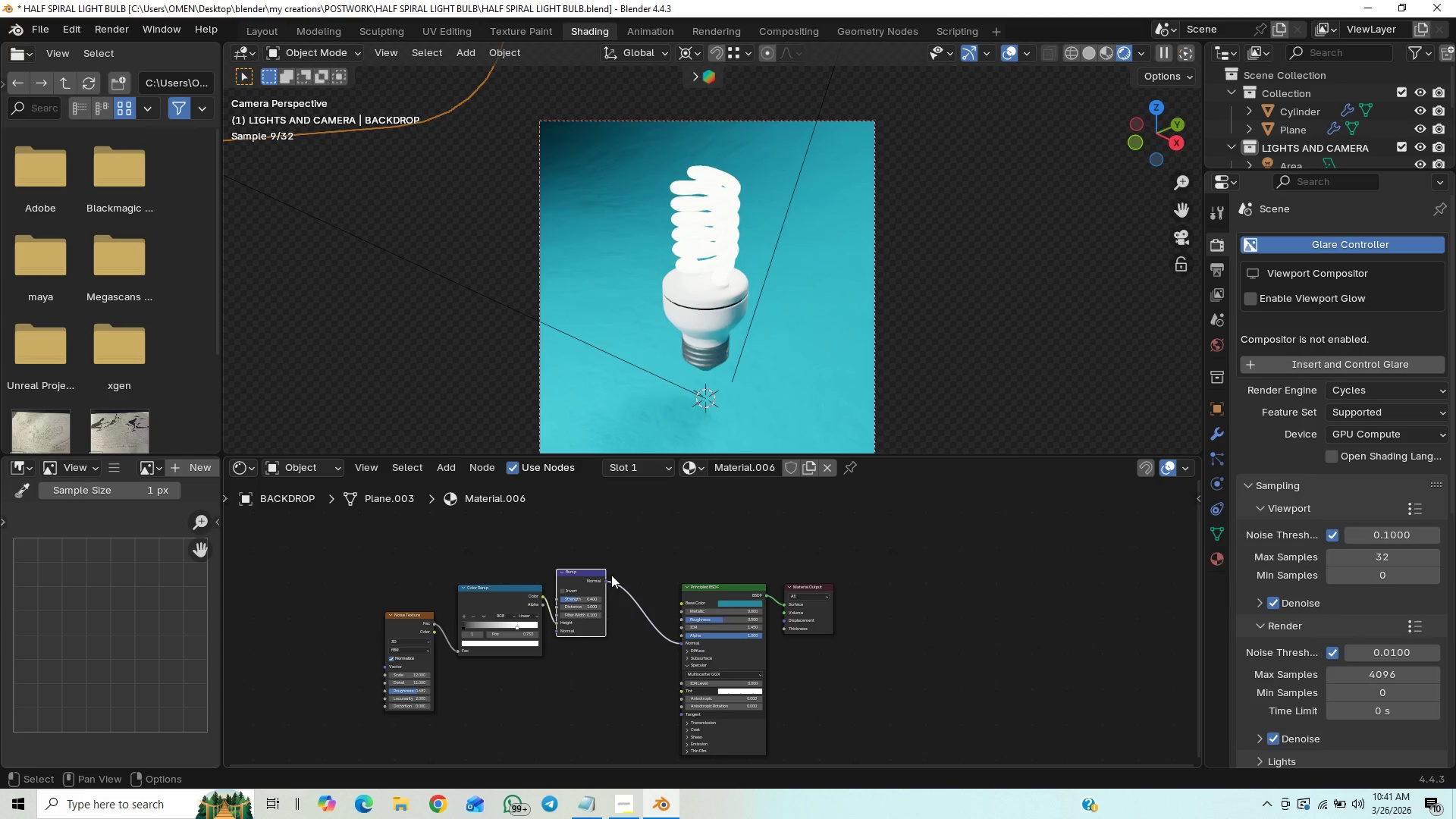 
left_click([595, 597])
 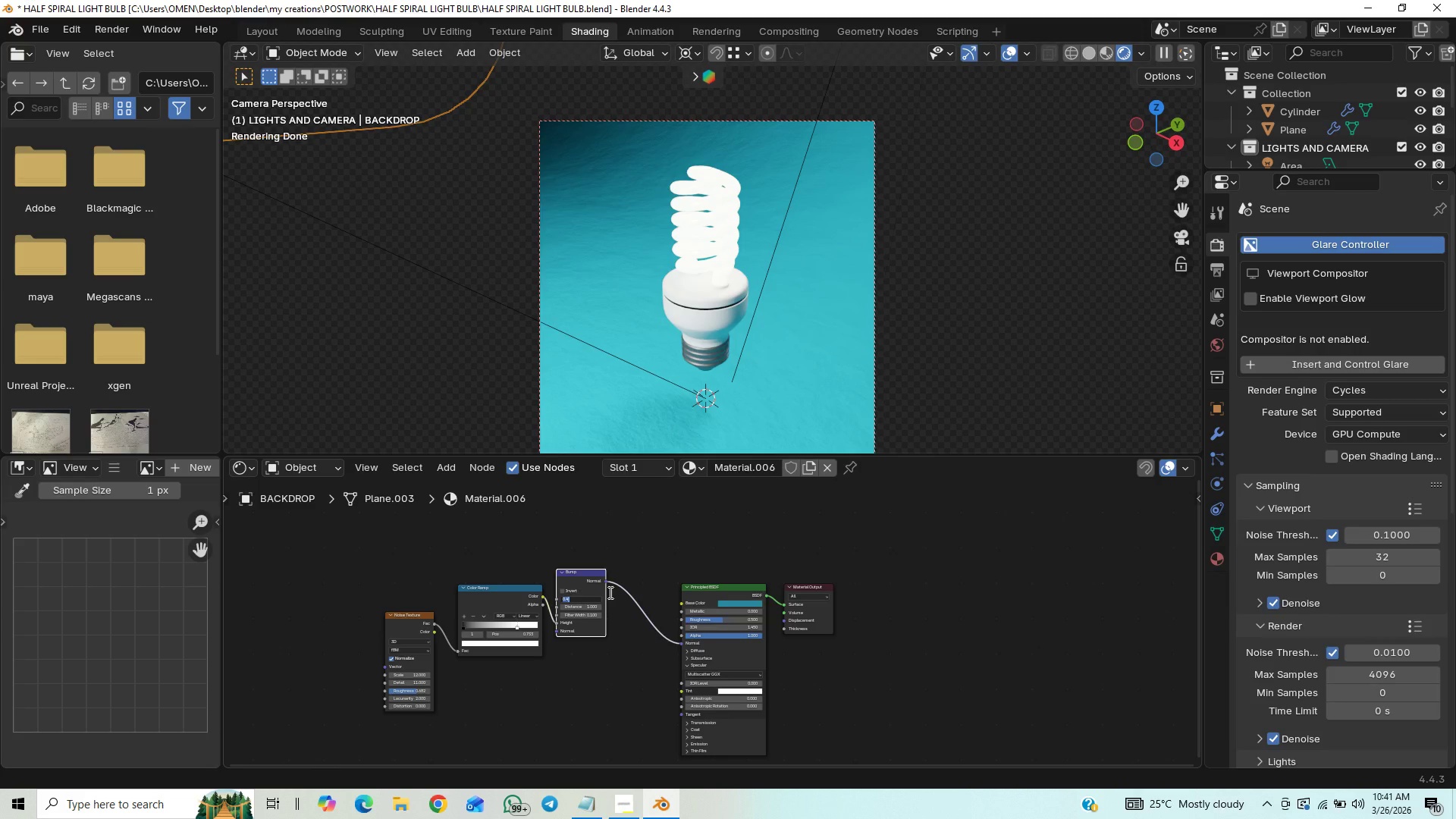 
type(0.25)
 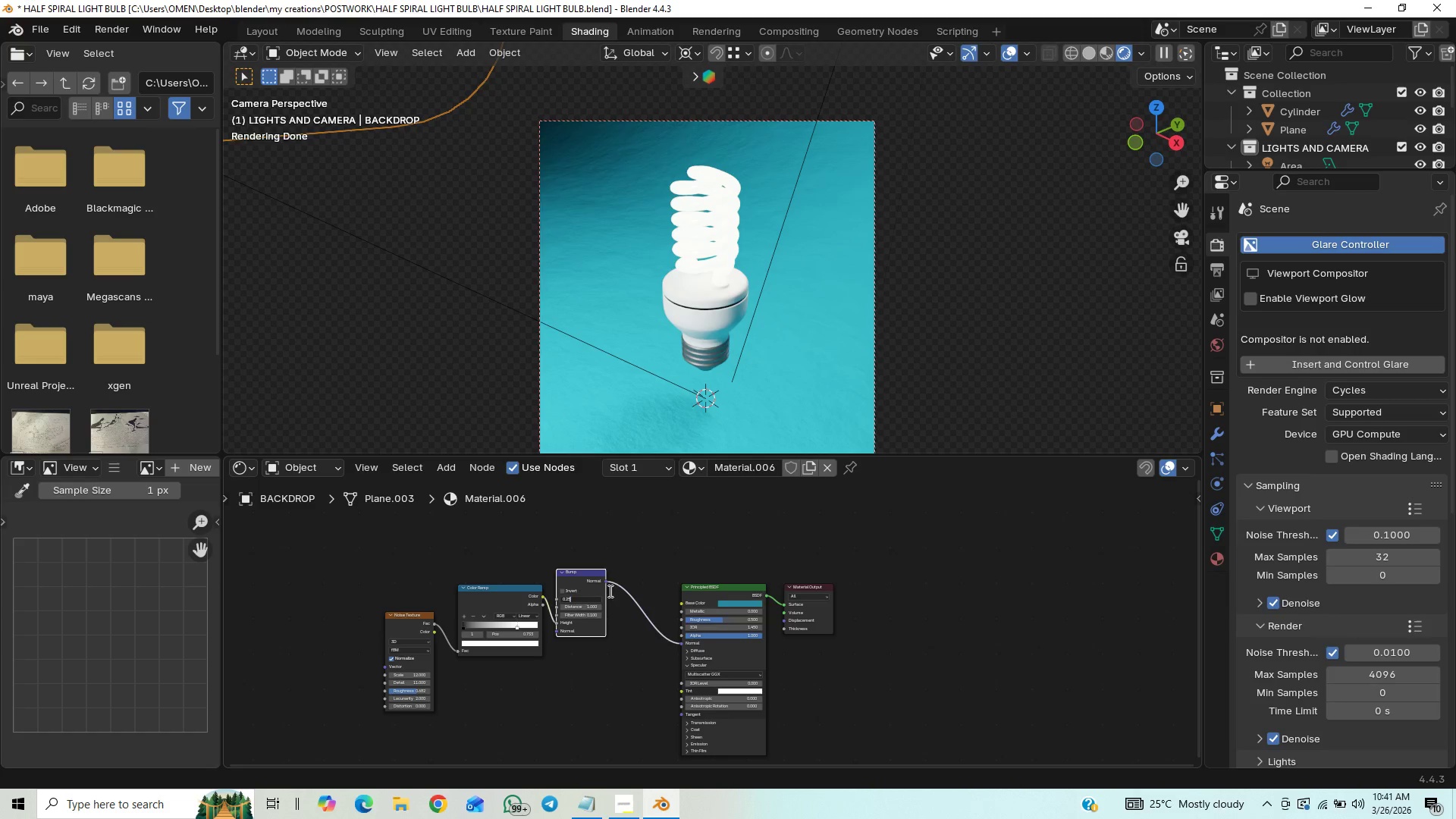 
key(Enter)
 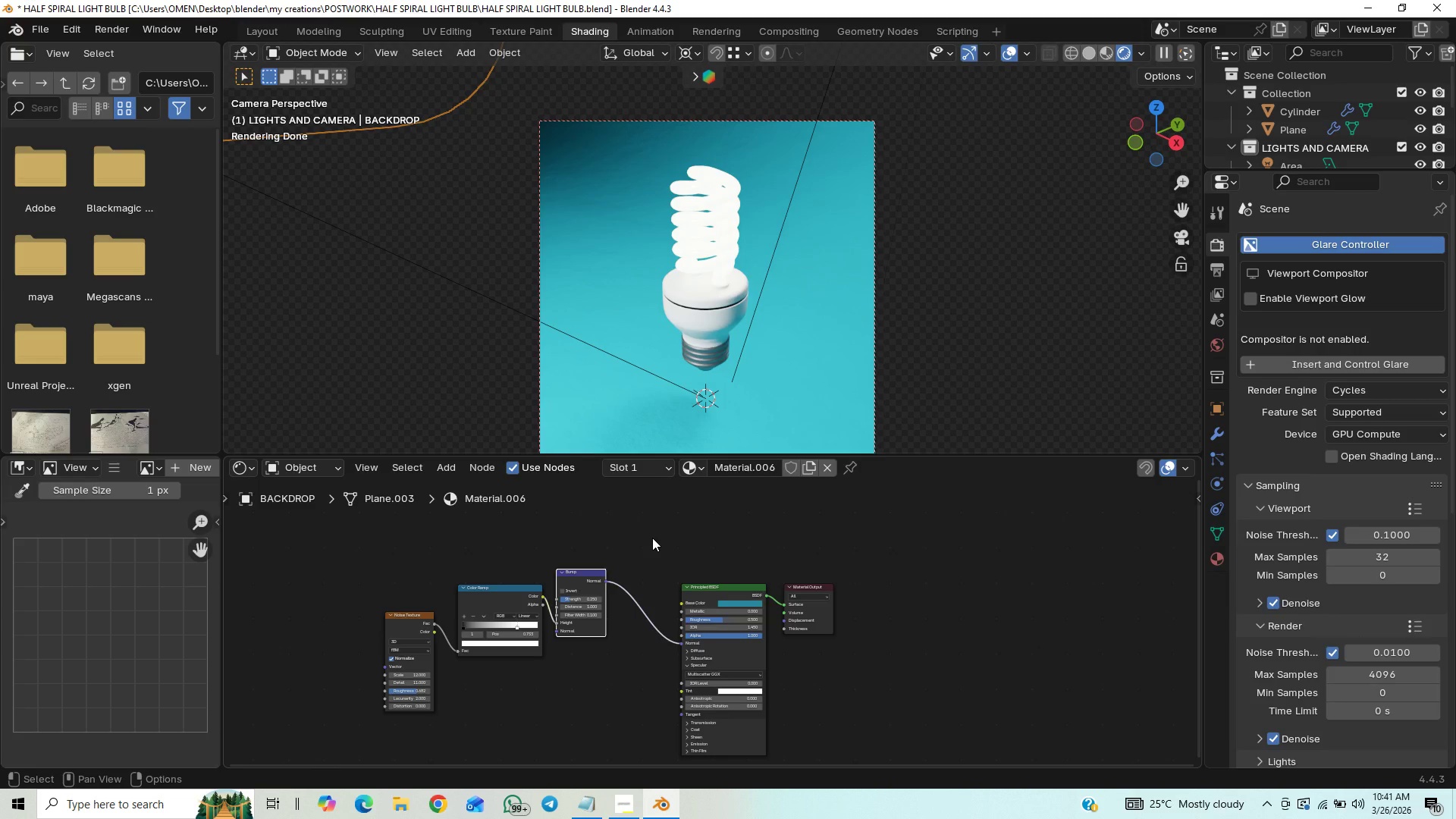 
wait(6.98)
 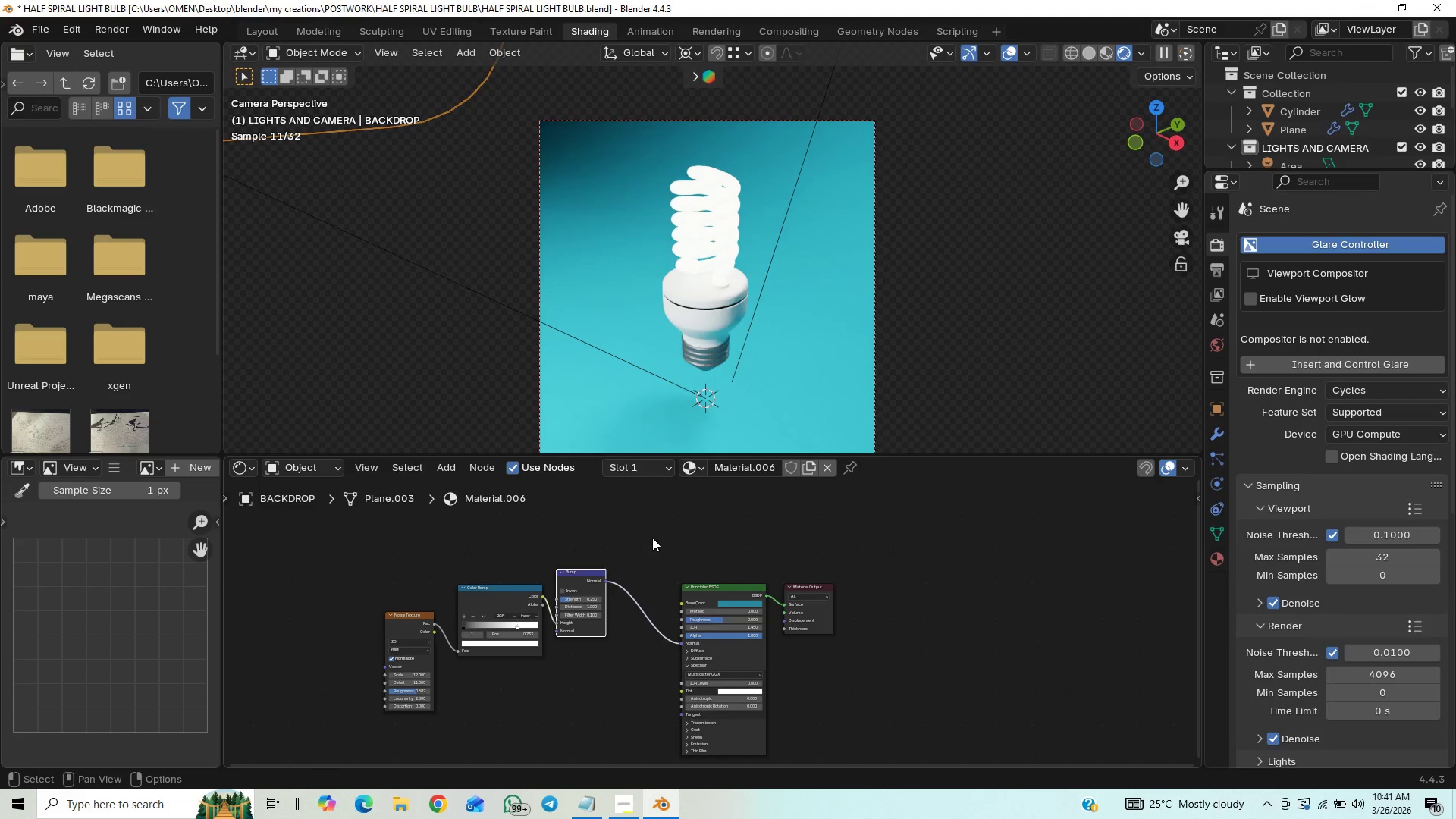 
left_click([596, 597])
 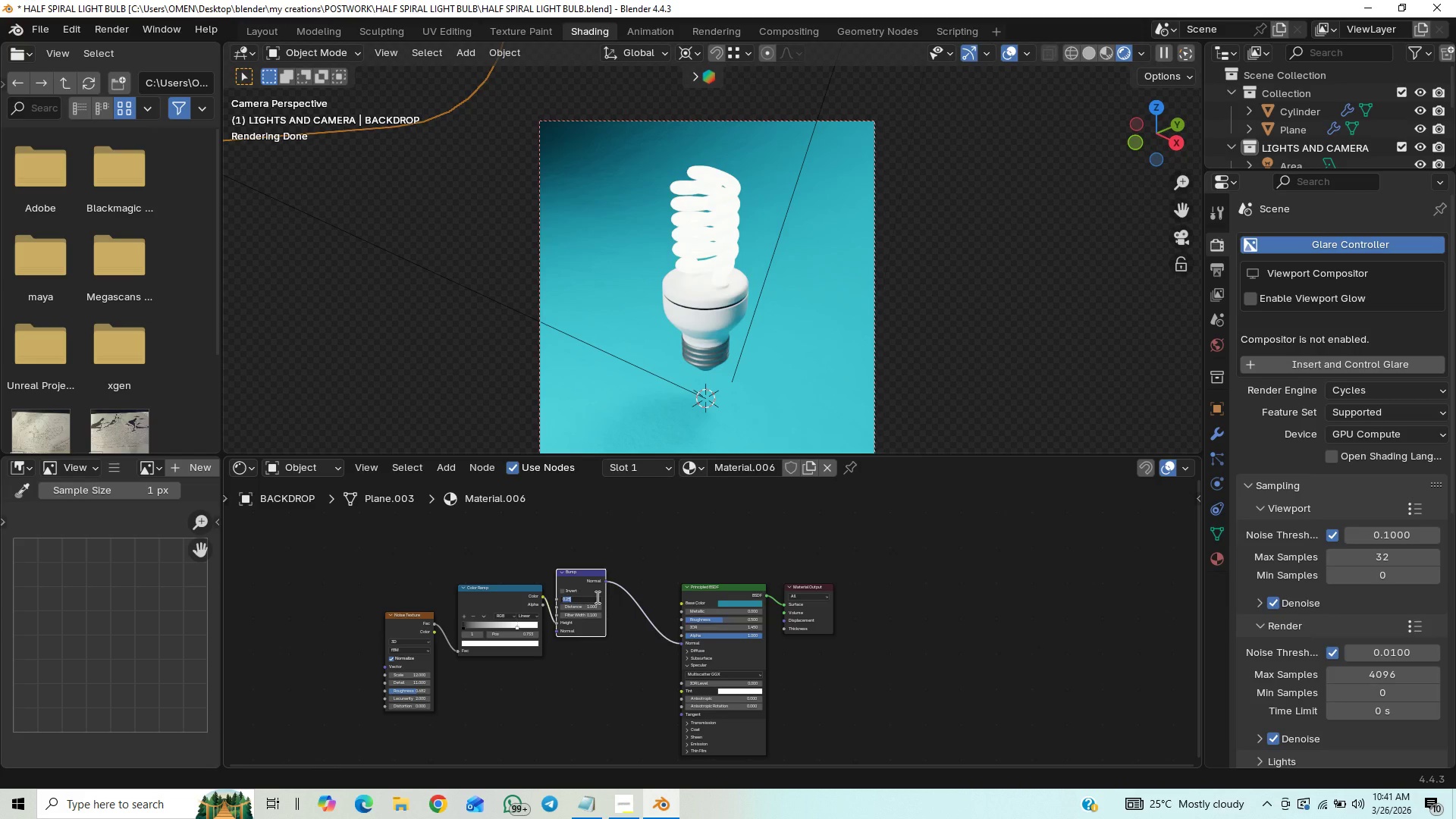 
key(0)
 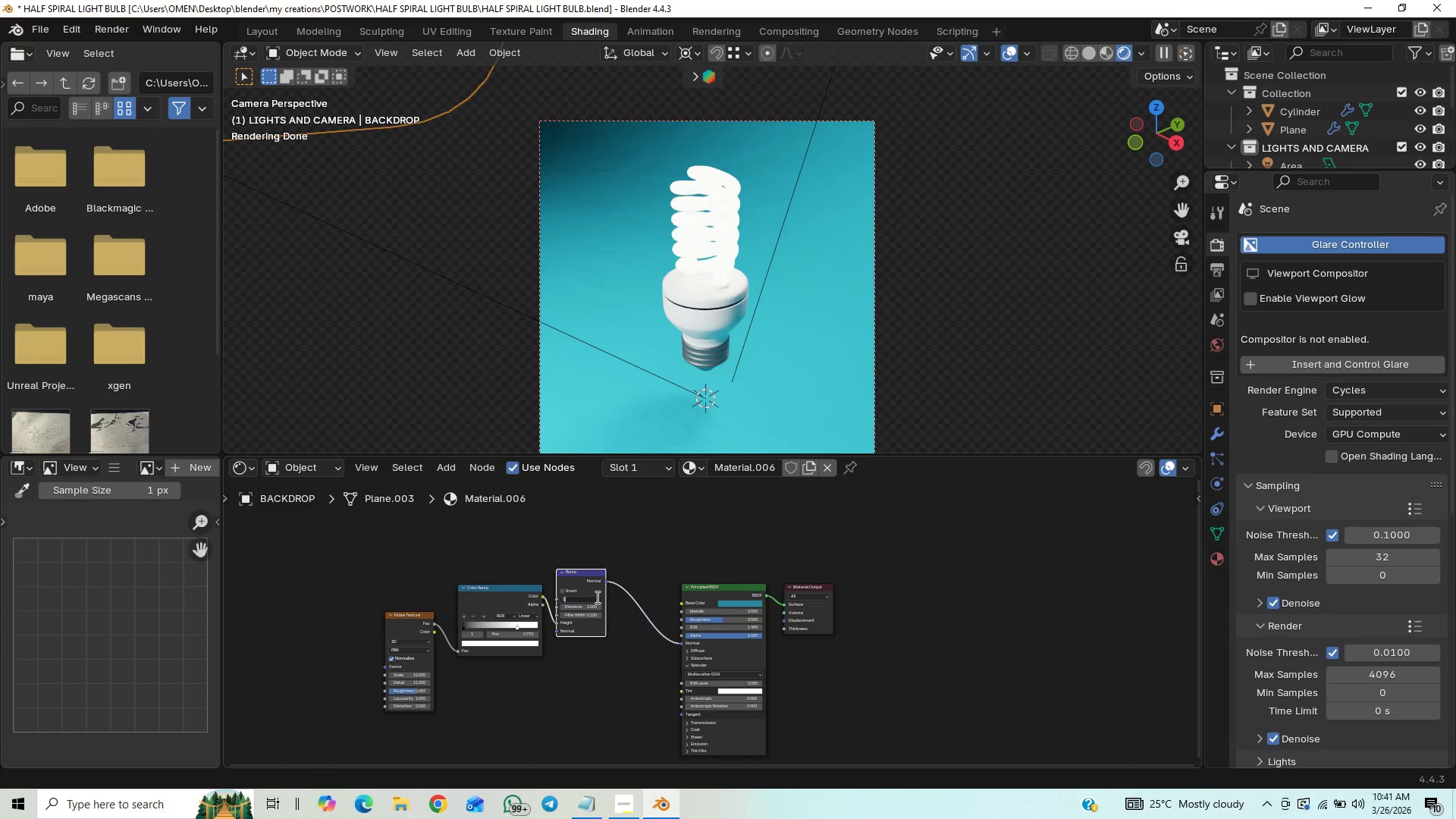 
key(Period)
 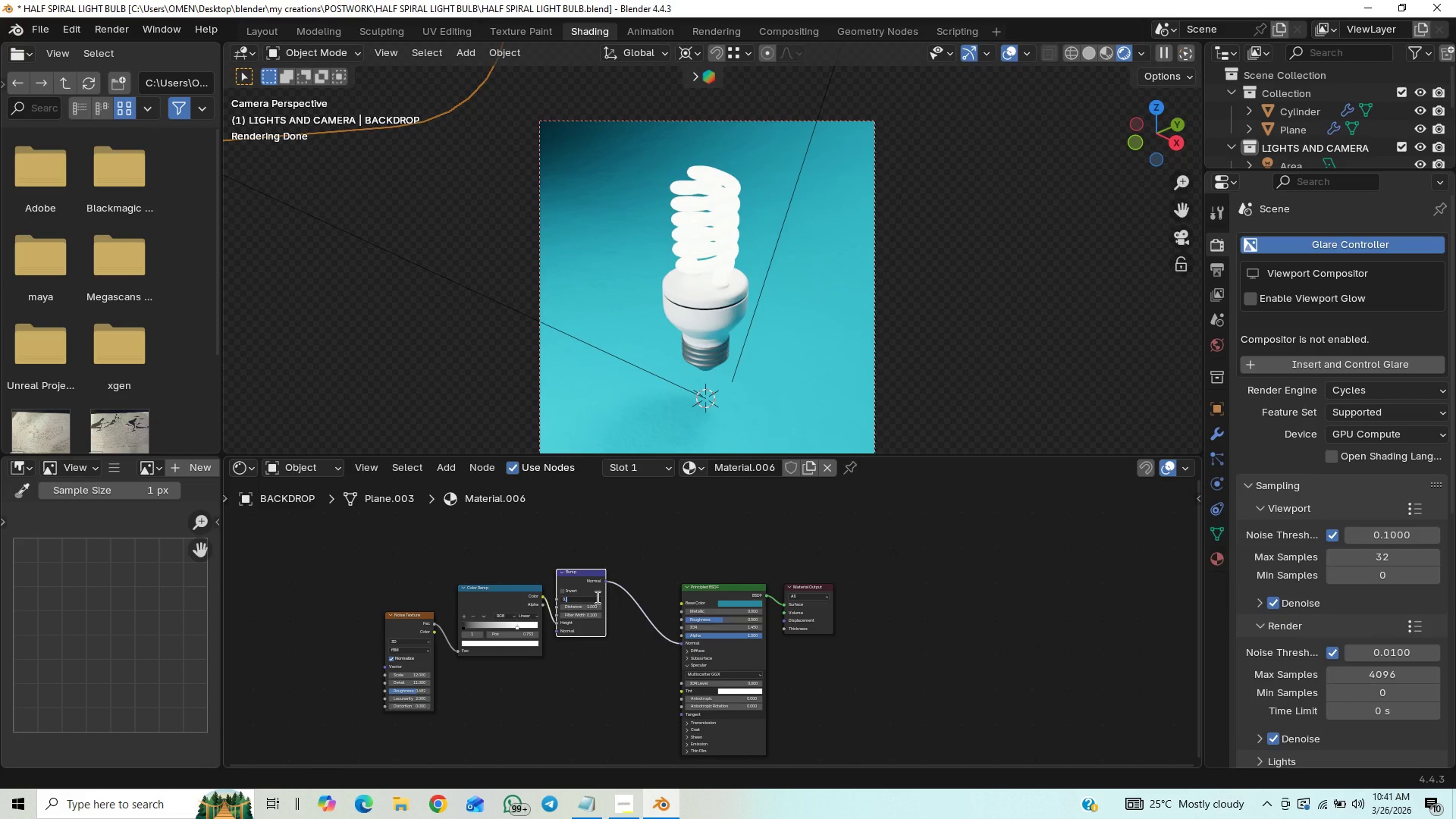 
key(2)
 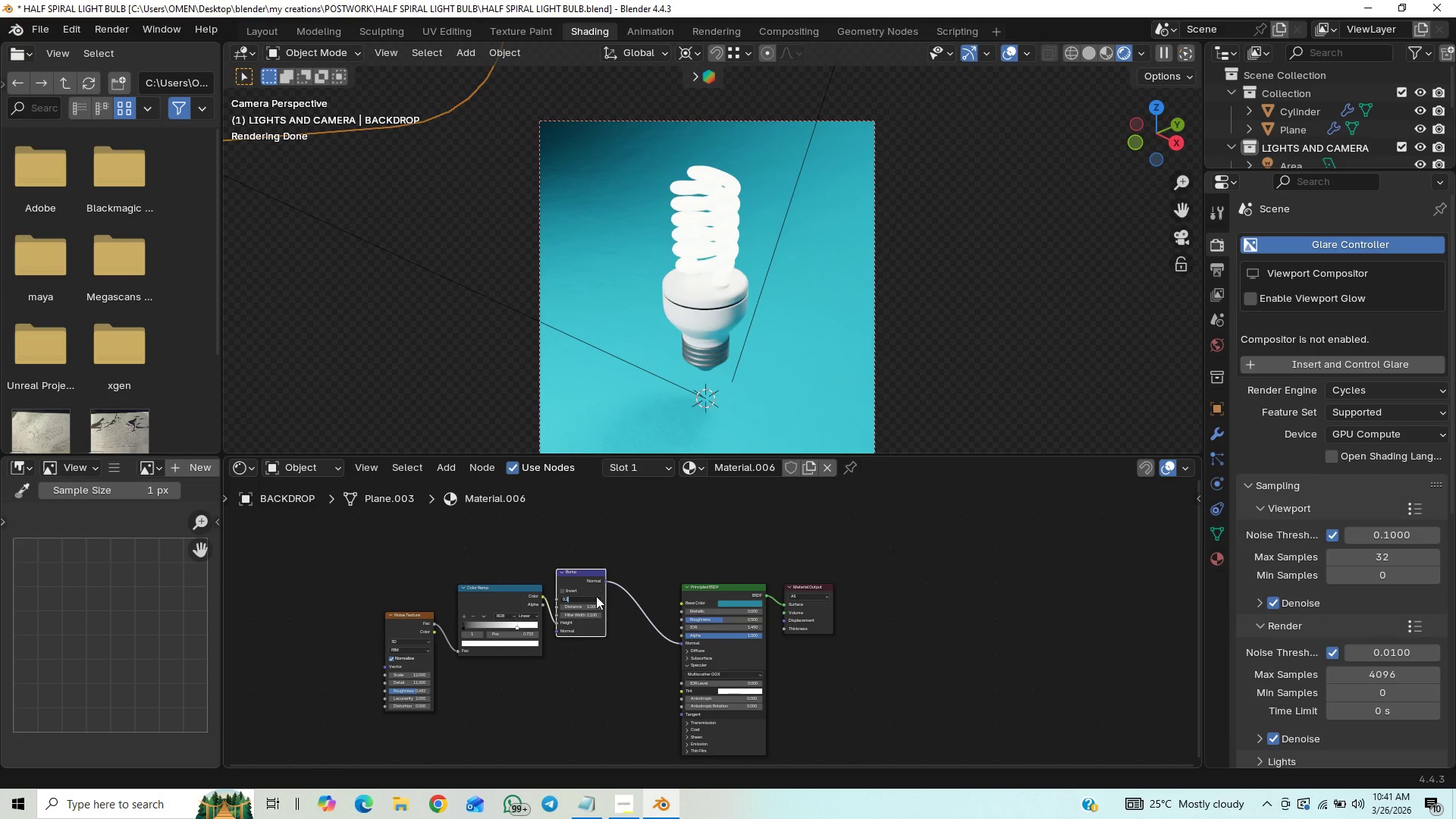 
key(Enter)
 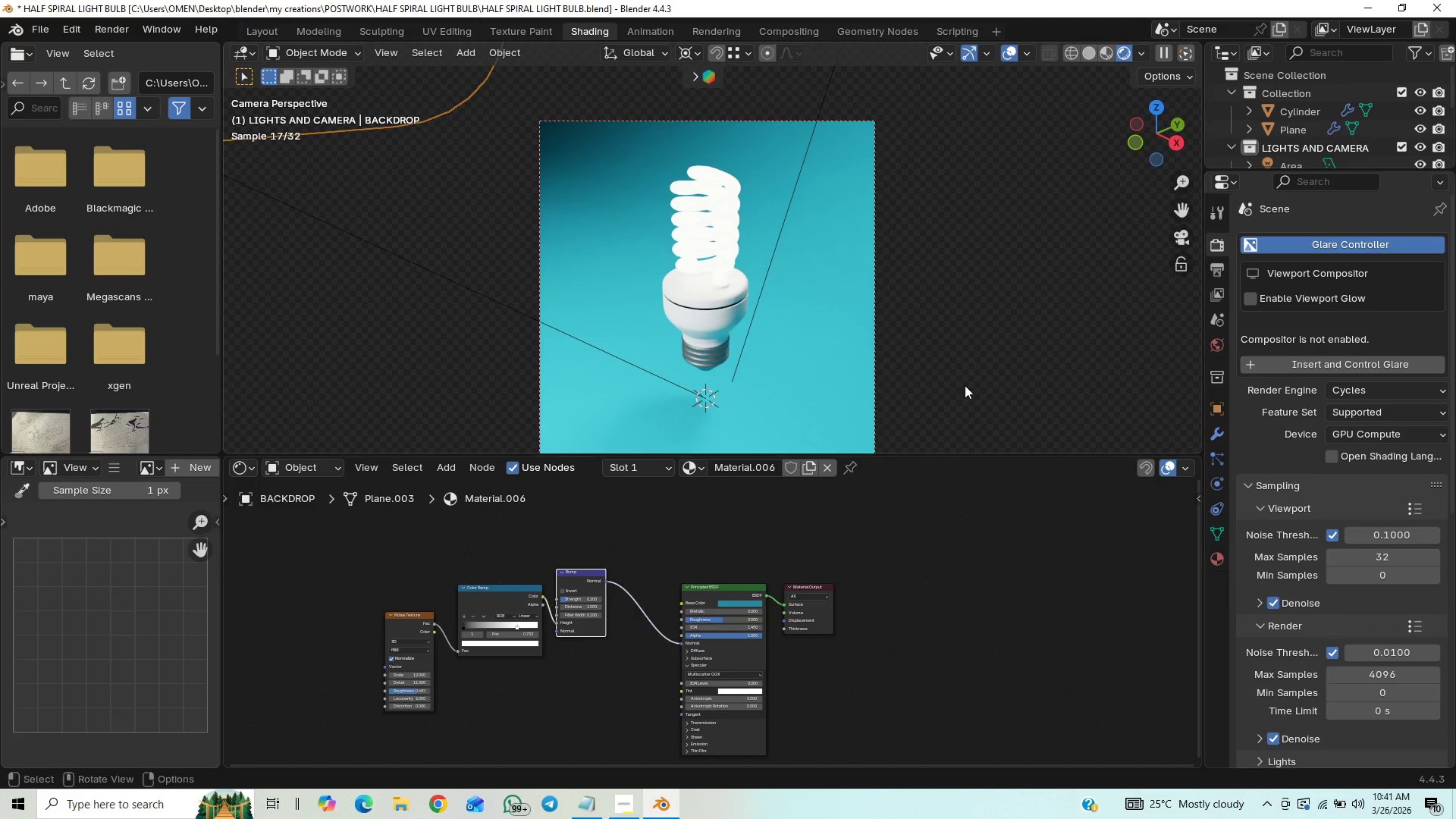 
left_click([1177, 234])
 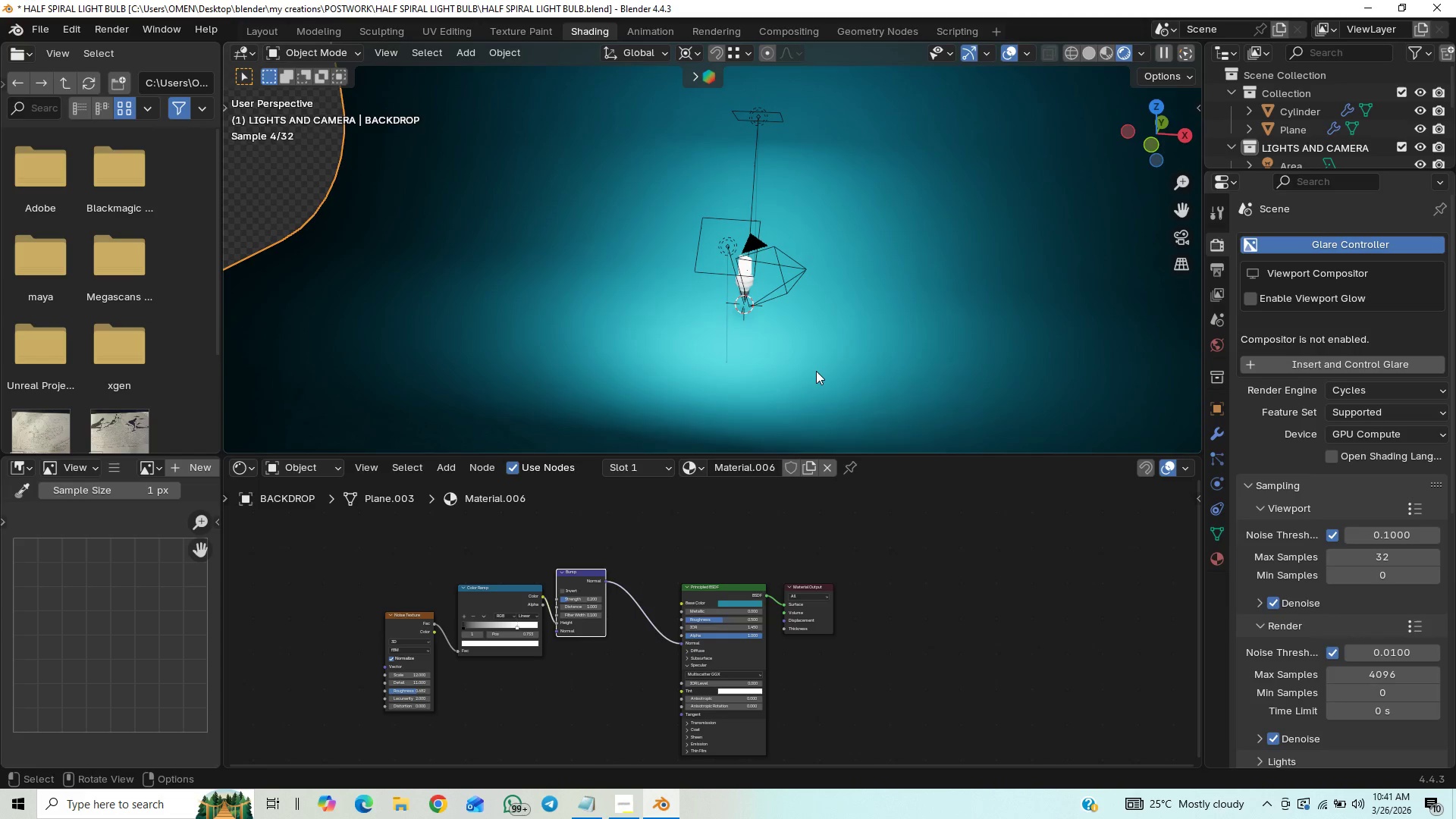 
left_click([749, 278])
 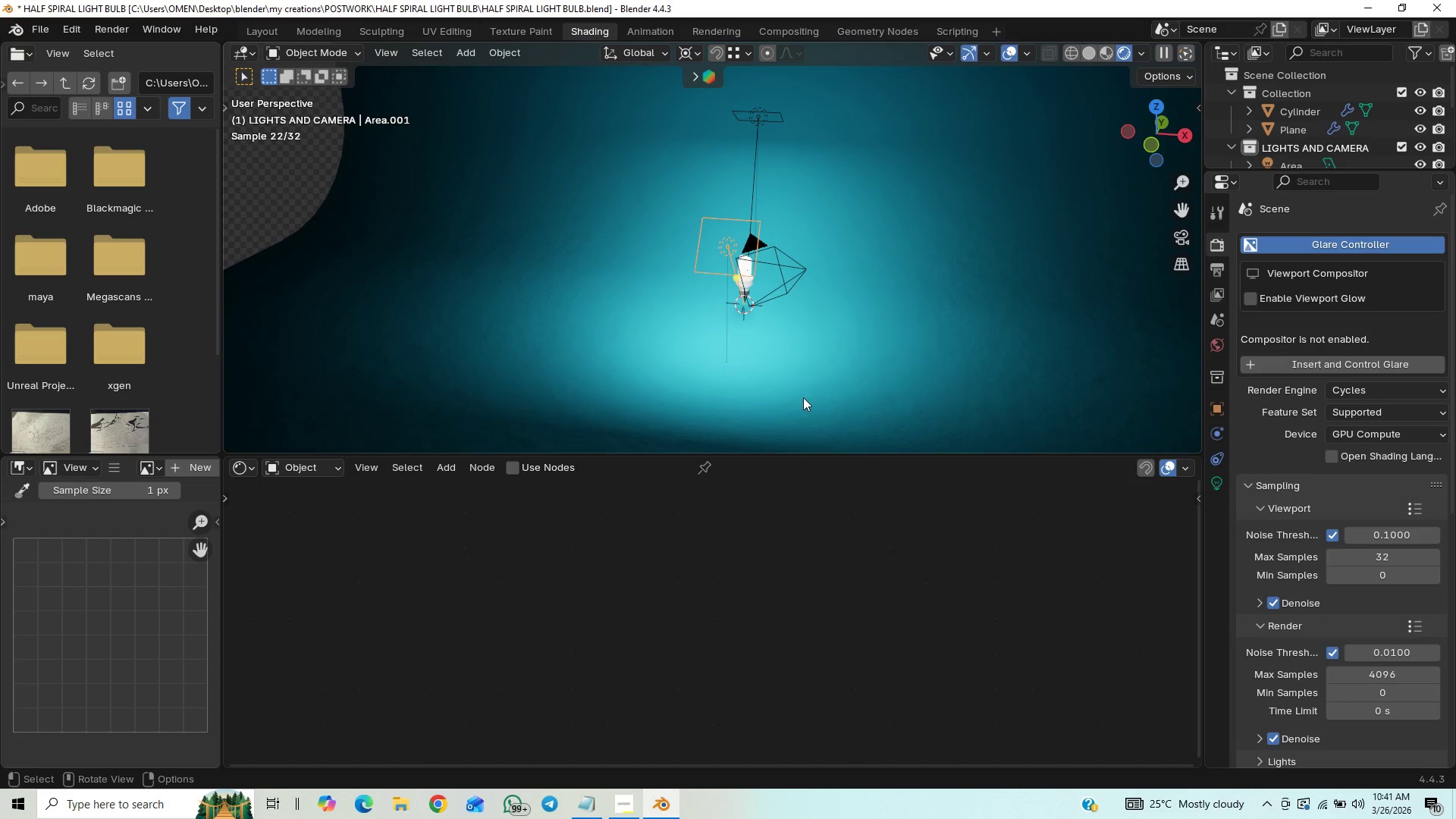 
left_click([1181, 240])
 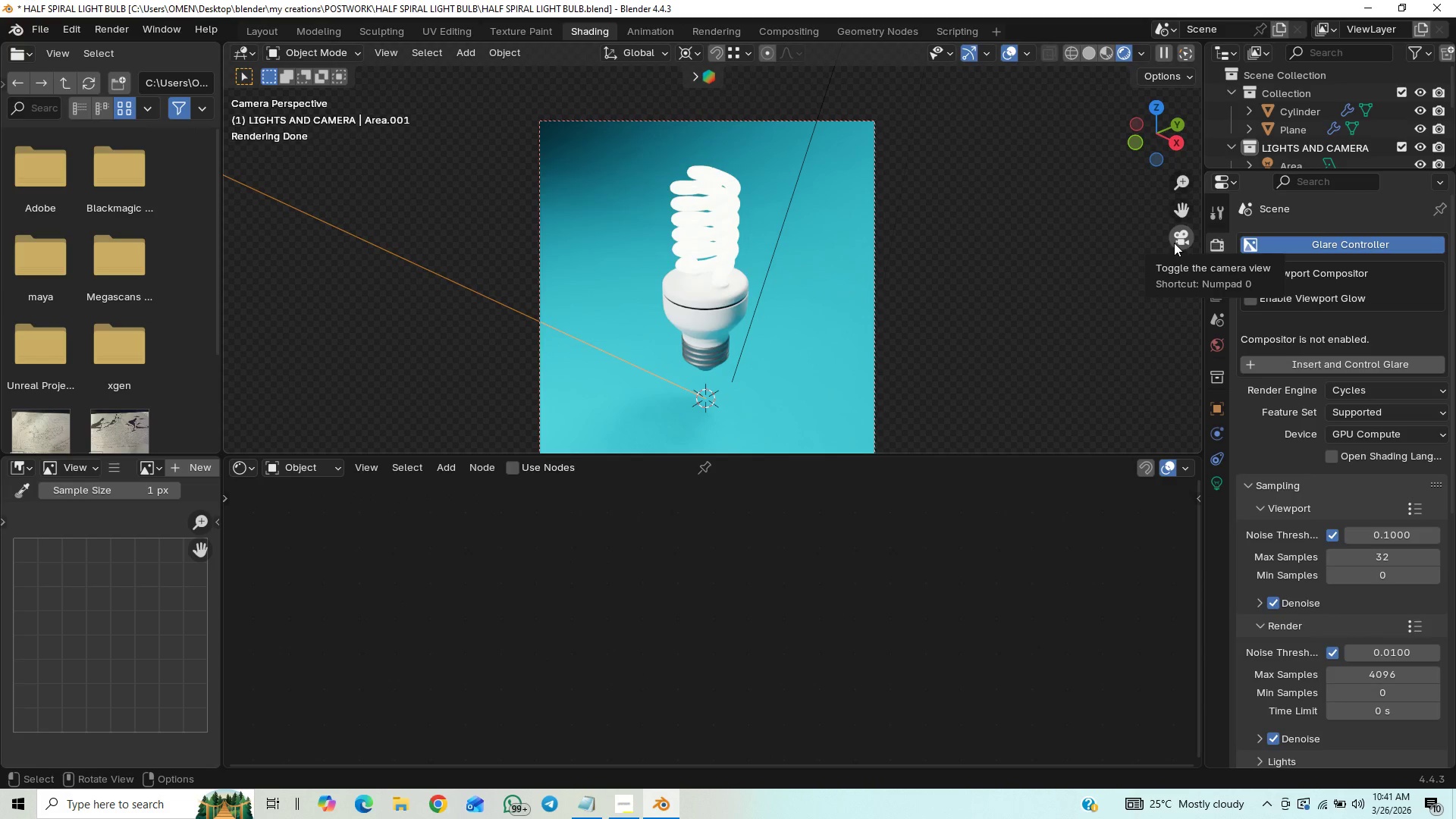 
left_click([1174, 243])
 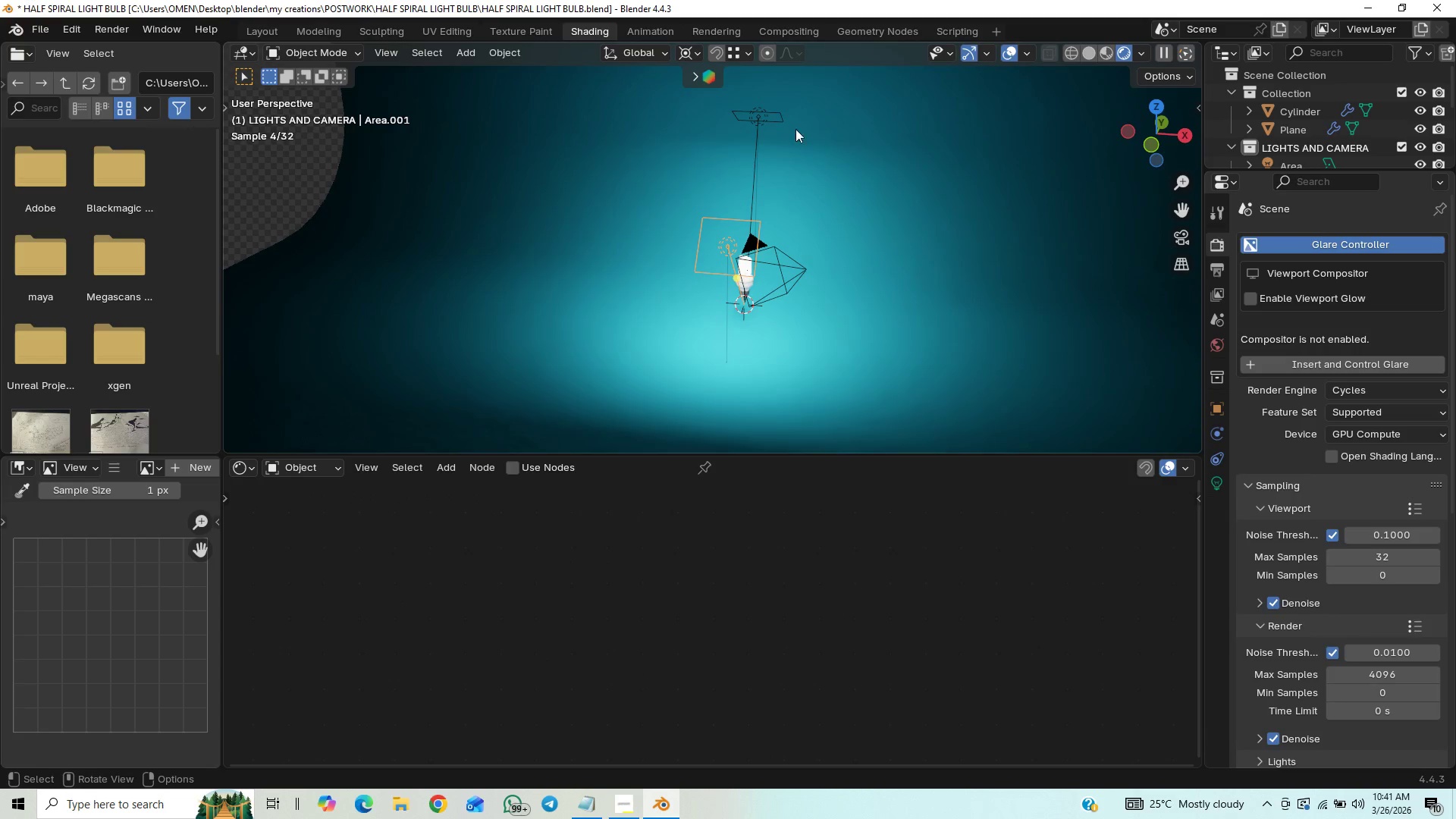 
left_click([785, 120])
 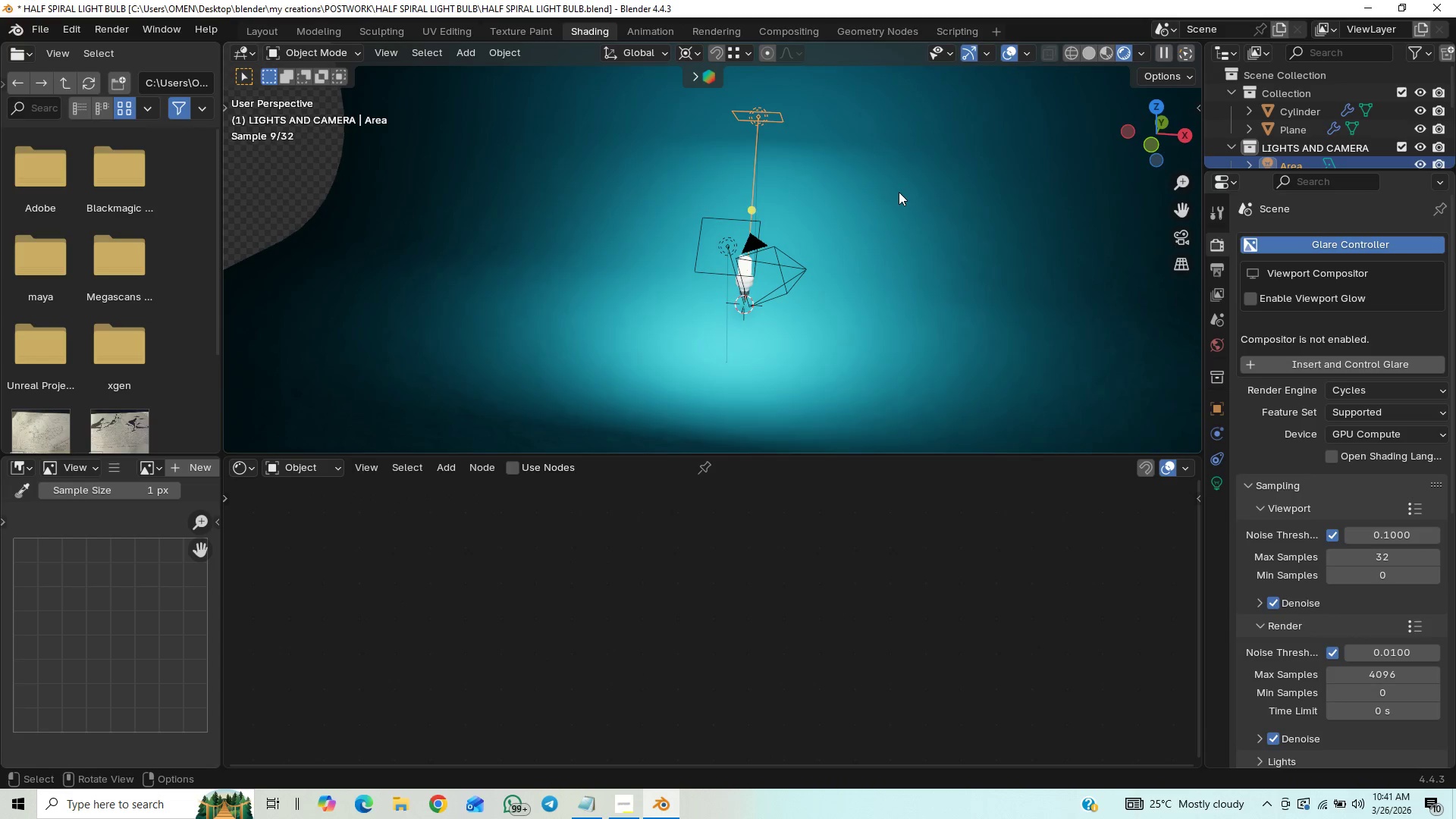 
type(gx)
 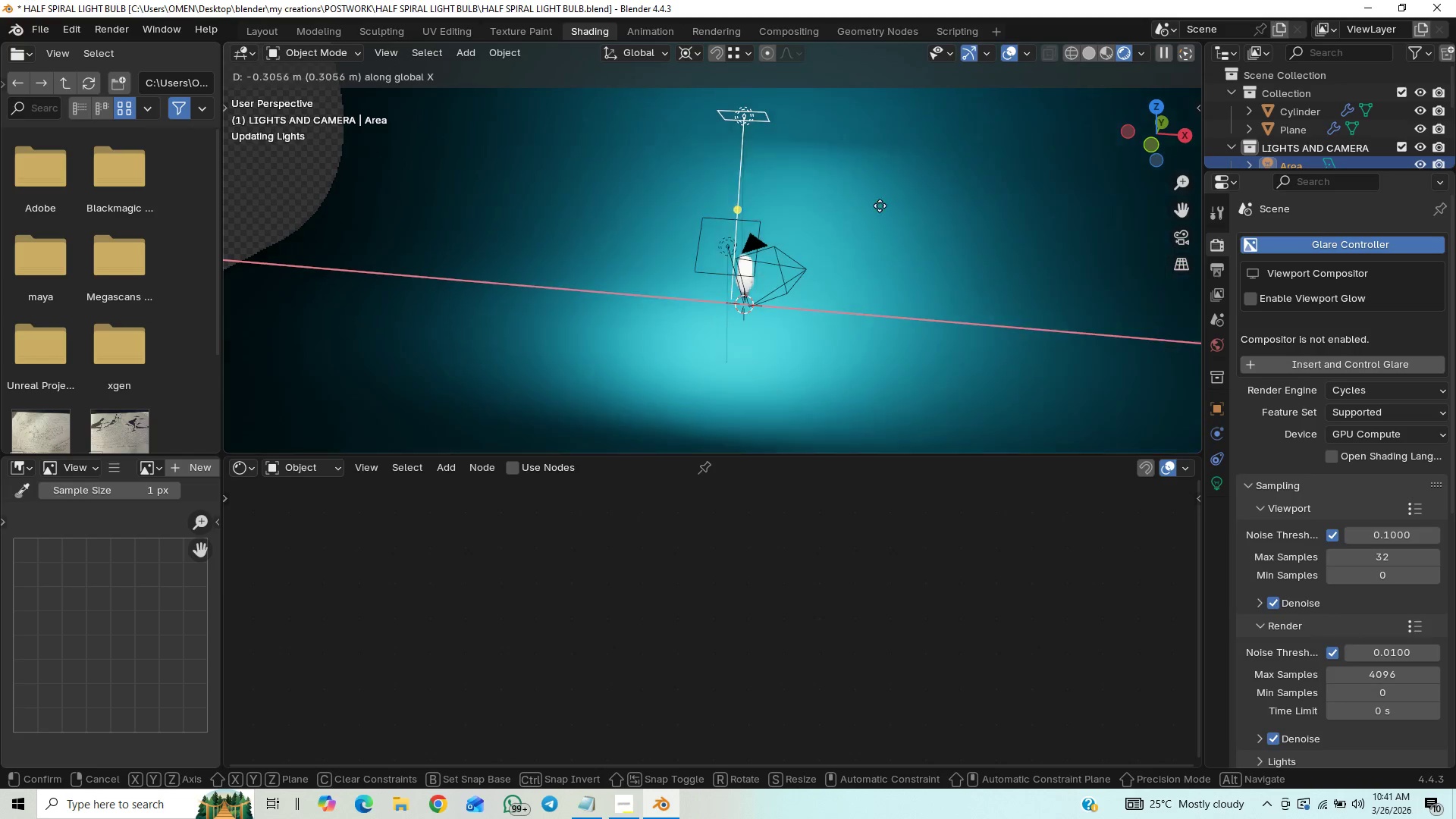 
left_click([849, 214])
 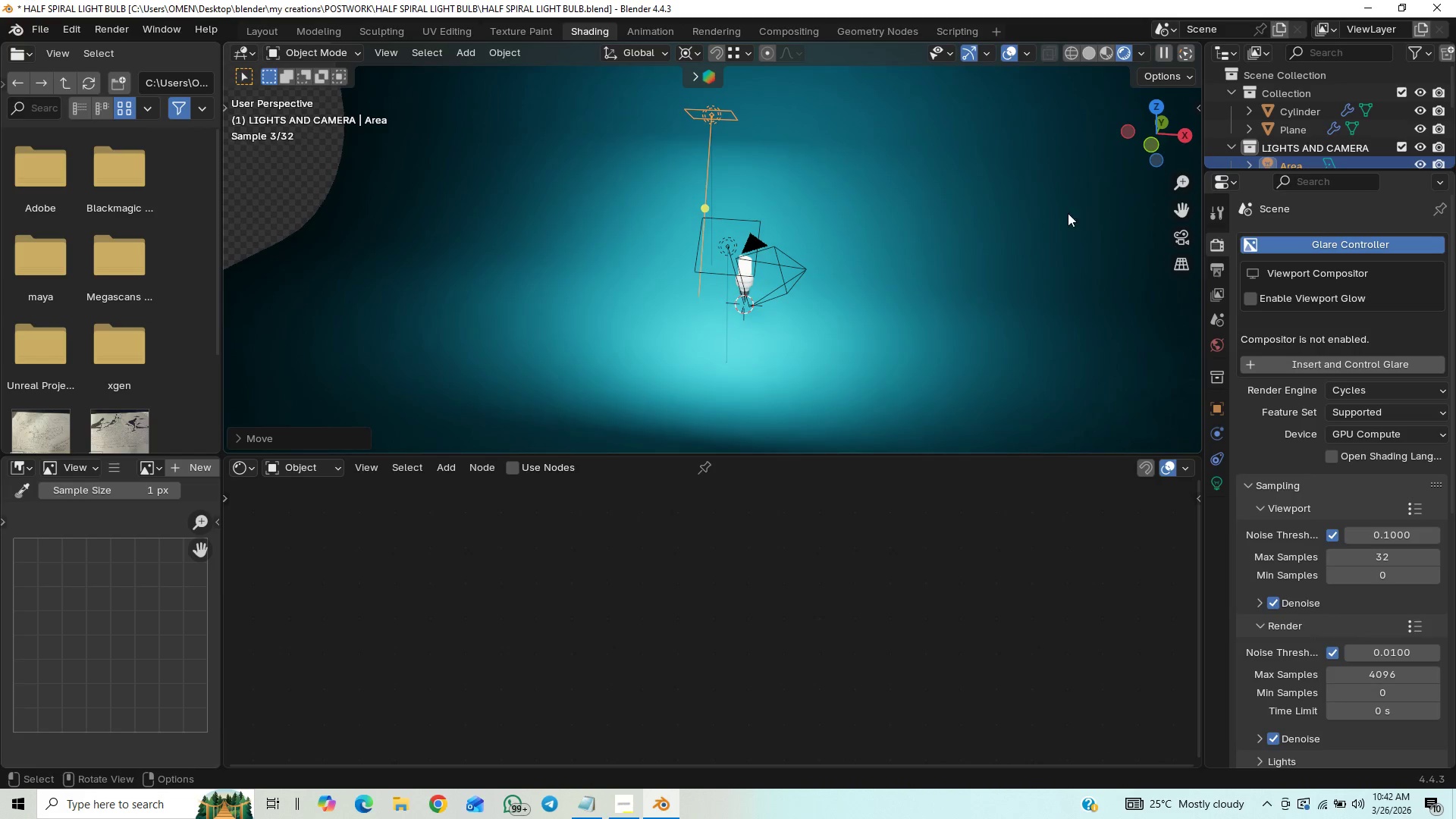 
left_click([1185, 234])
 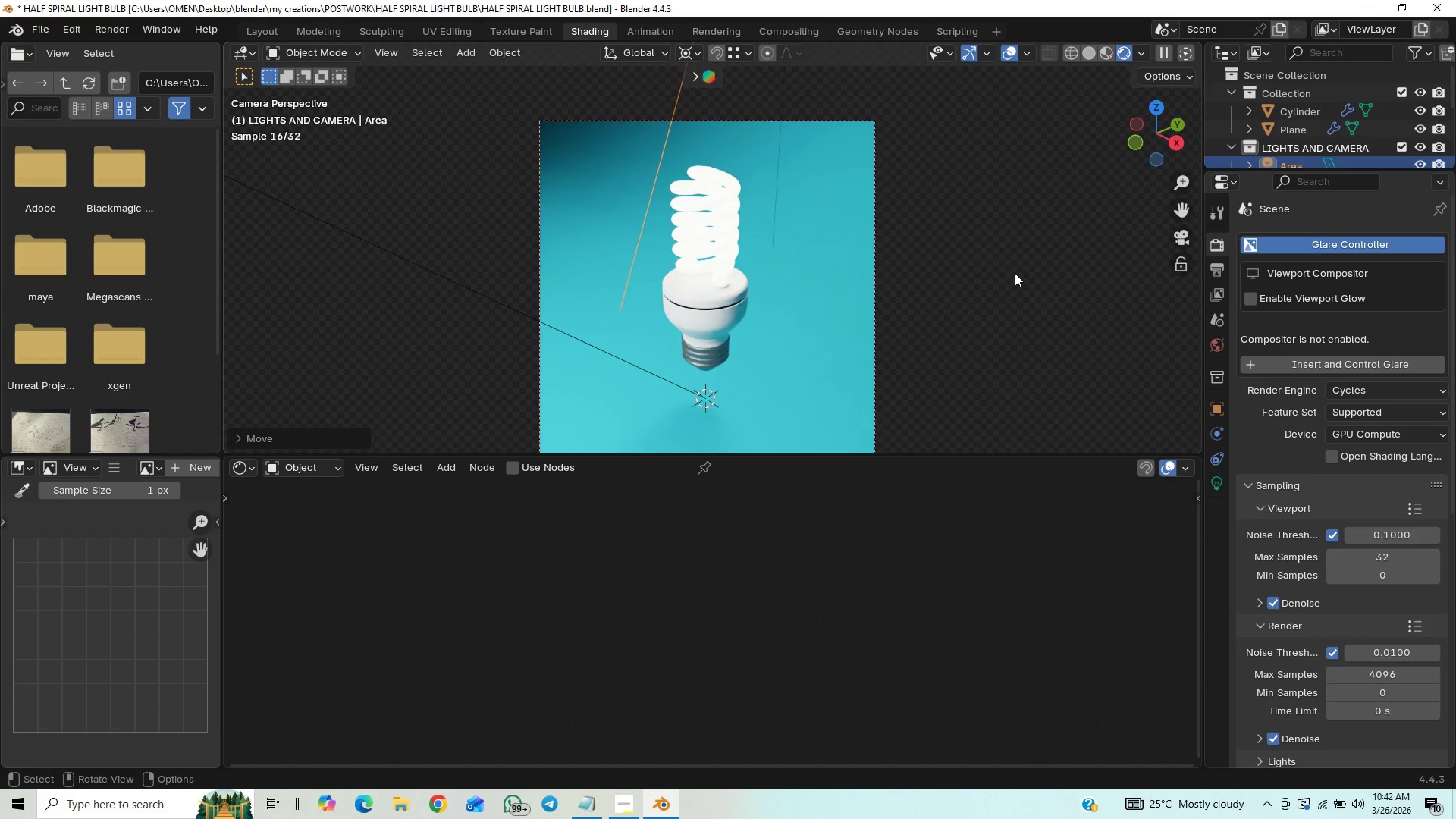 
type(gx)
 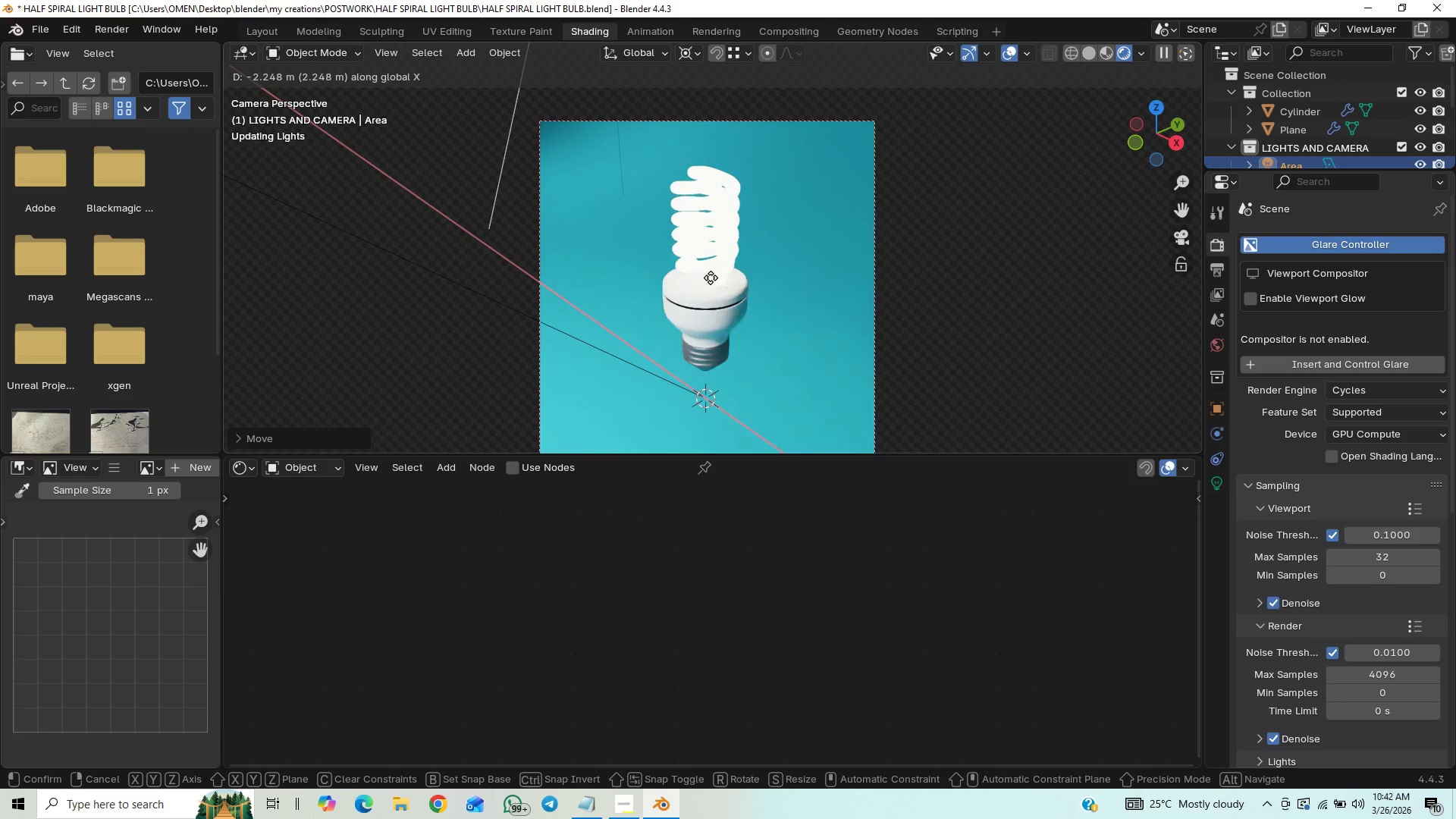 
wait(10.62)
 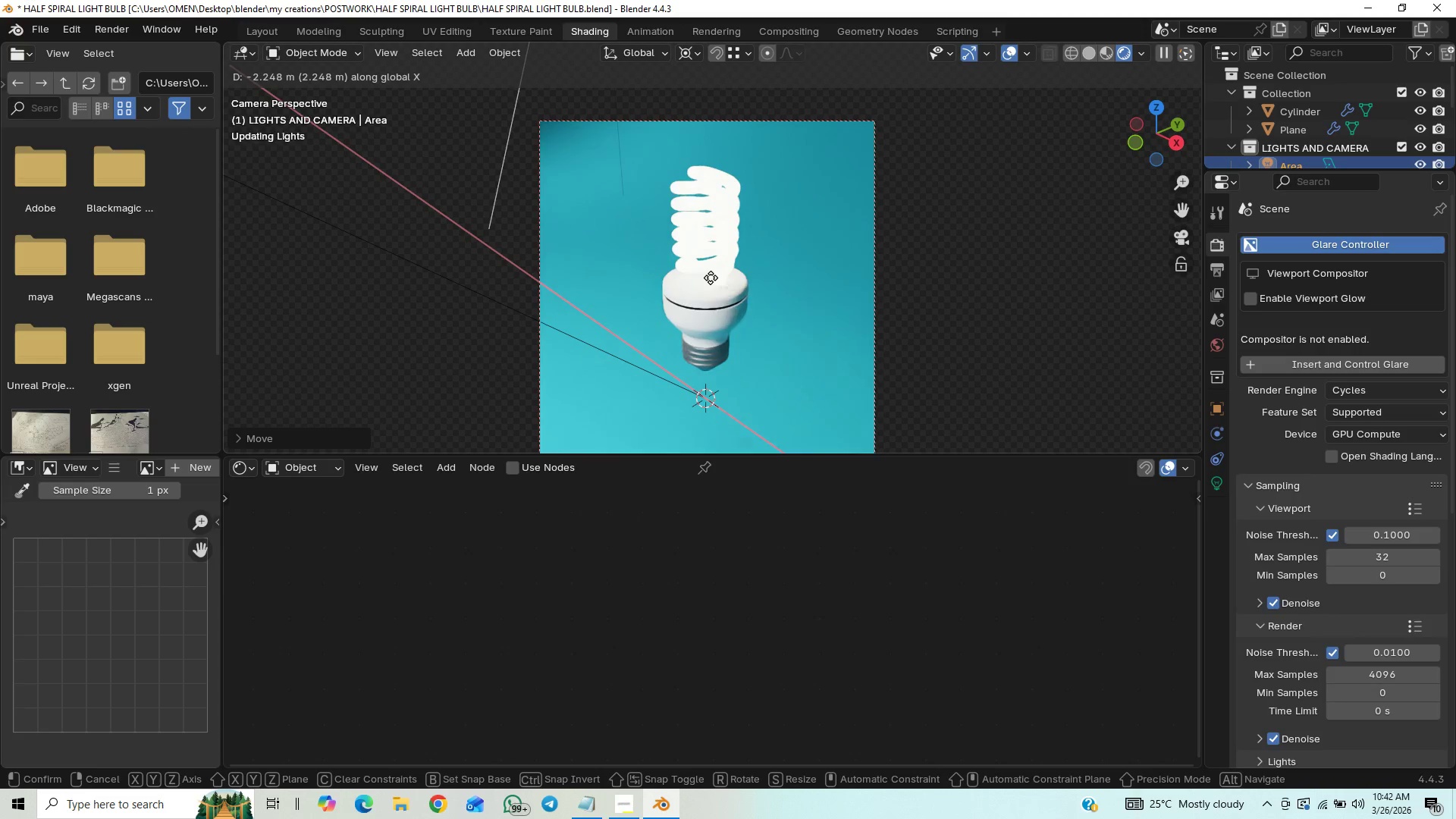 
left_click([1187, 232])
 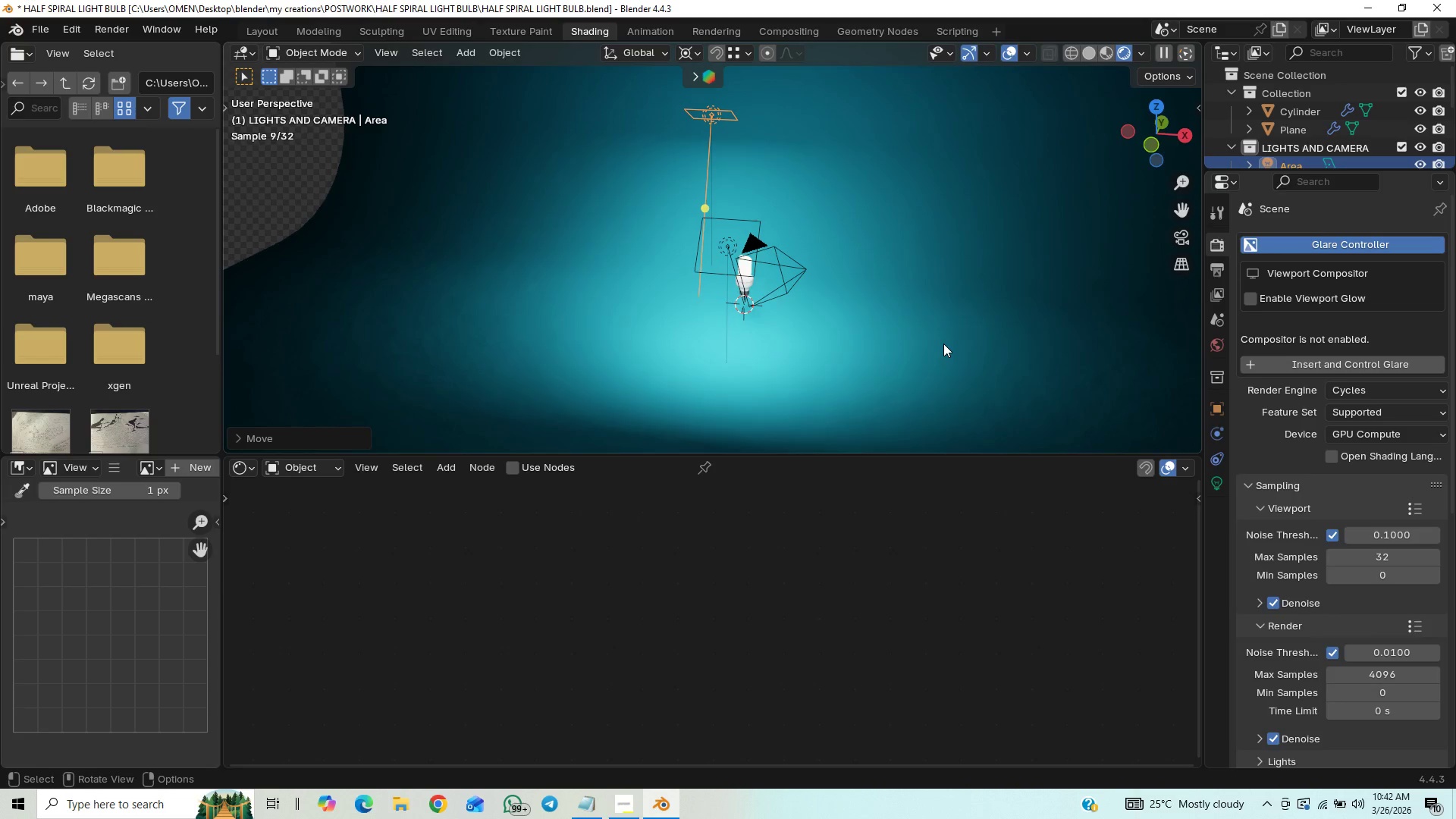 
type(rz)
 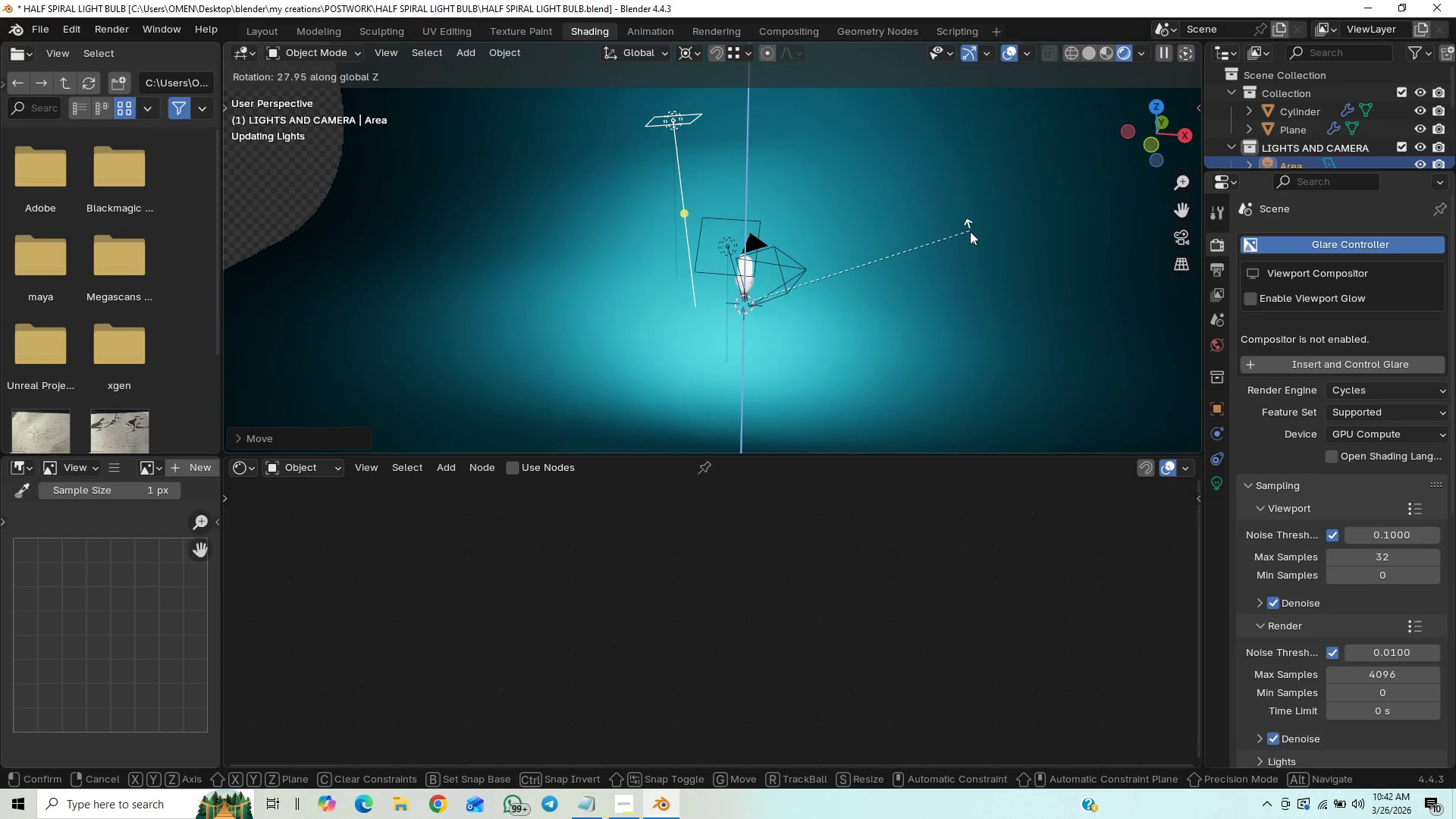 
left_click([990, 210])
 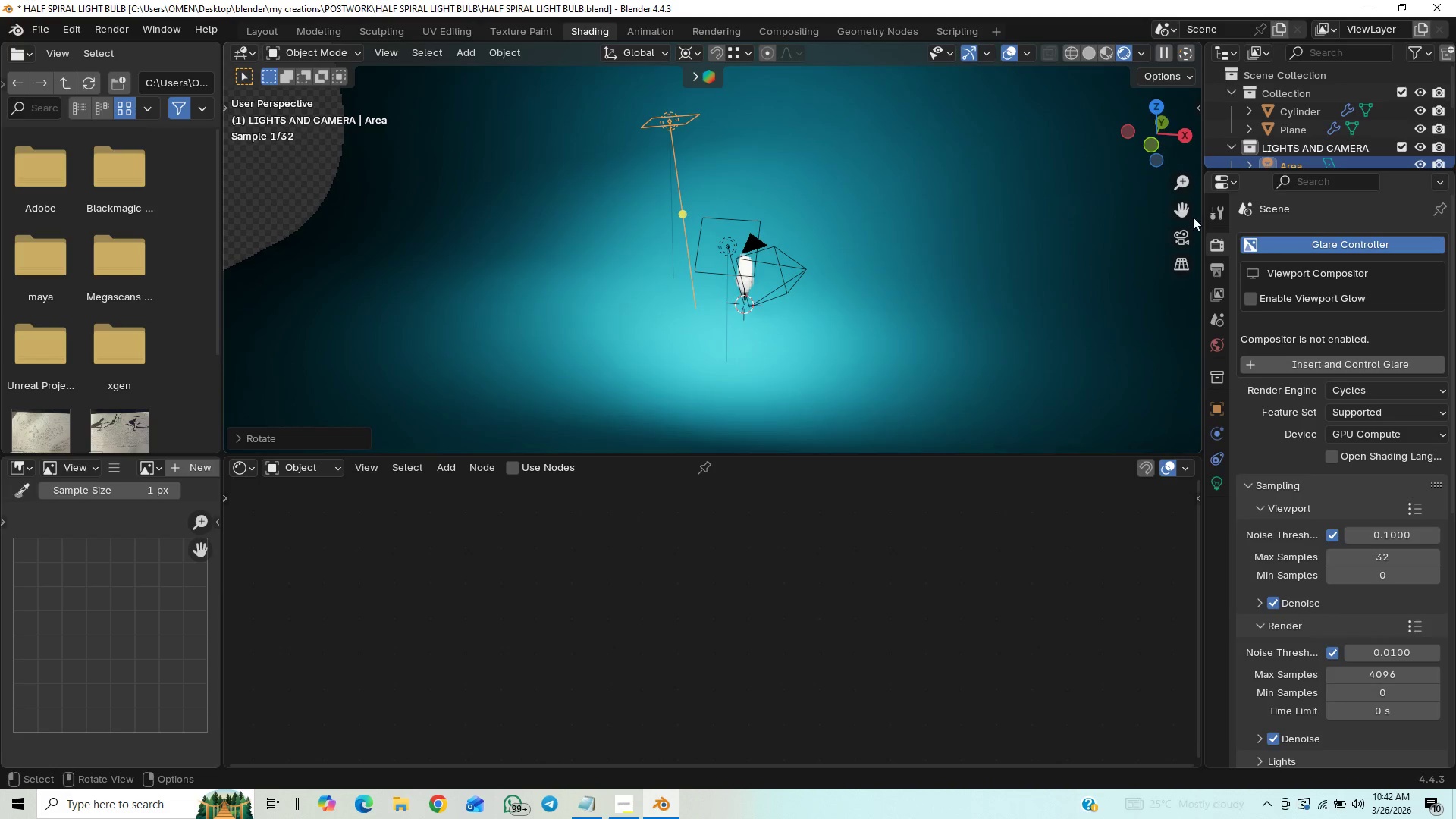 
left_click([1187, 231])
 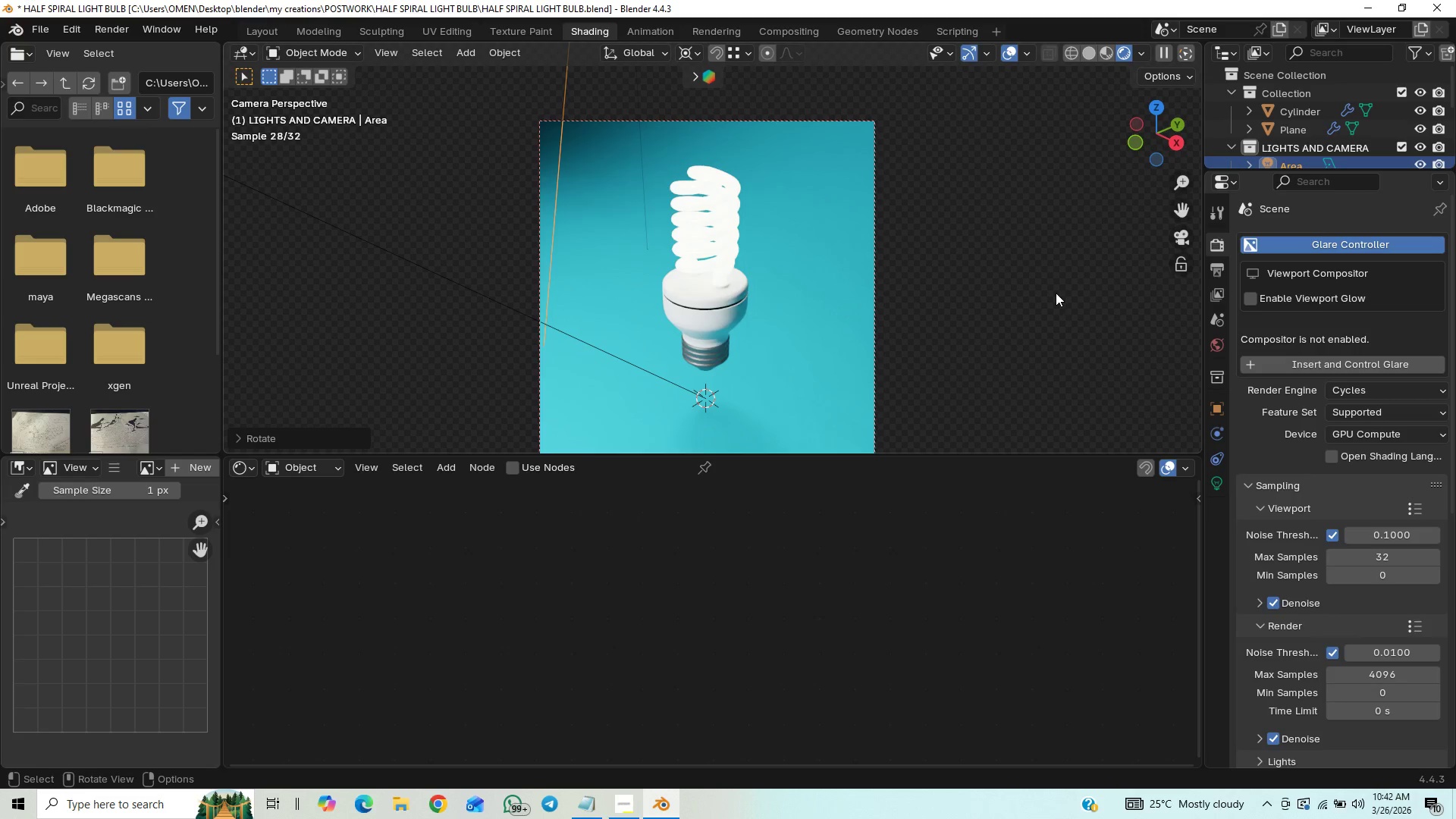 
type(gx)
 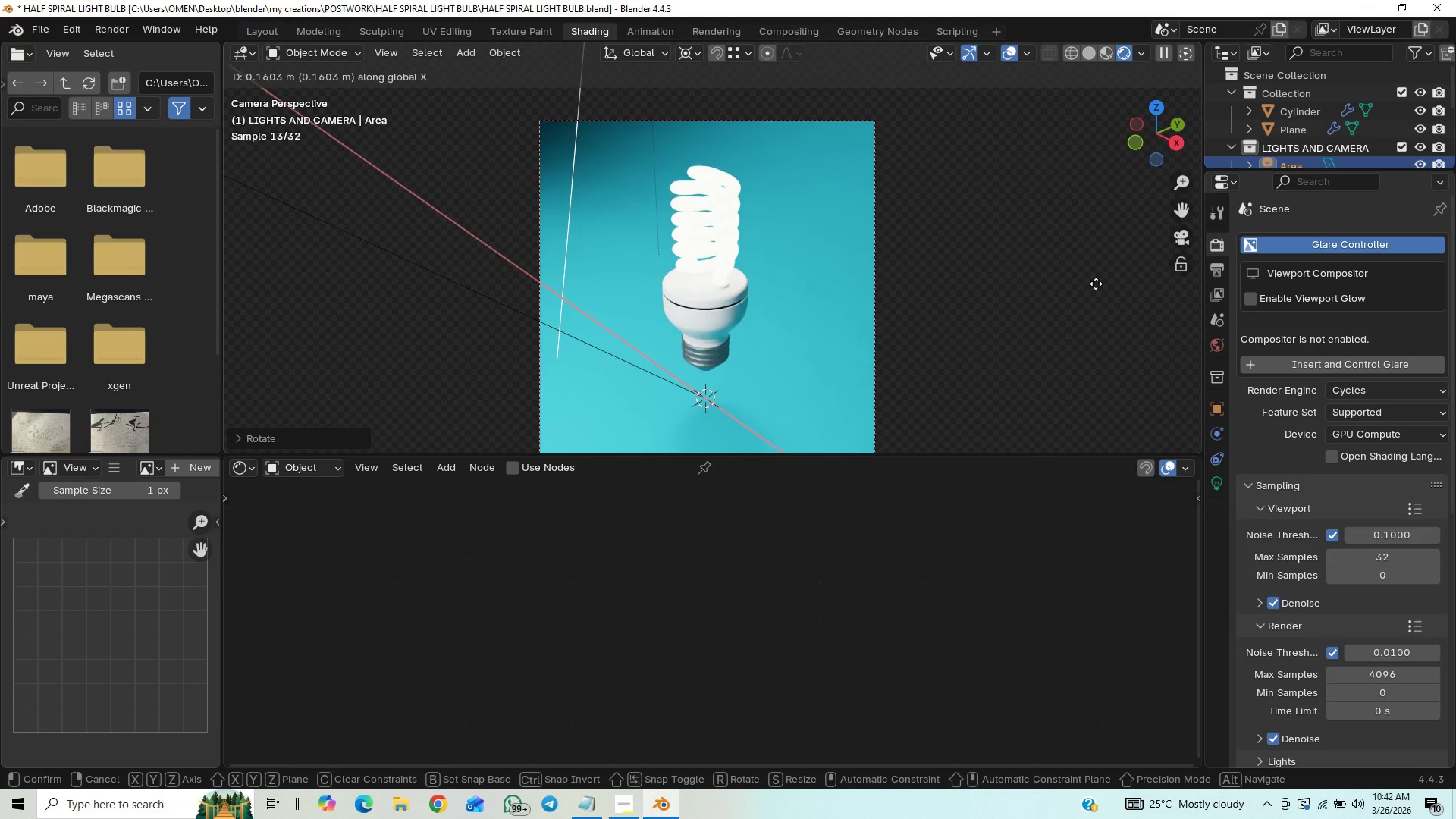 
left_click([1094, 284])
 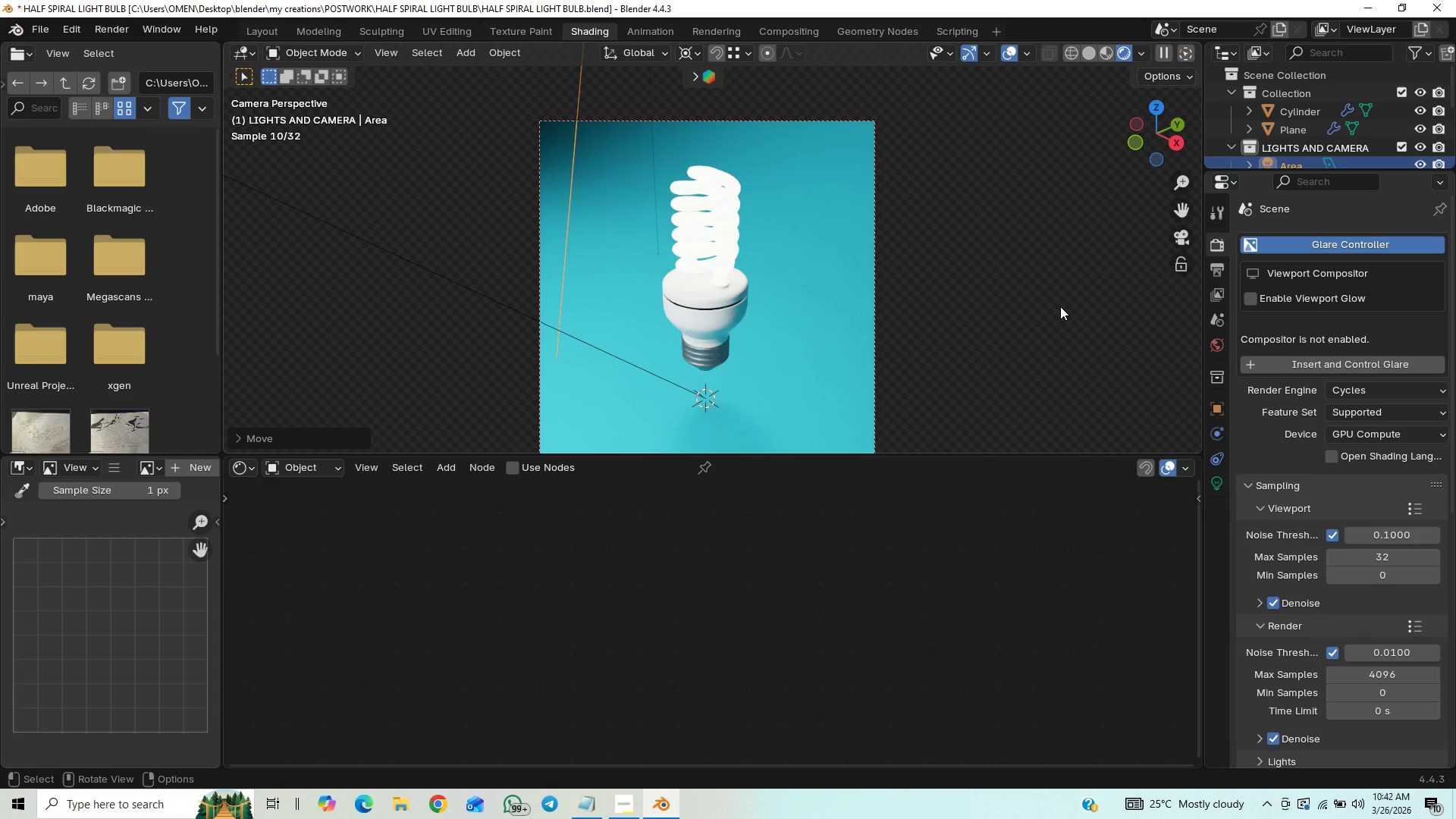 
type(gz)
 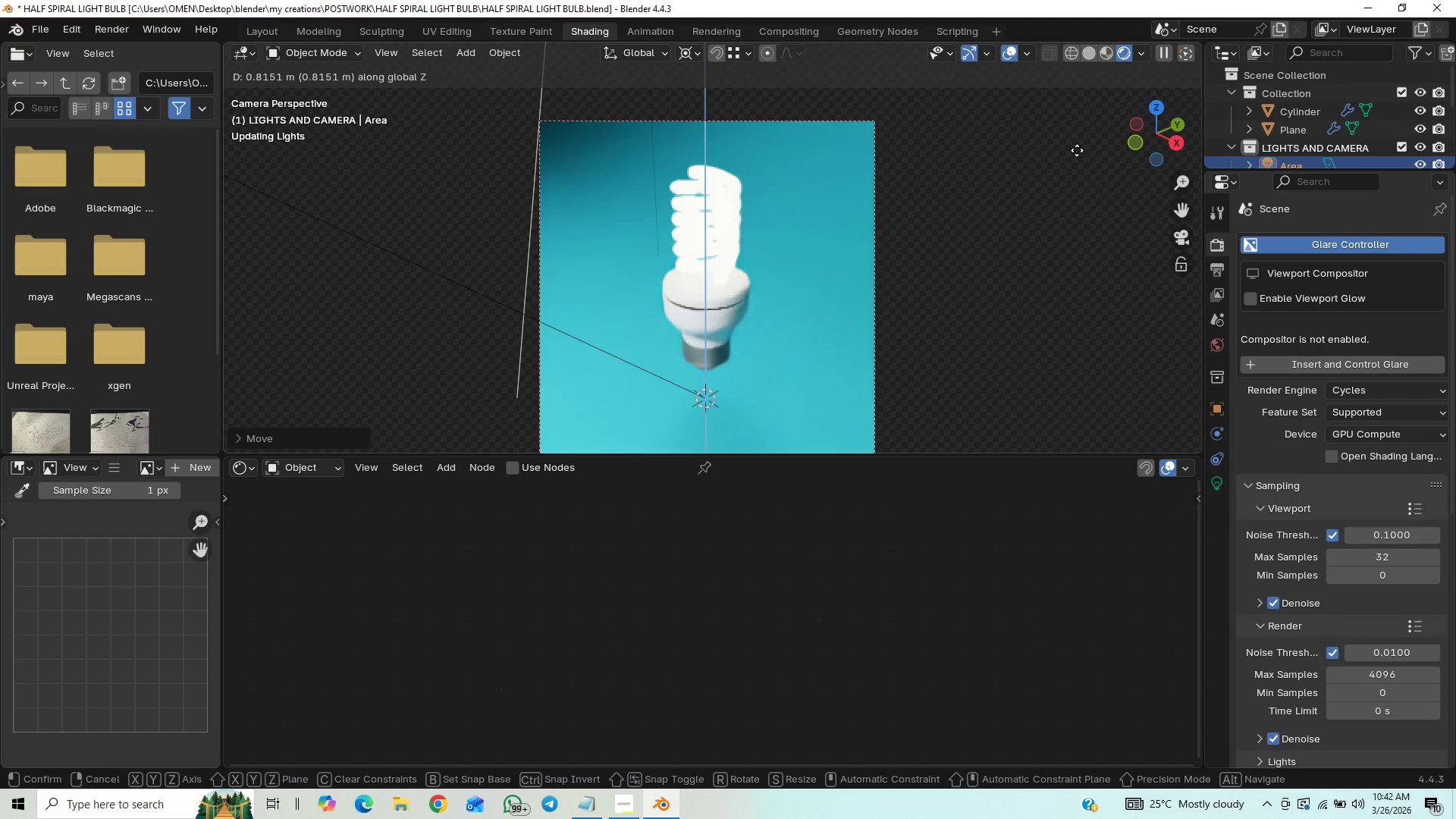 
mouse_move([1094, 123])
 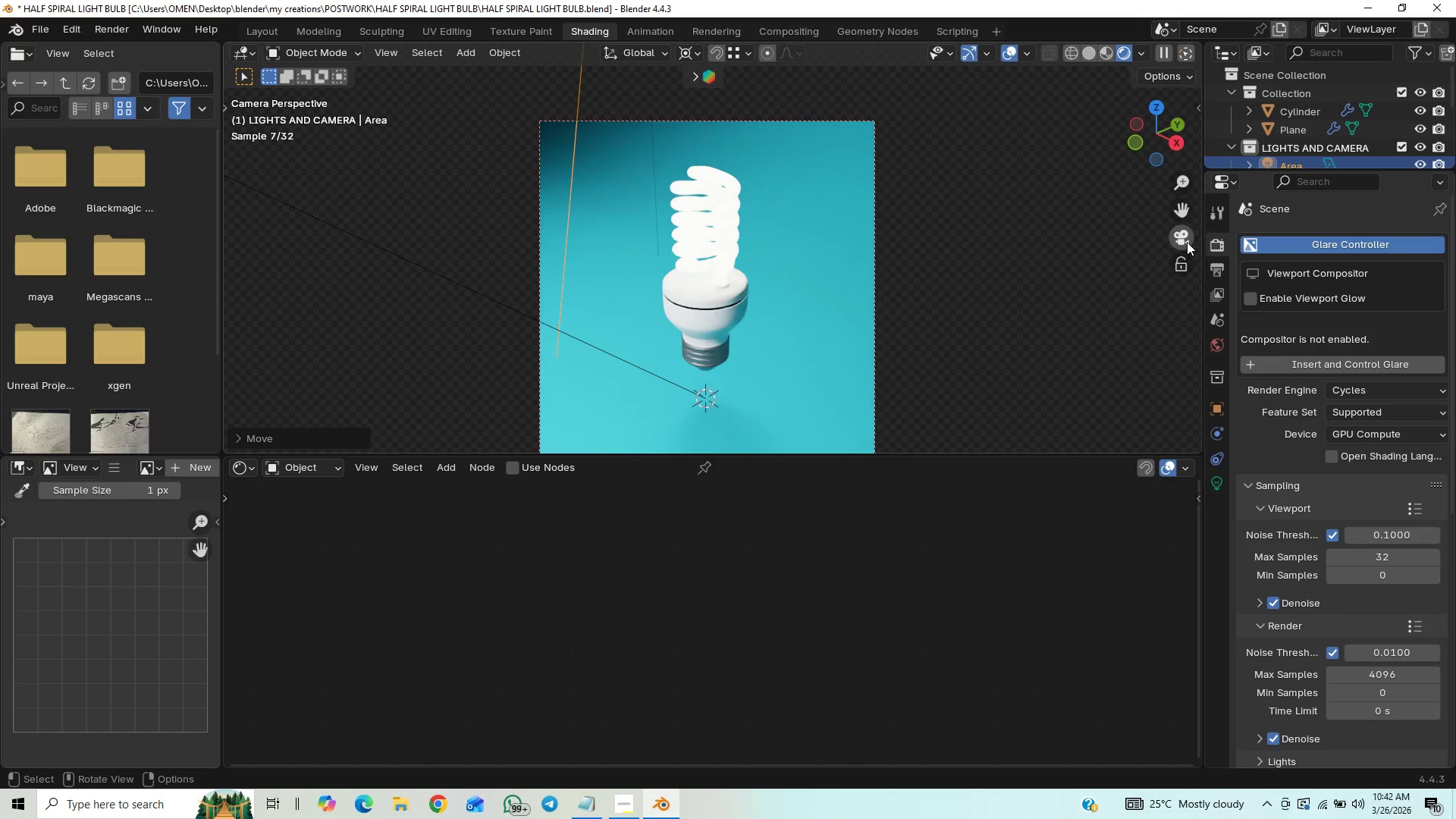 
left_click([1187, 244])
 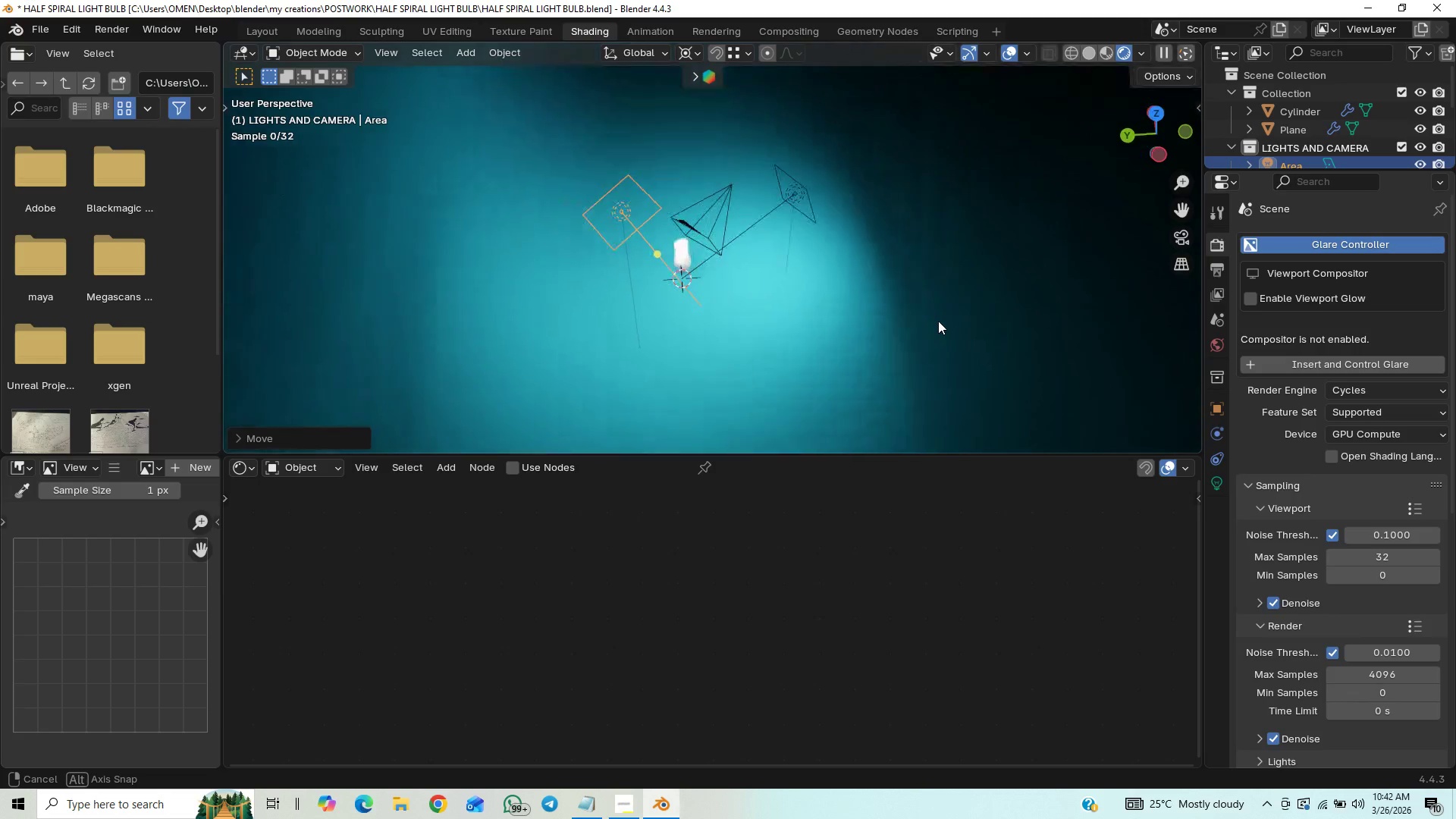 
type(rz)
 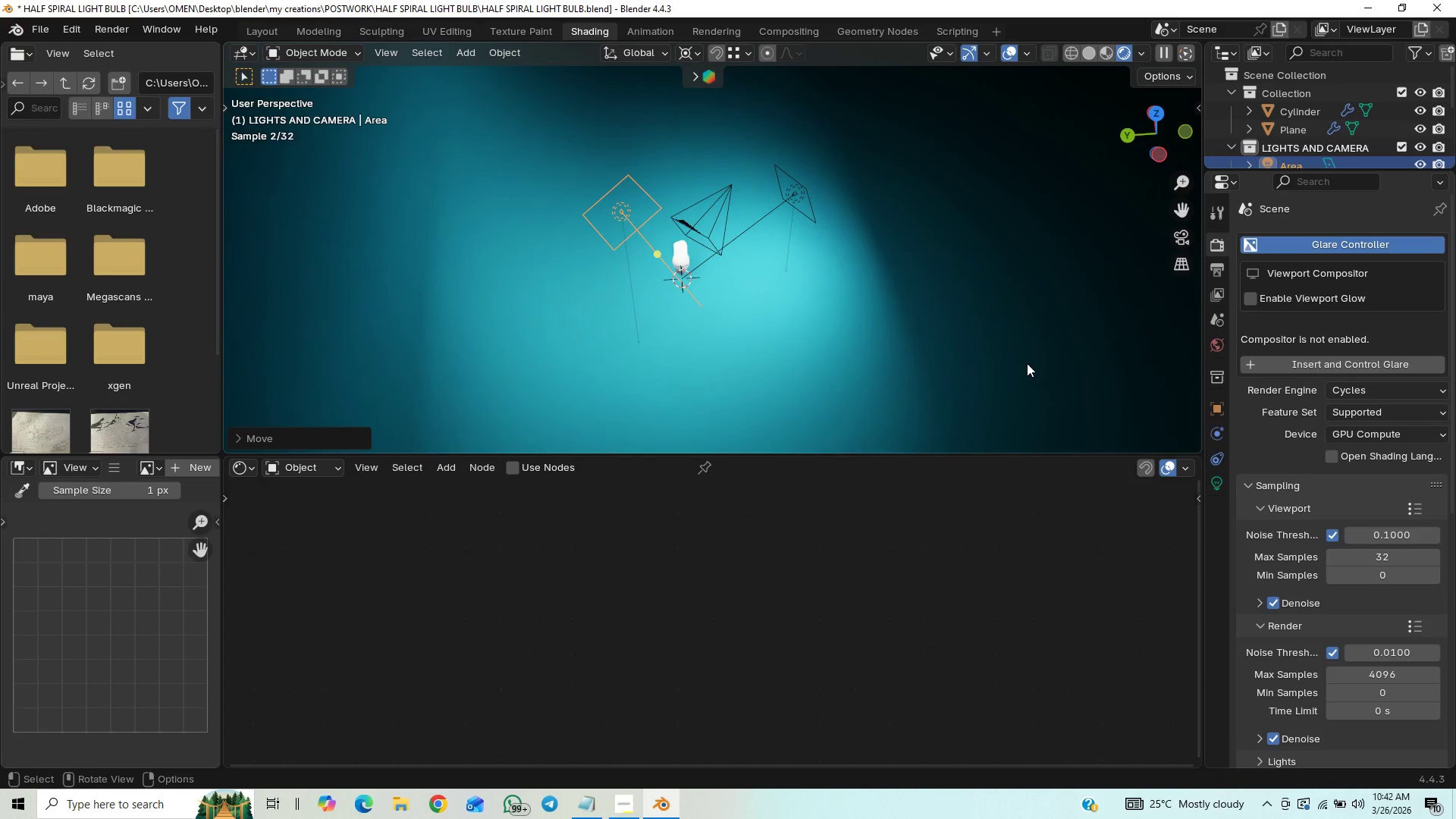 
wait(7.12)
 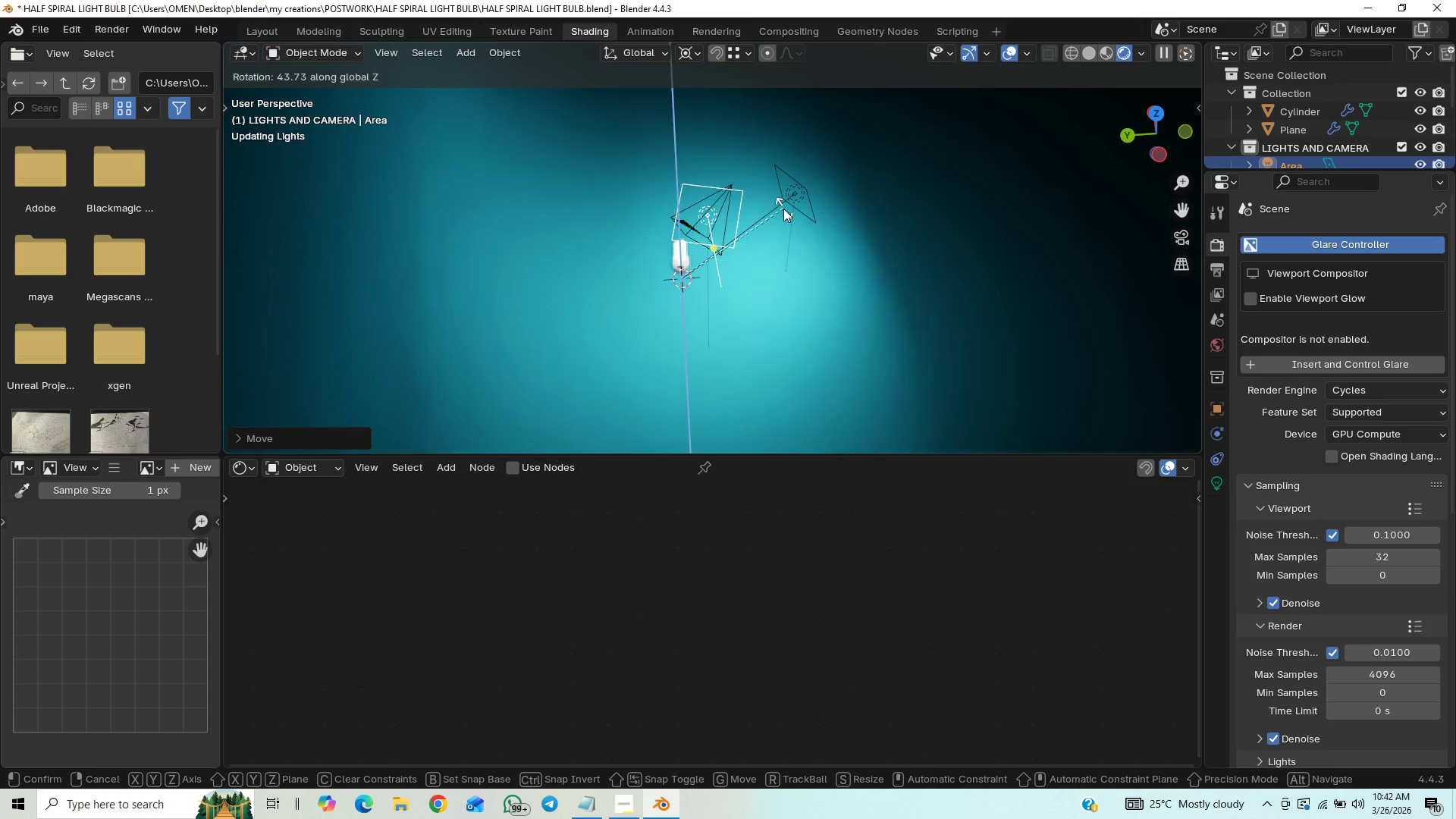 
key(Control+Z)
 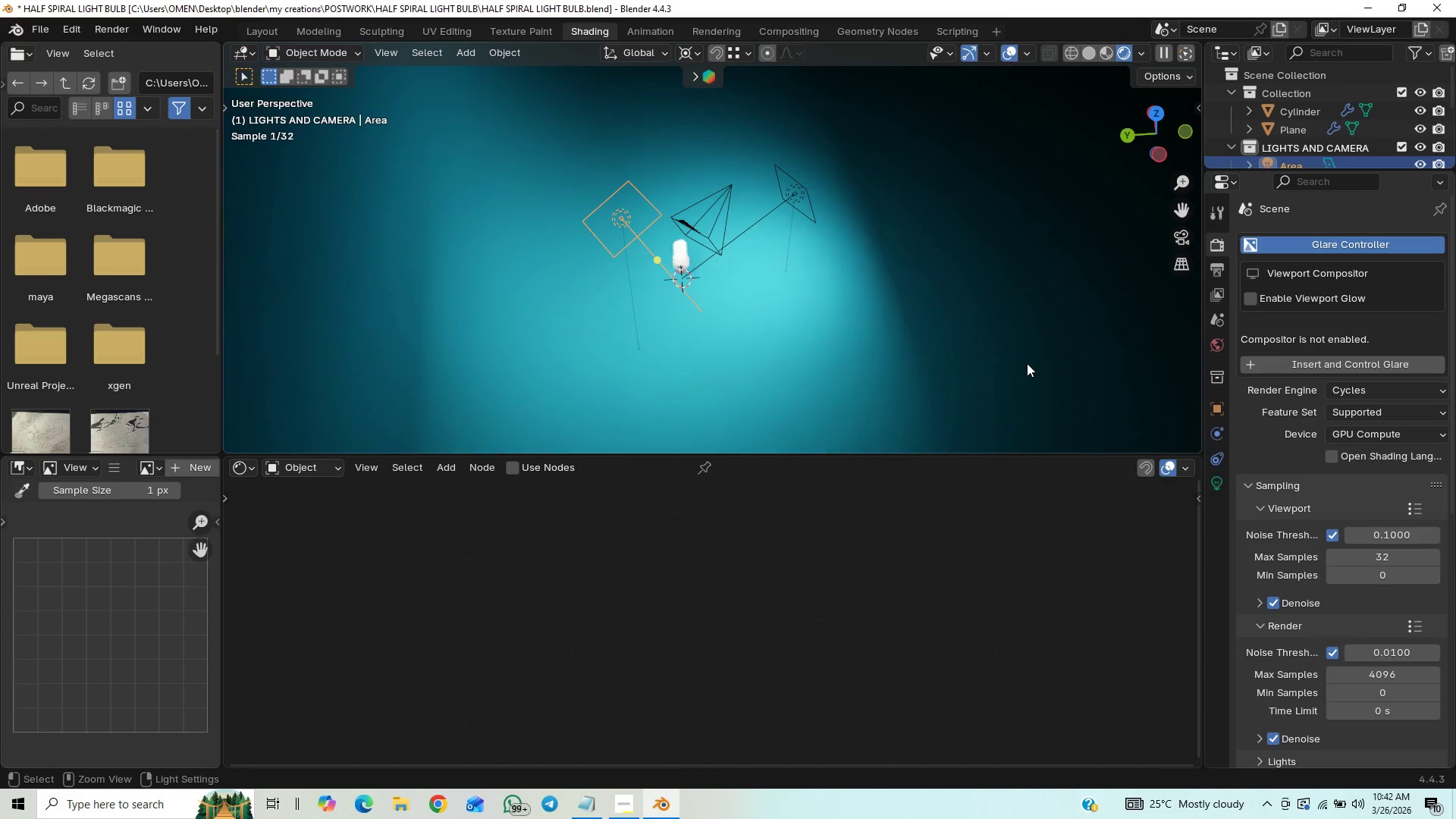 
key(Control+Z)
 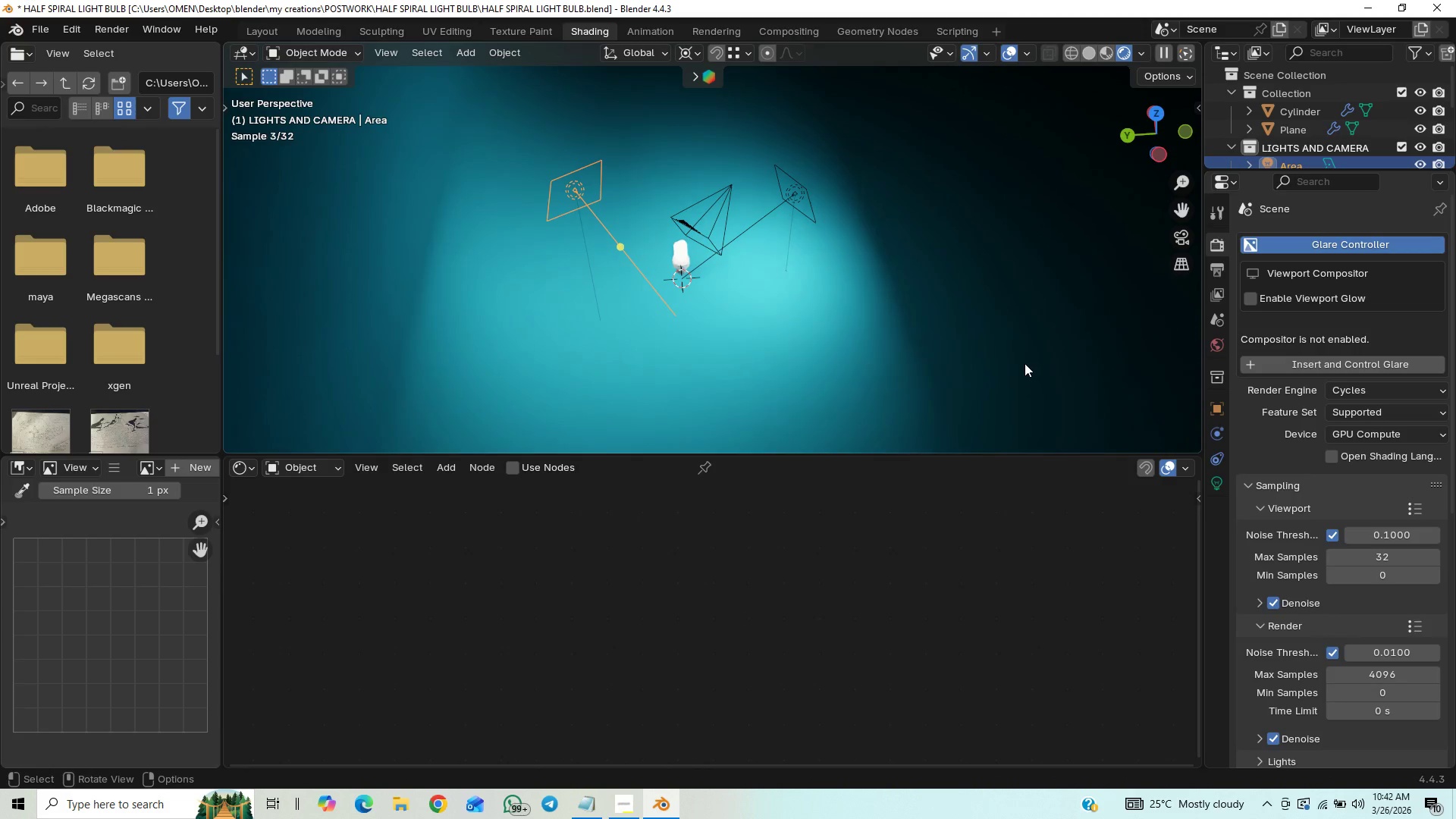 
key(Control+Shift+Z)
 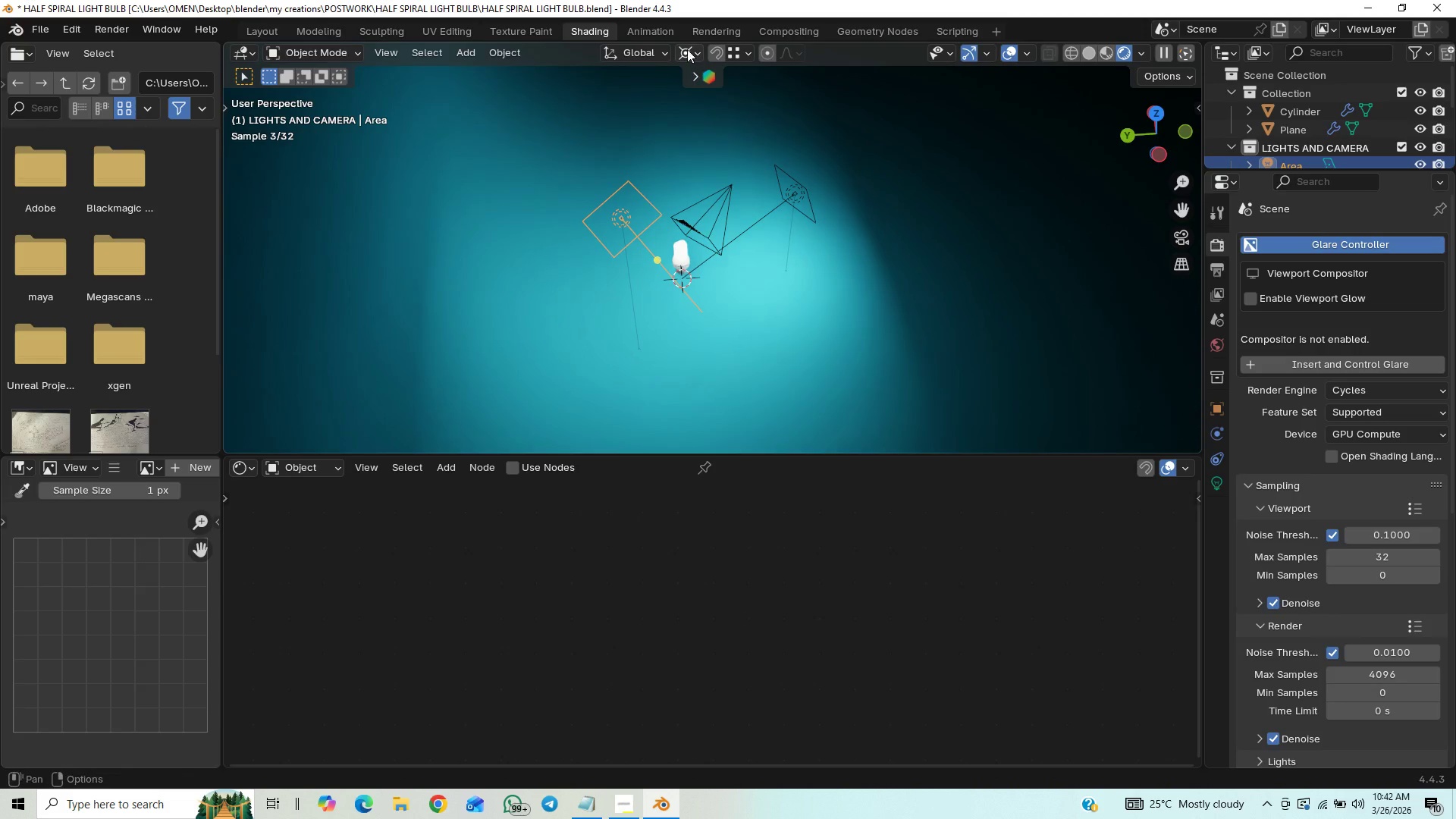 
left_click([689, 46])
 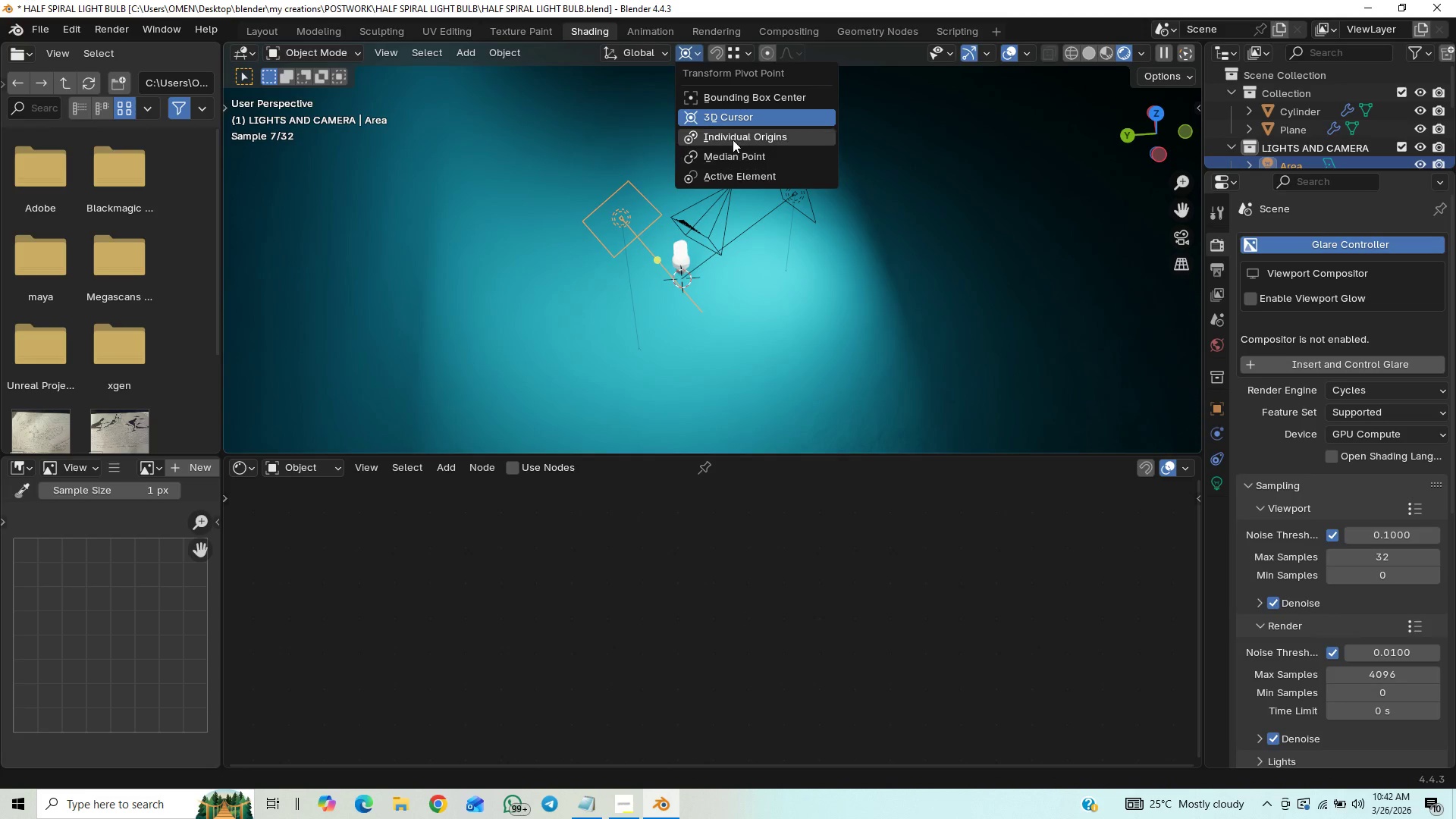 
left_click([733, 140])
 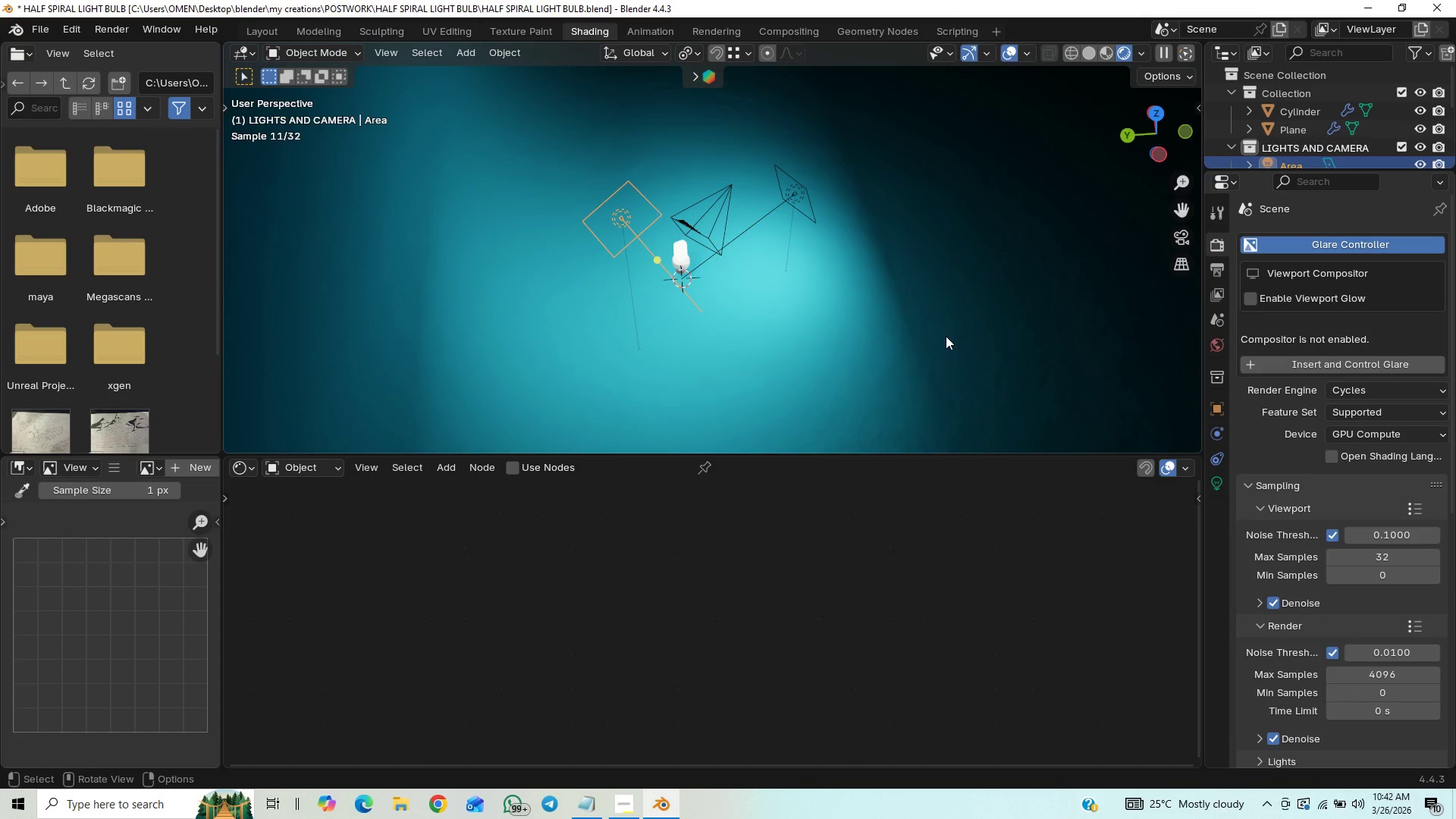 
type(rz)
 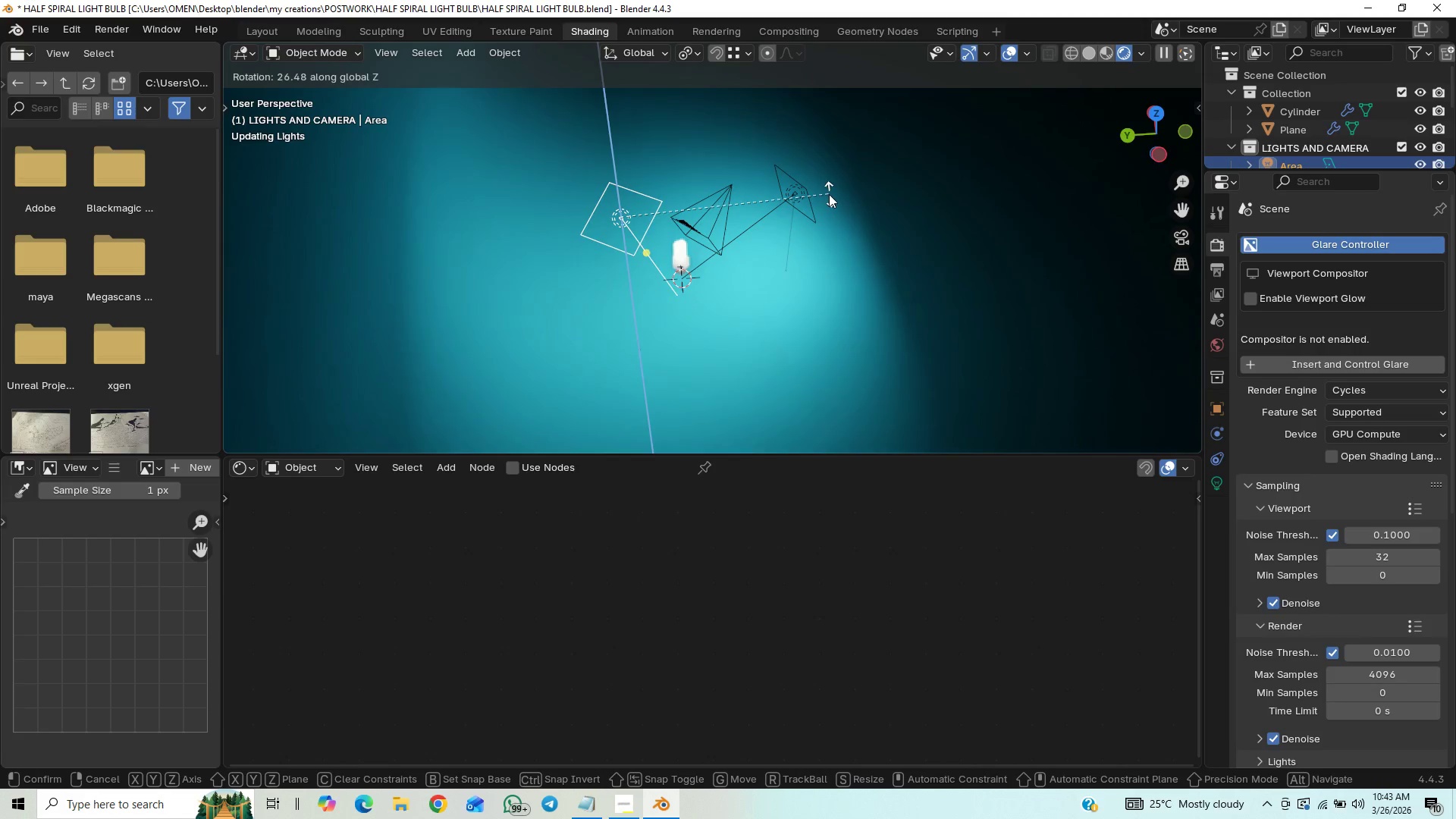 
left_click([832, 172])
 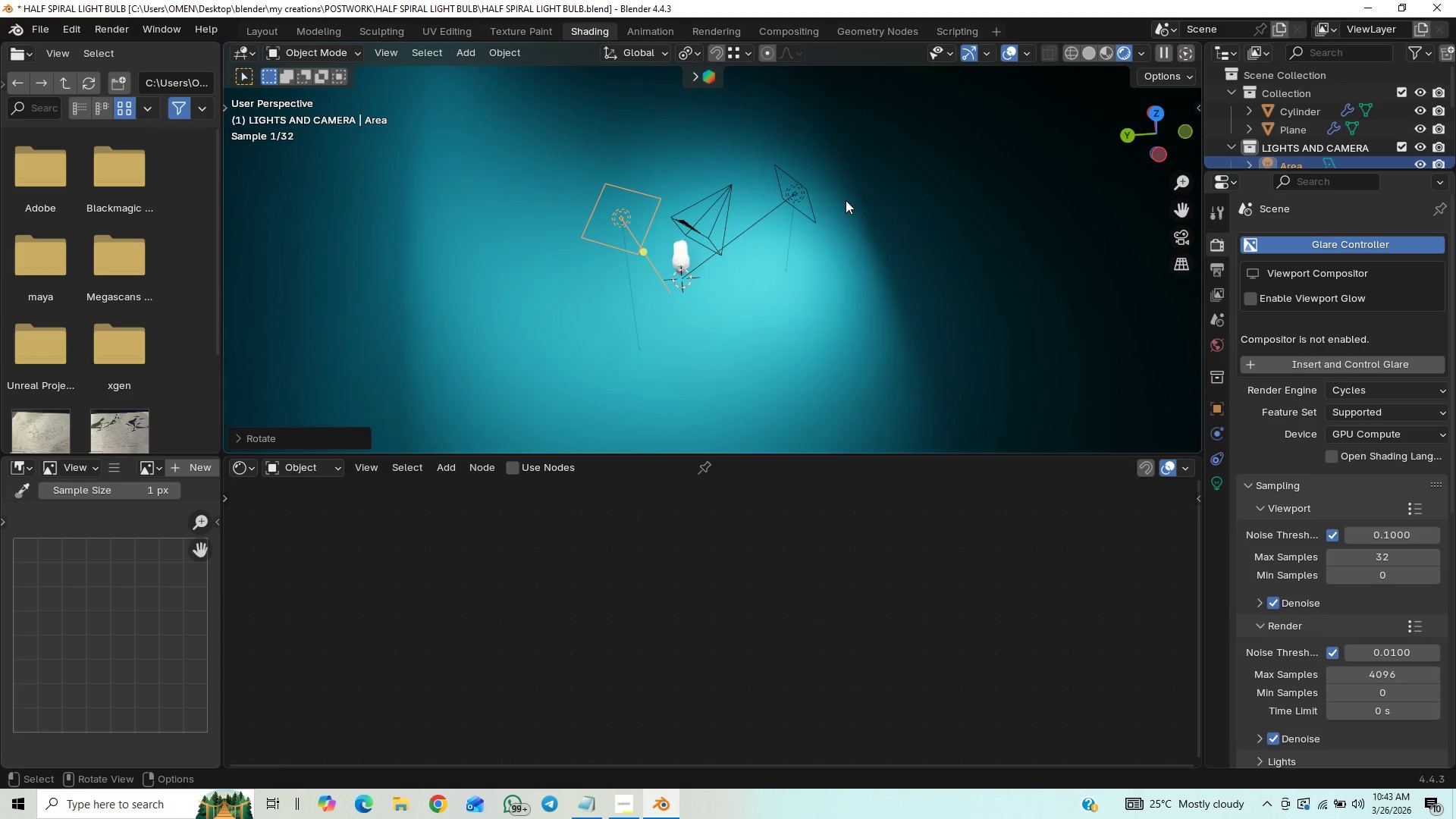 
type(gyx)
 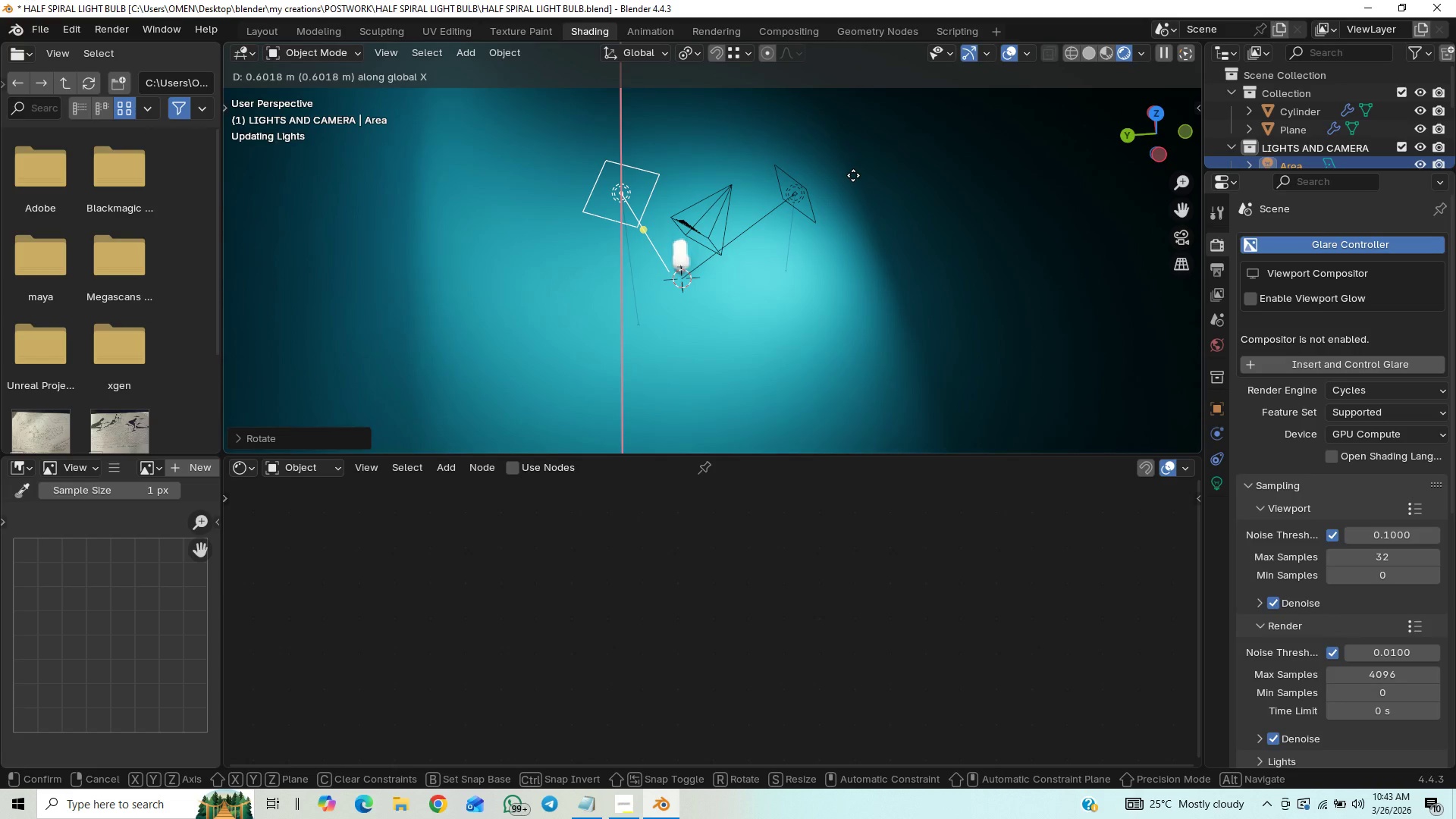 
left_click([853, 175])
 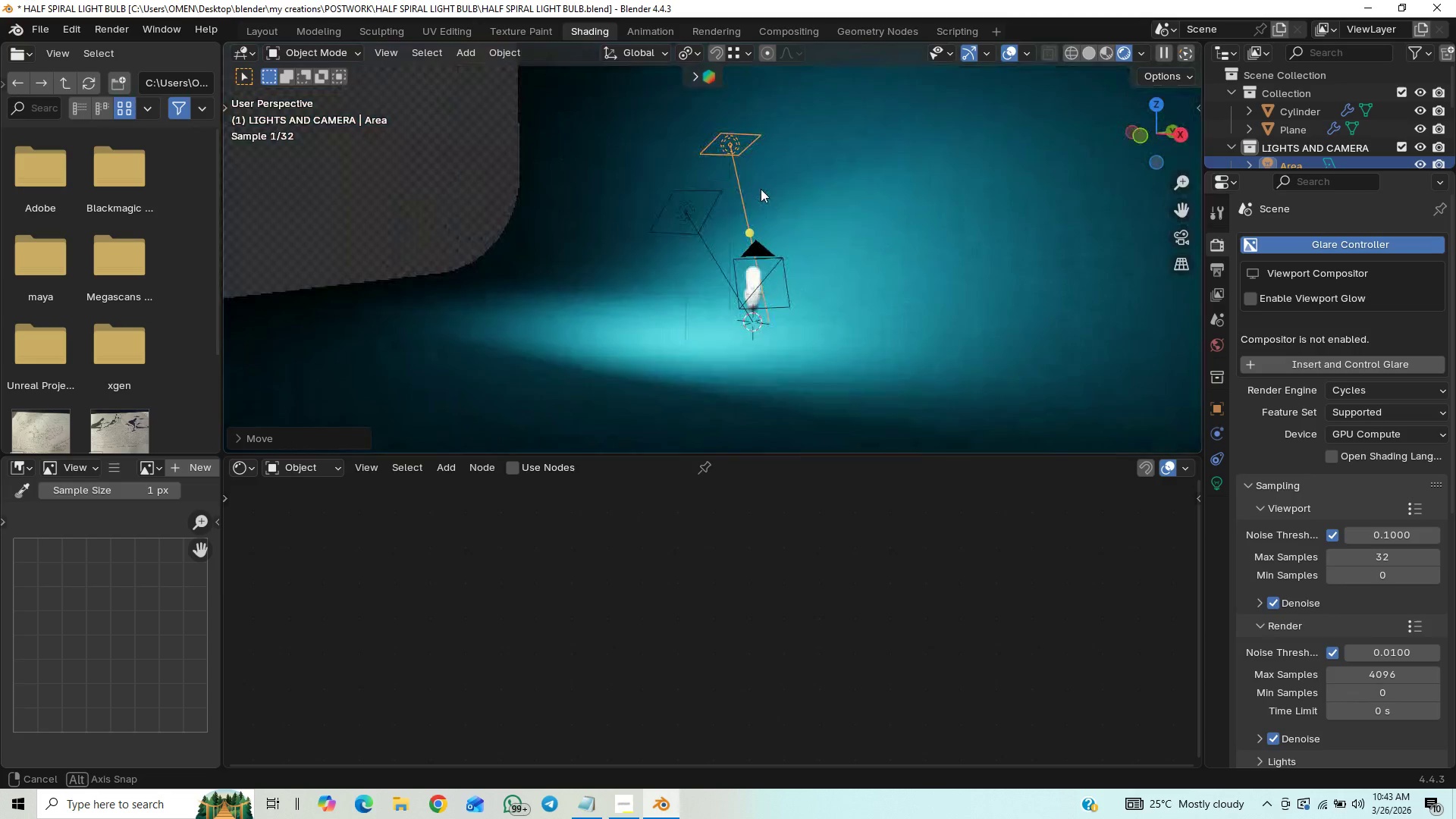 
wait(5.11)
 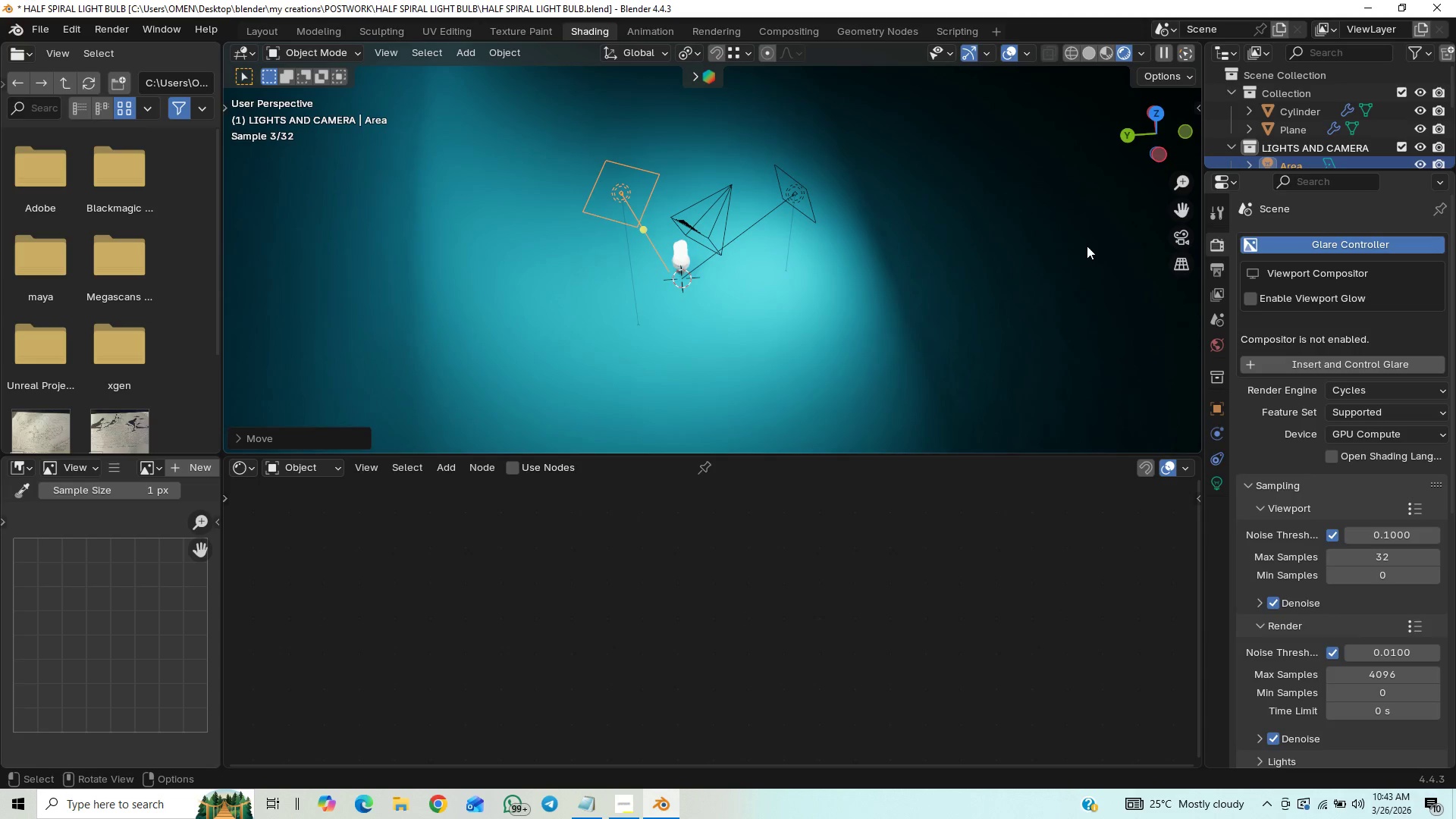 
left_click([1188, 244])
 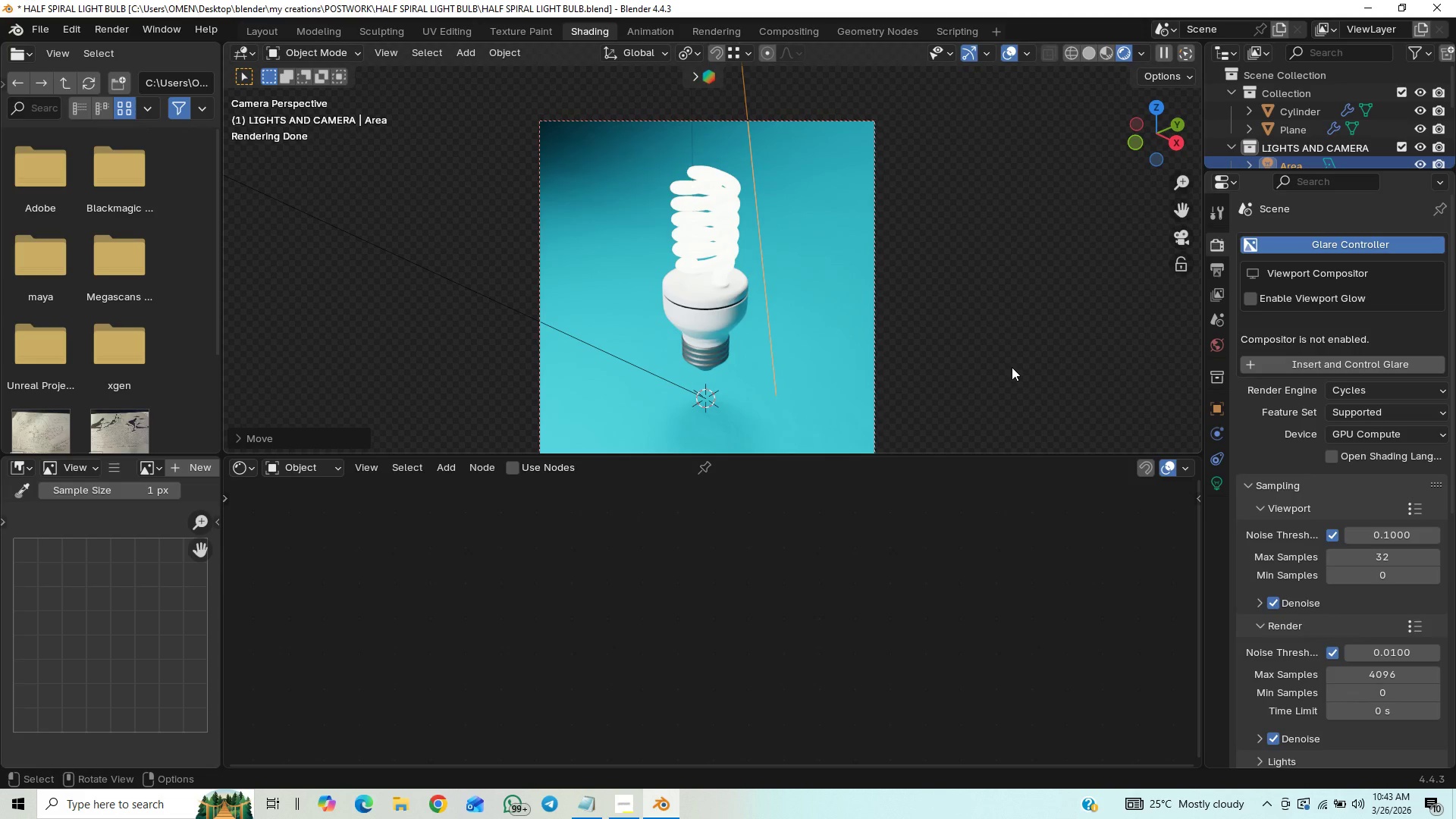 
wait(9.89)
 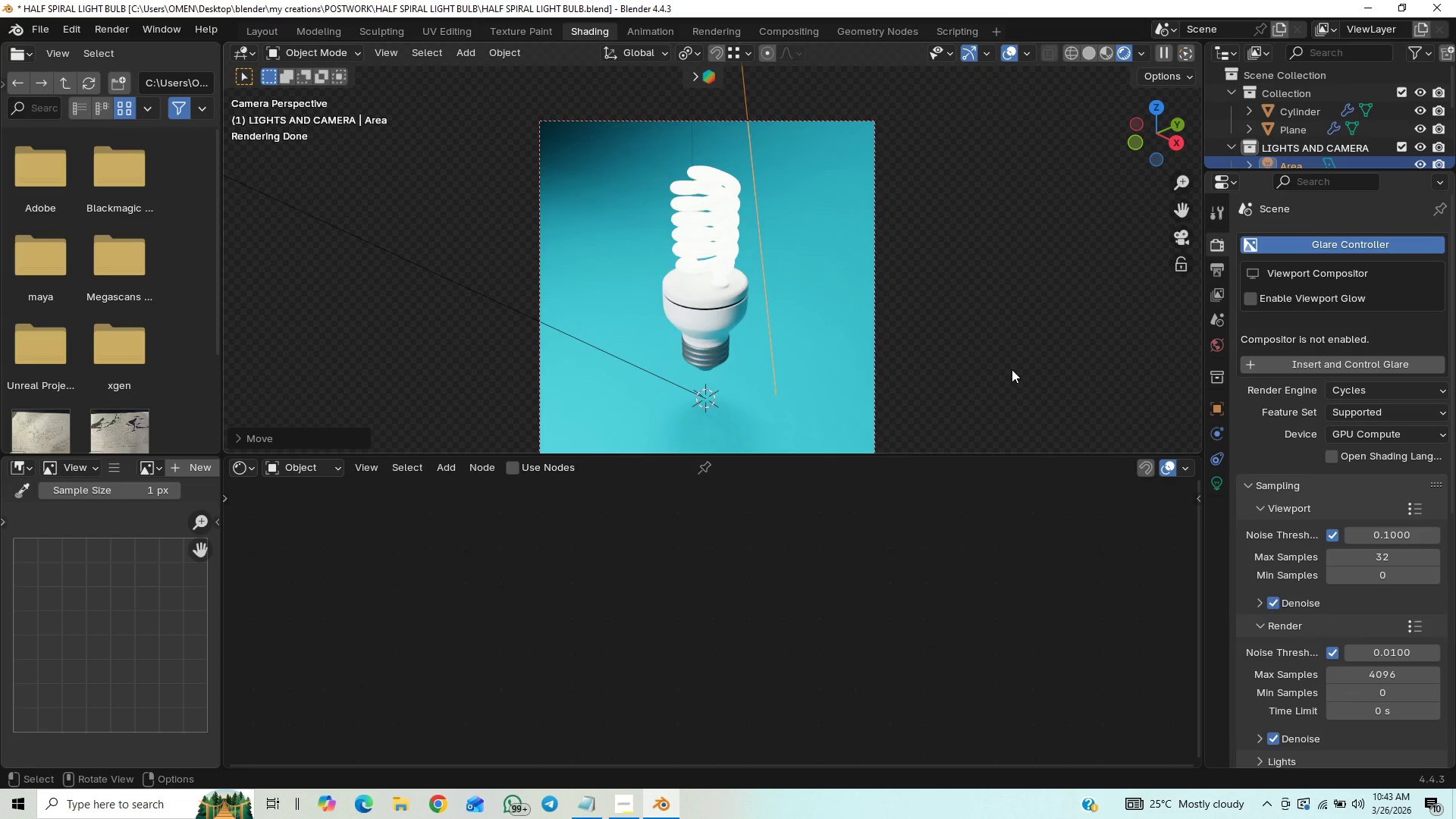 
key(Control+Z)
 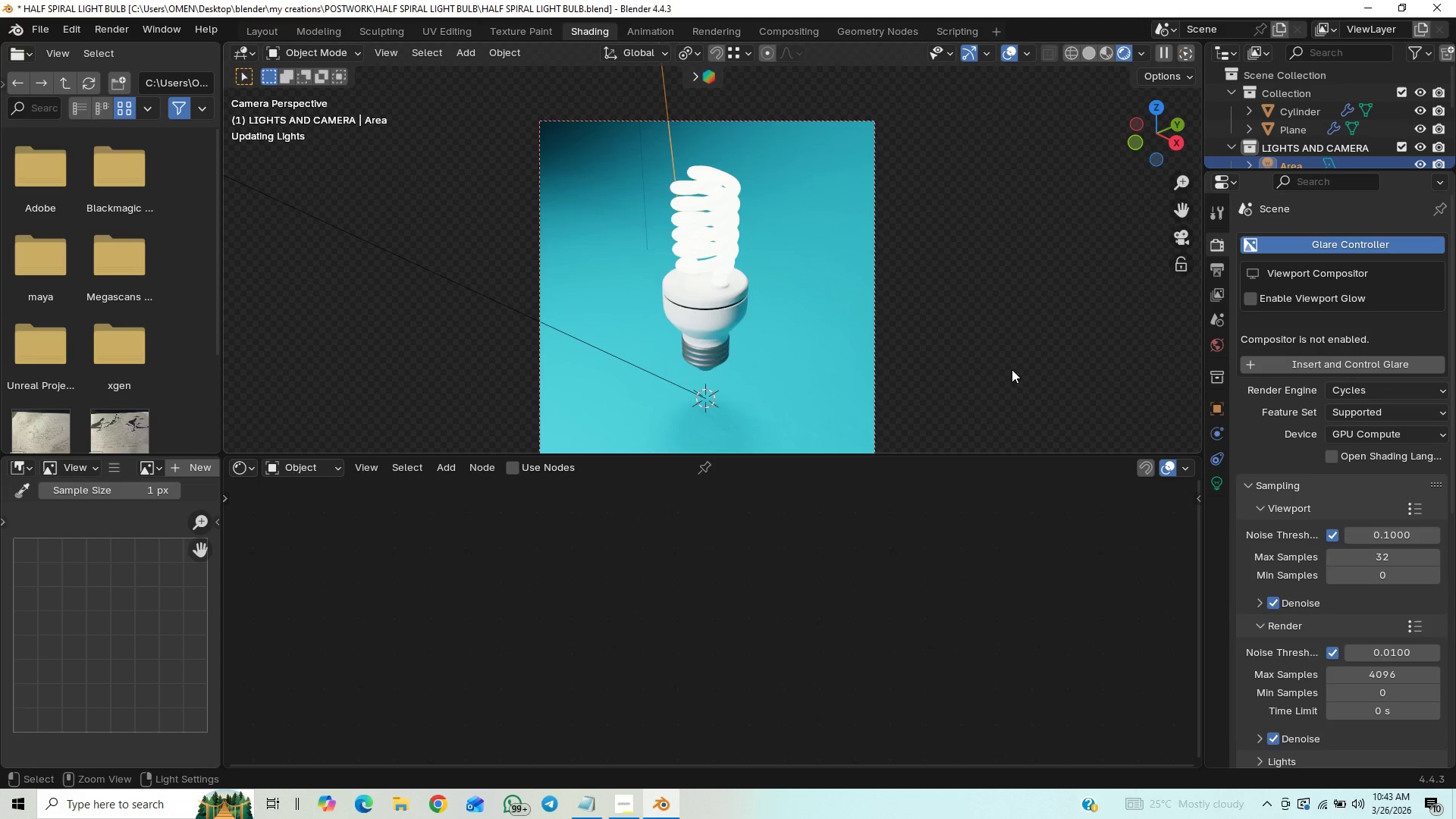 
key(Control+Z)
 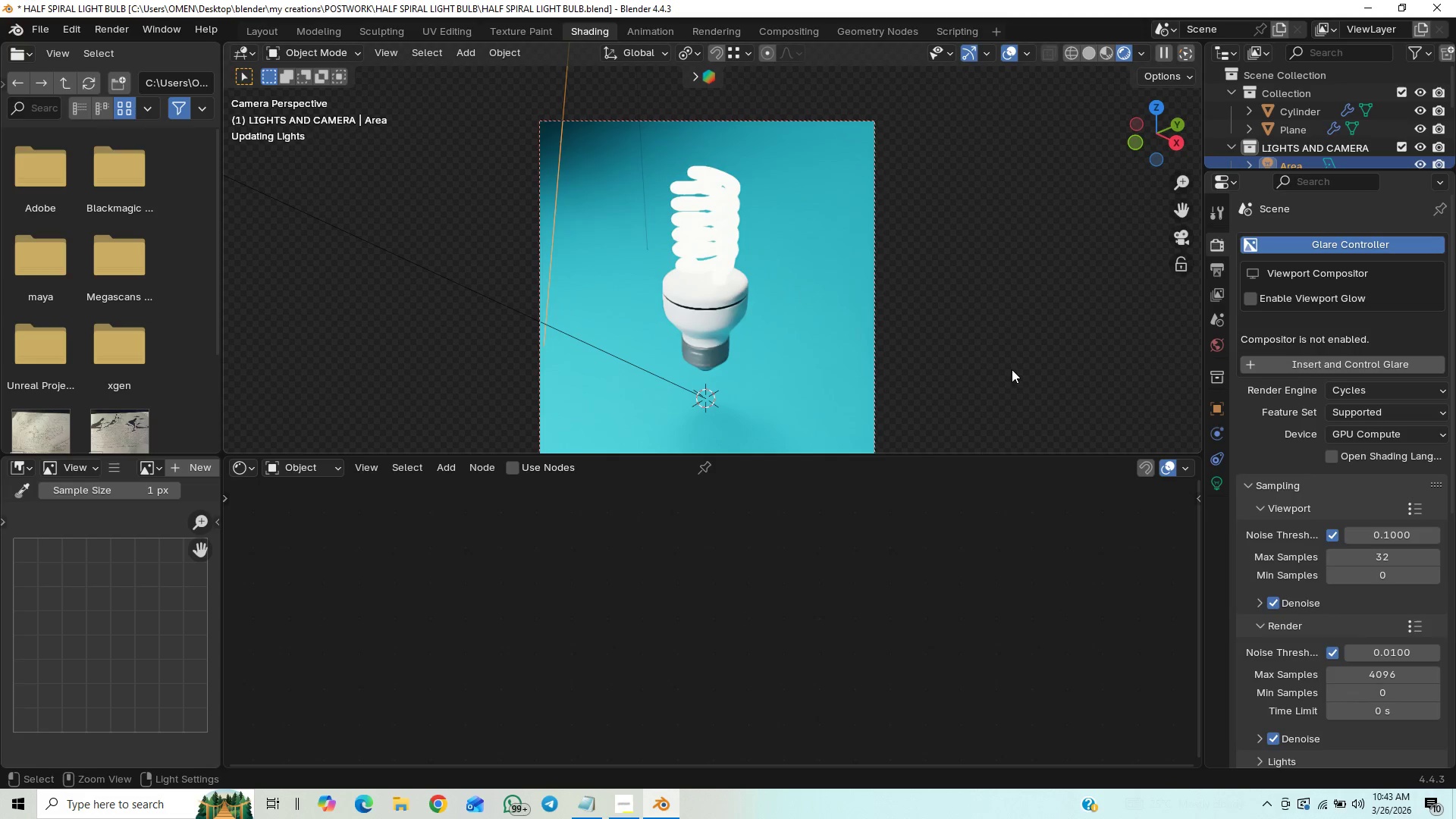 
key(Control+Z)
 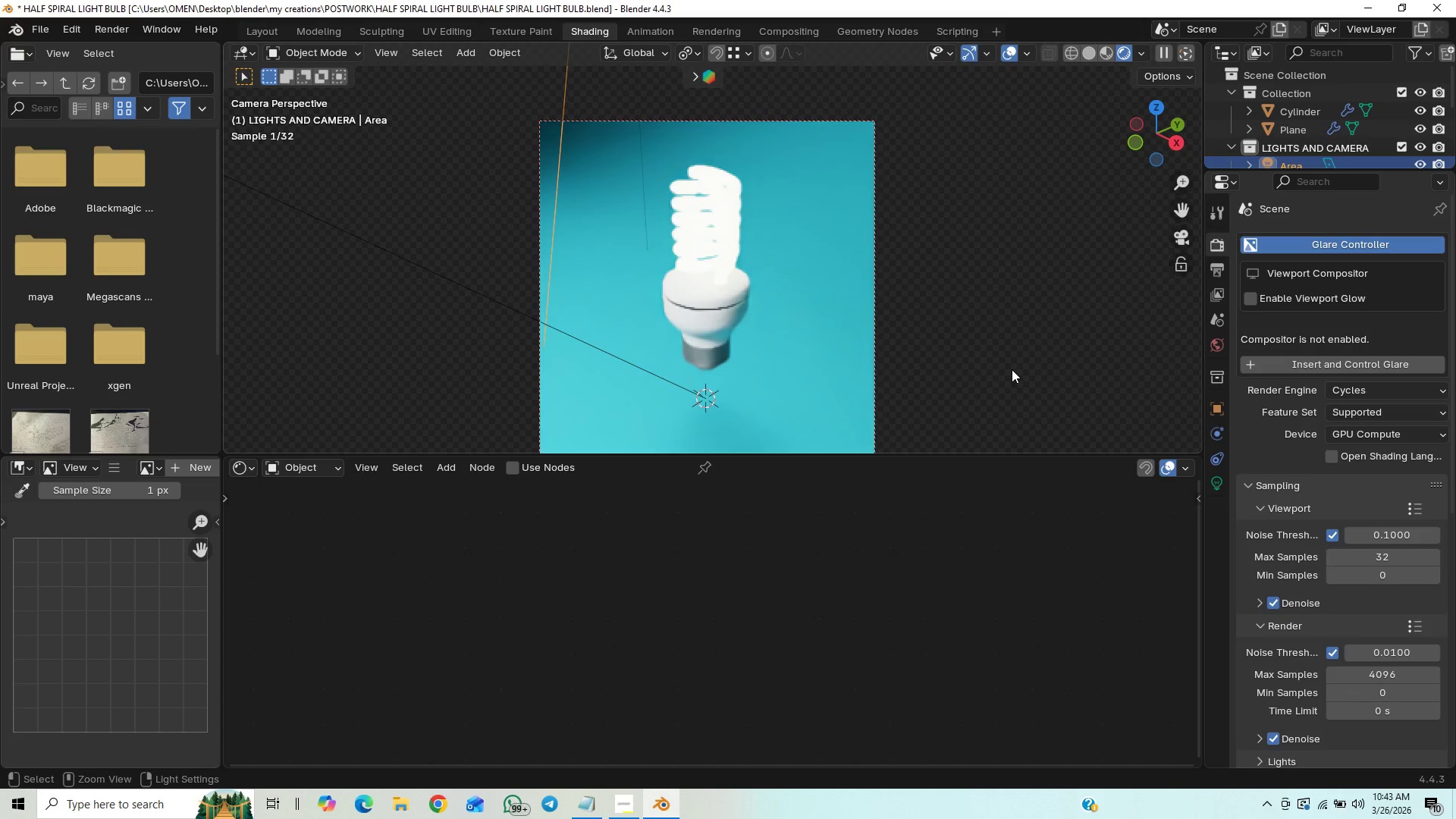 
key(Control+Z)
 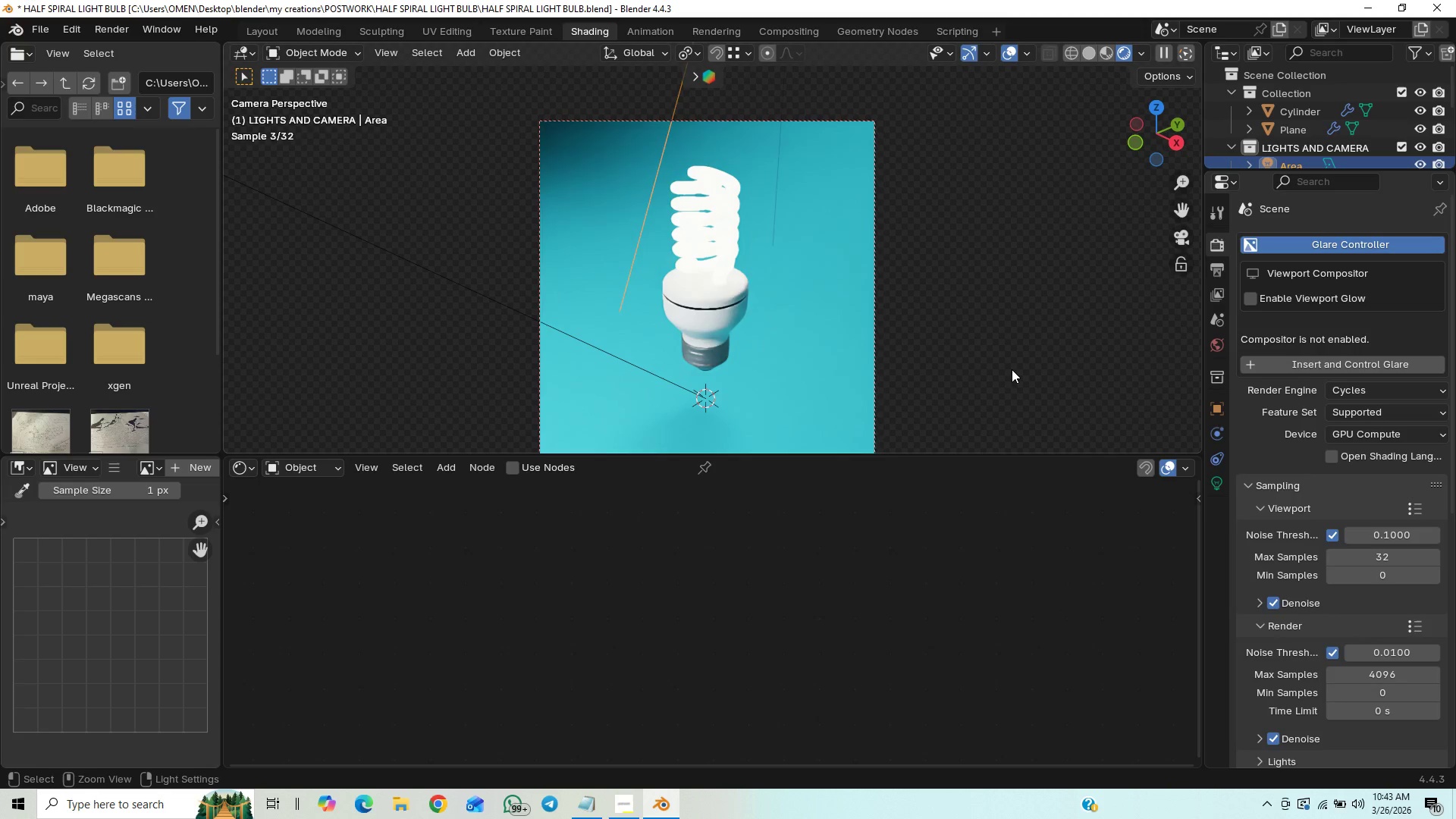 
key(Control+Z)
 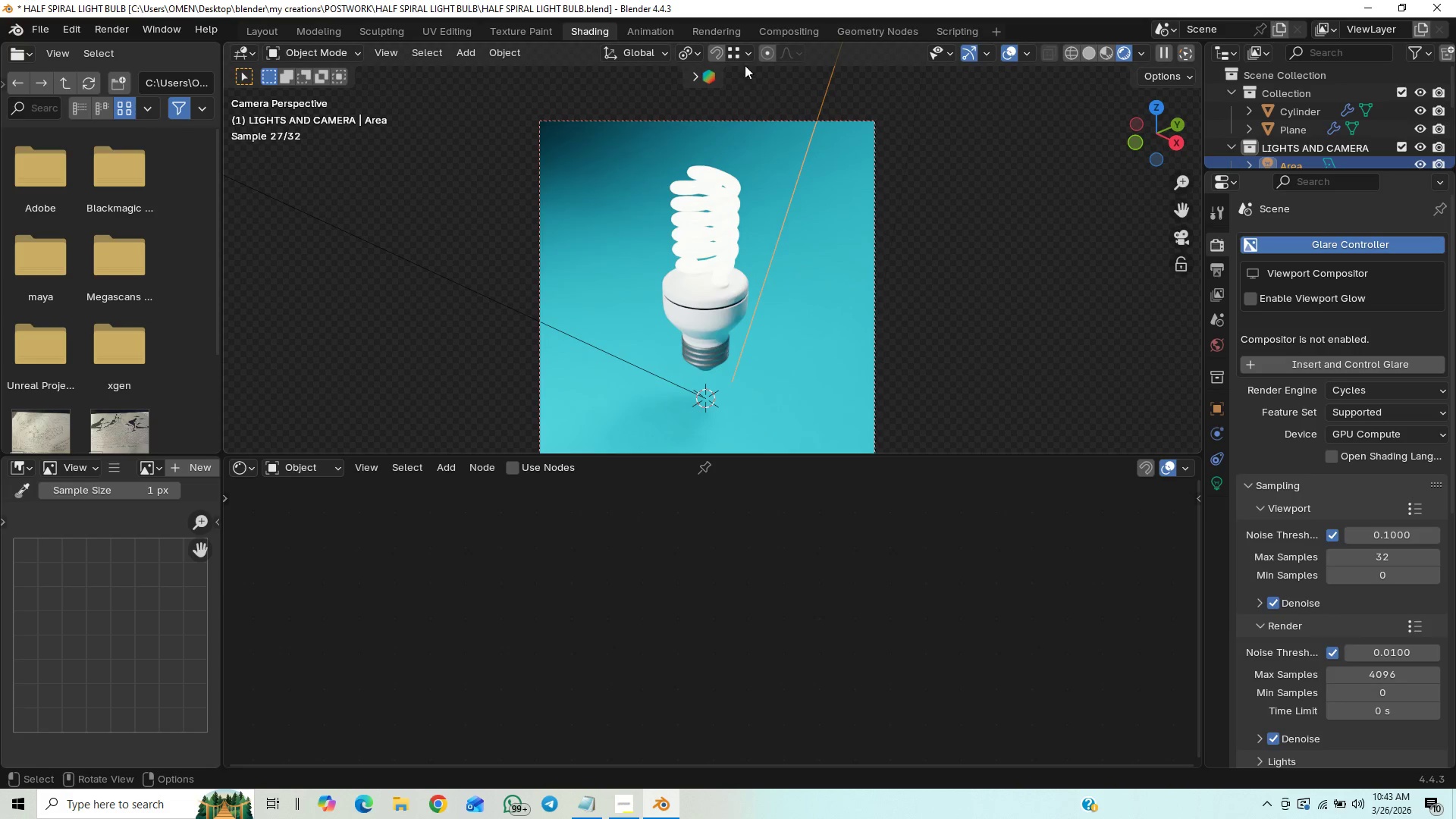 
left_click([700, 51])
 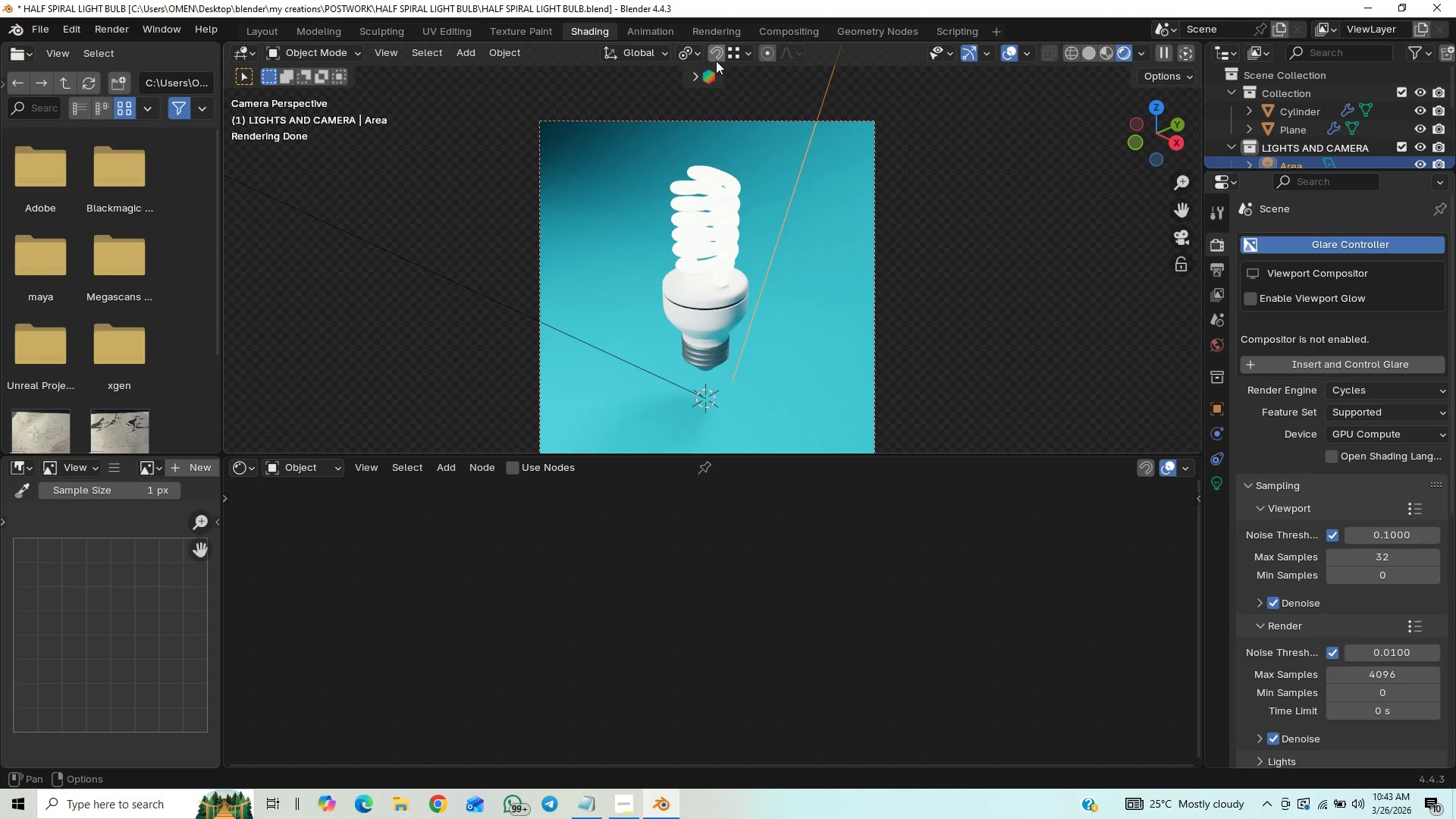 
left_click([692, 53])
 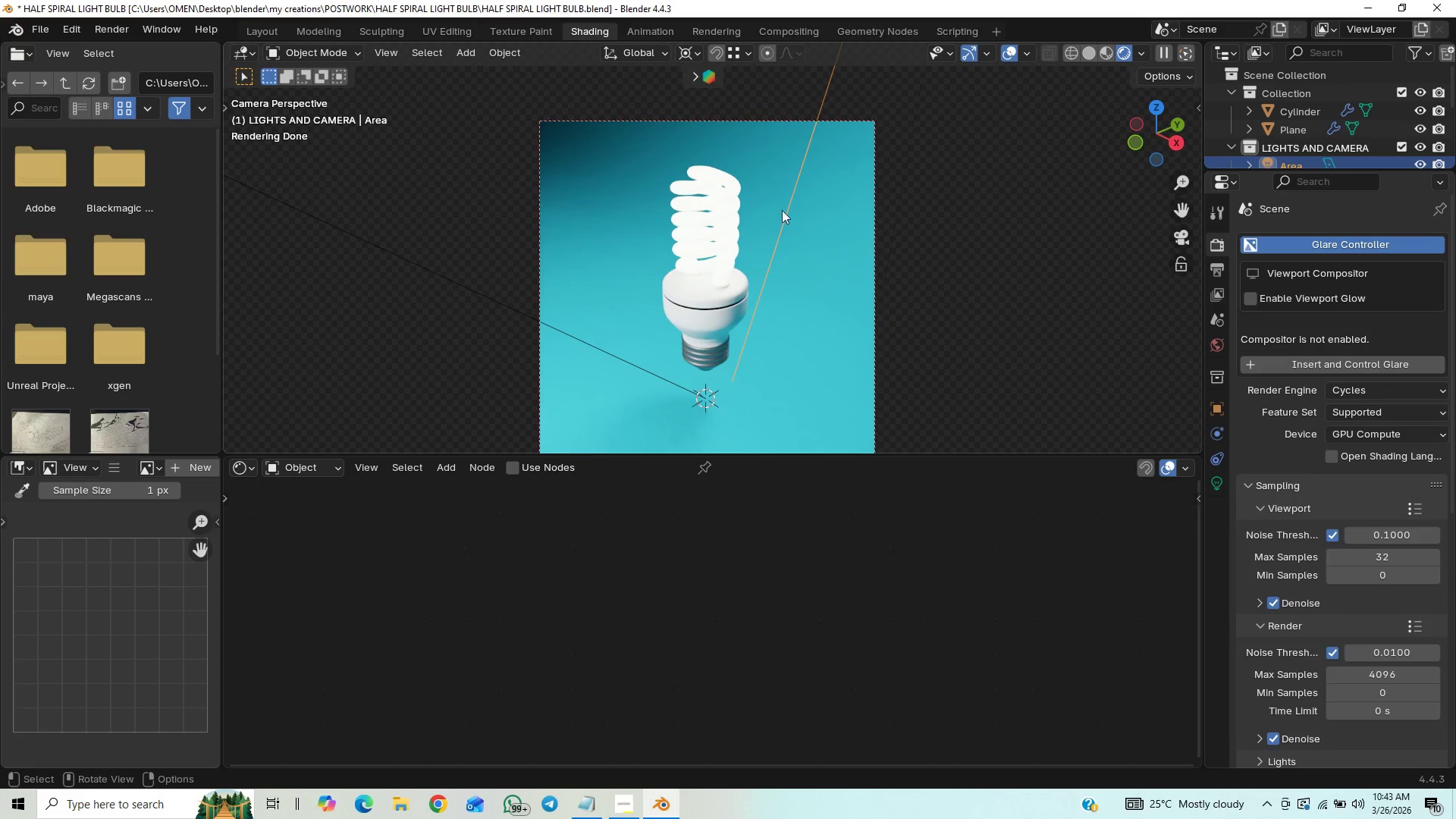 
key(Control+ControlLeft)
 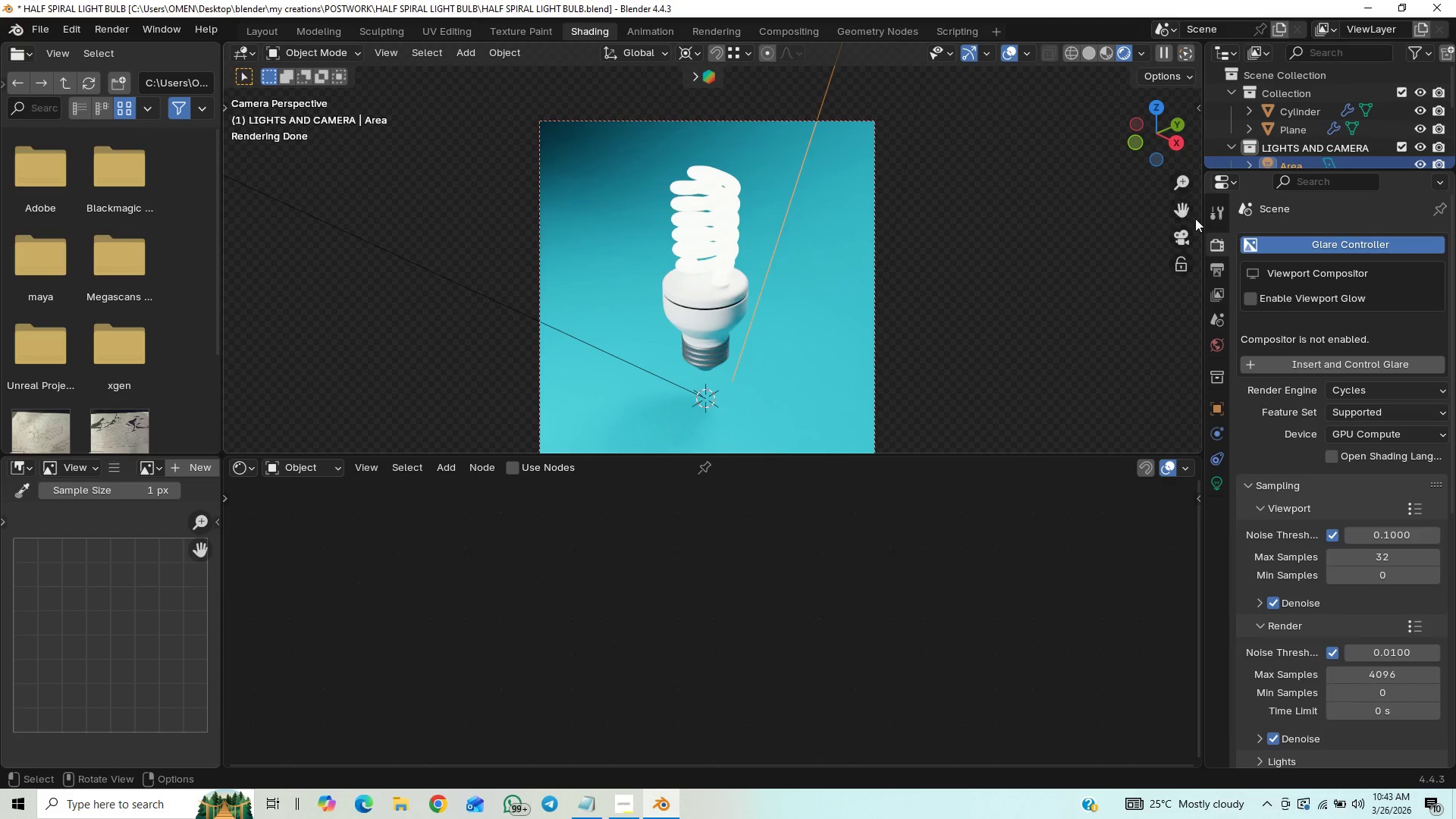 
left_click([1189, 228])
 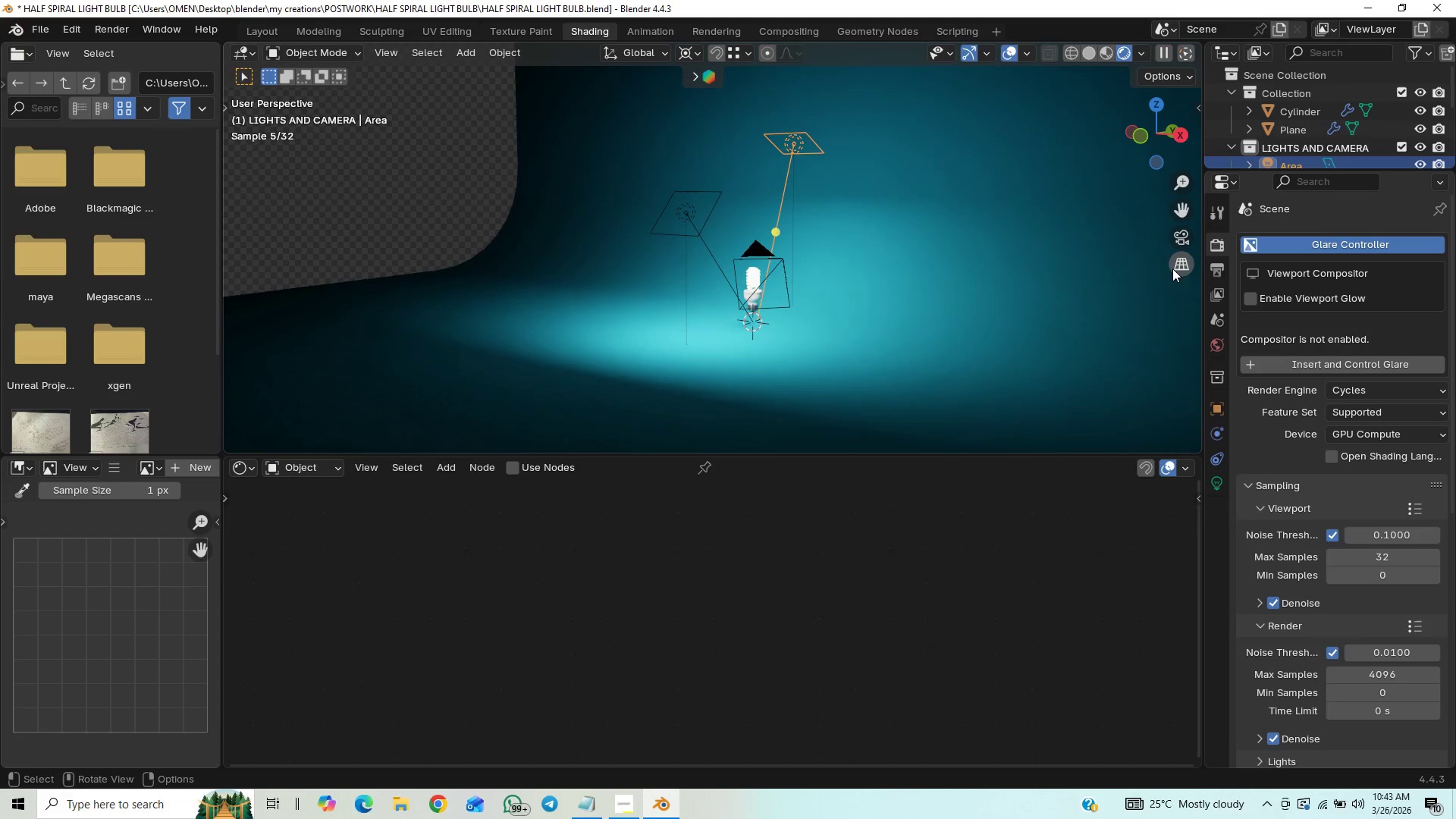 
left_click([1181, 241])
 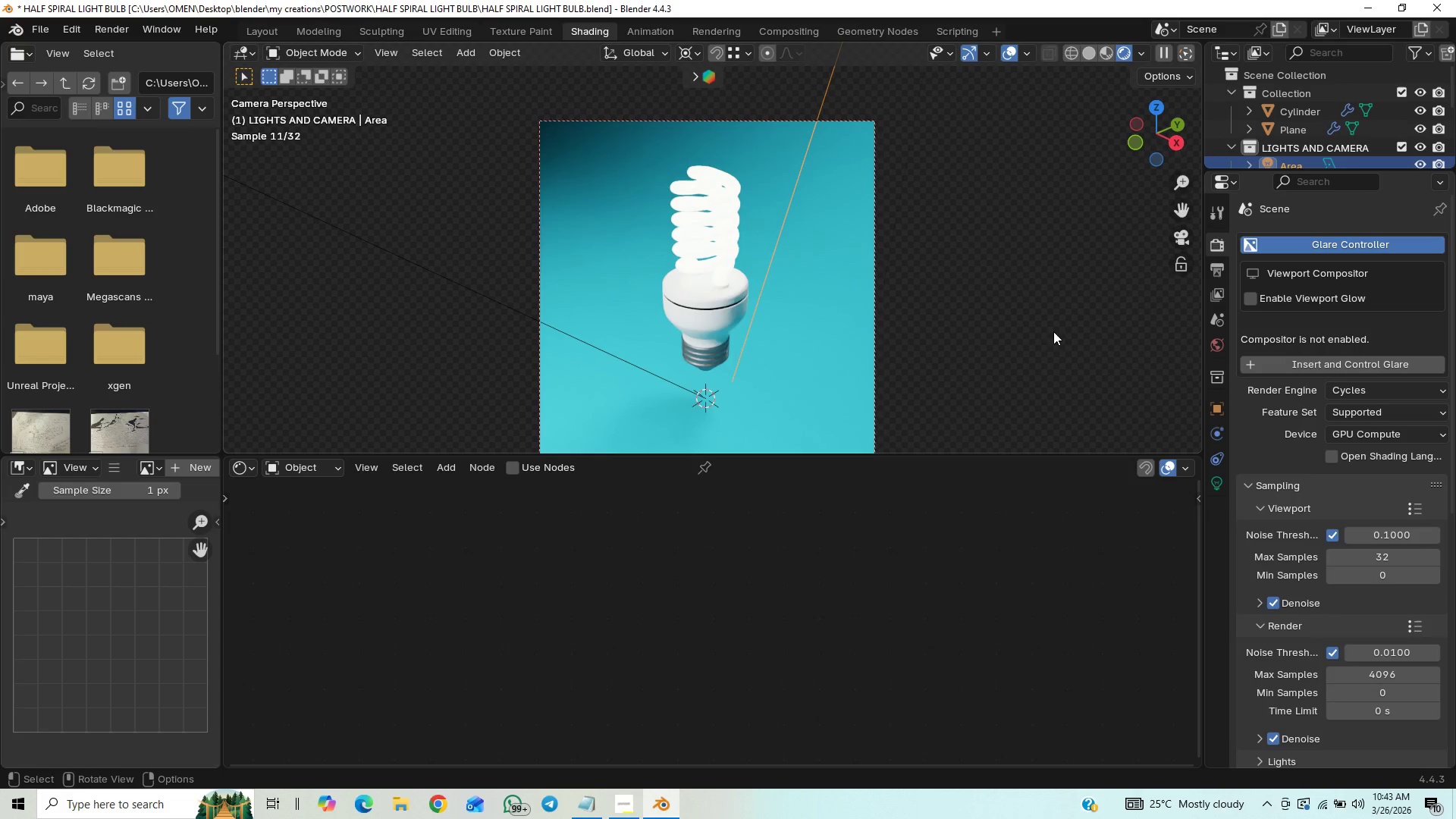 
left_click([1000, 359])
 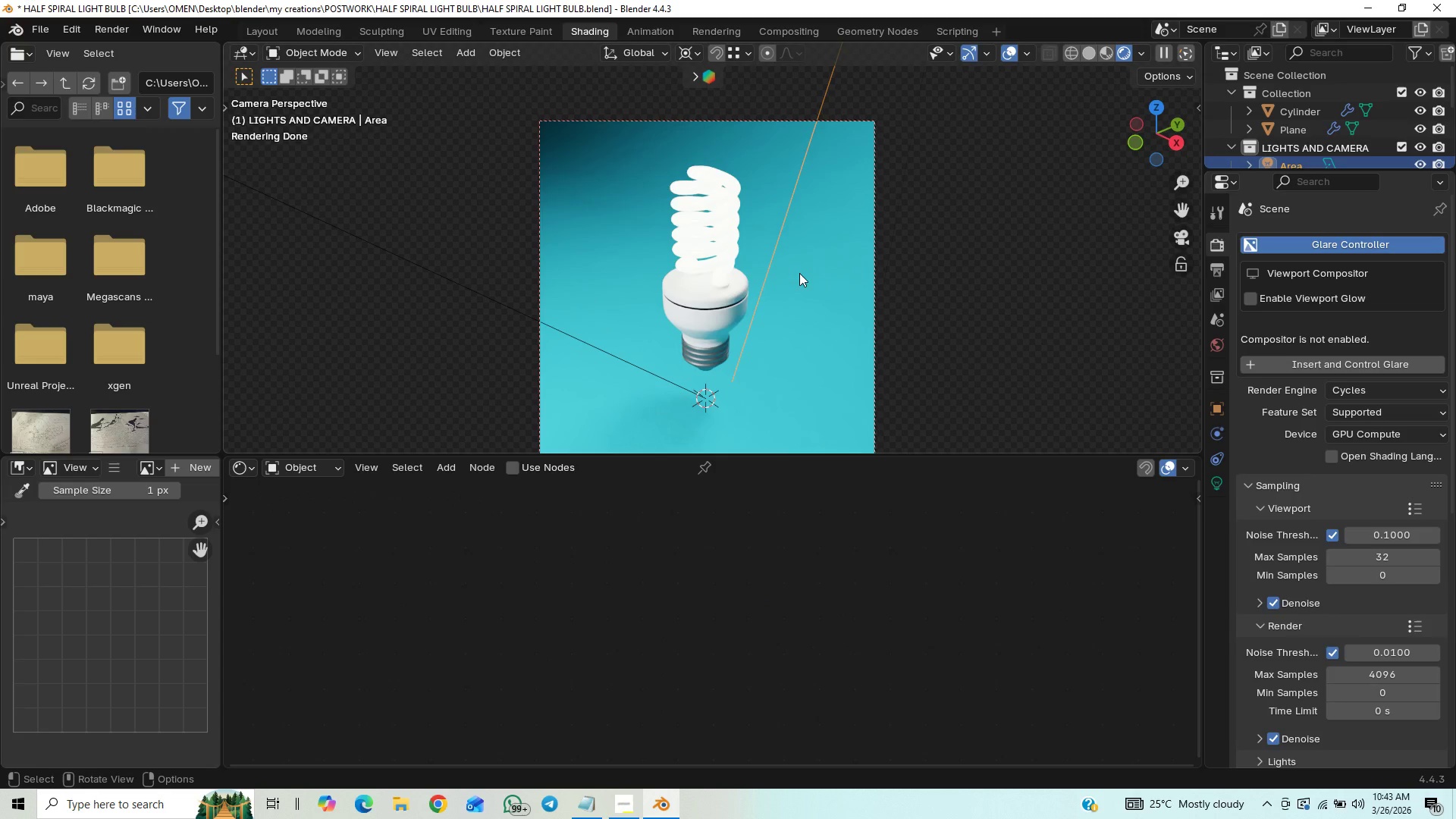 
wait(7.92)
 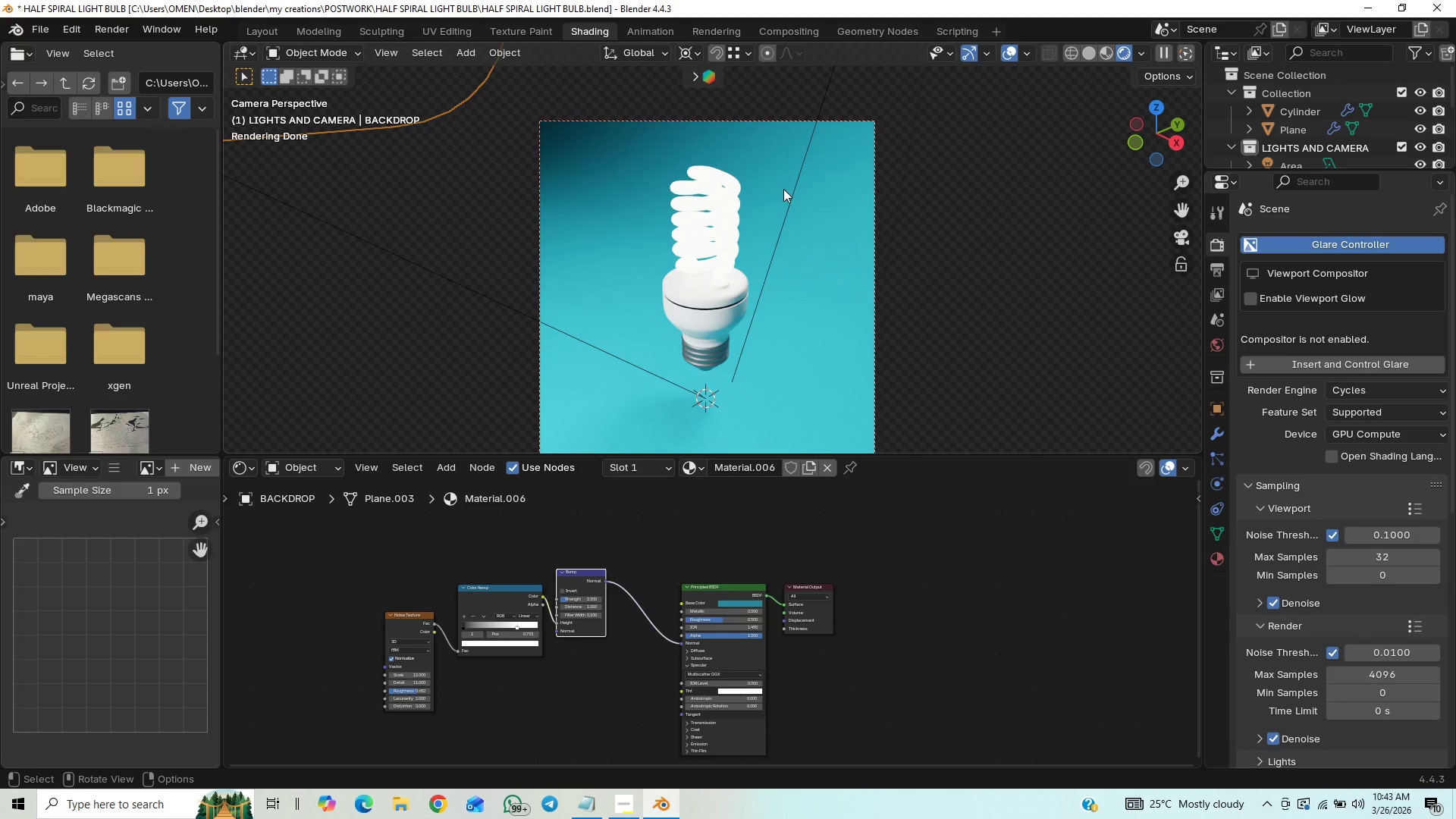 
left_click([1180, 231])
 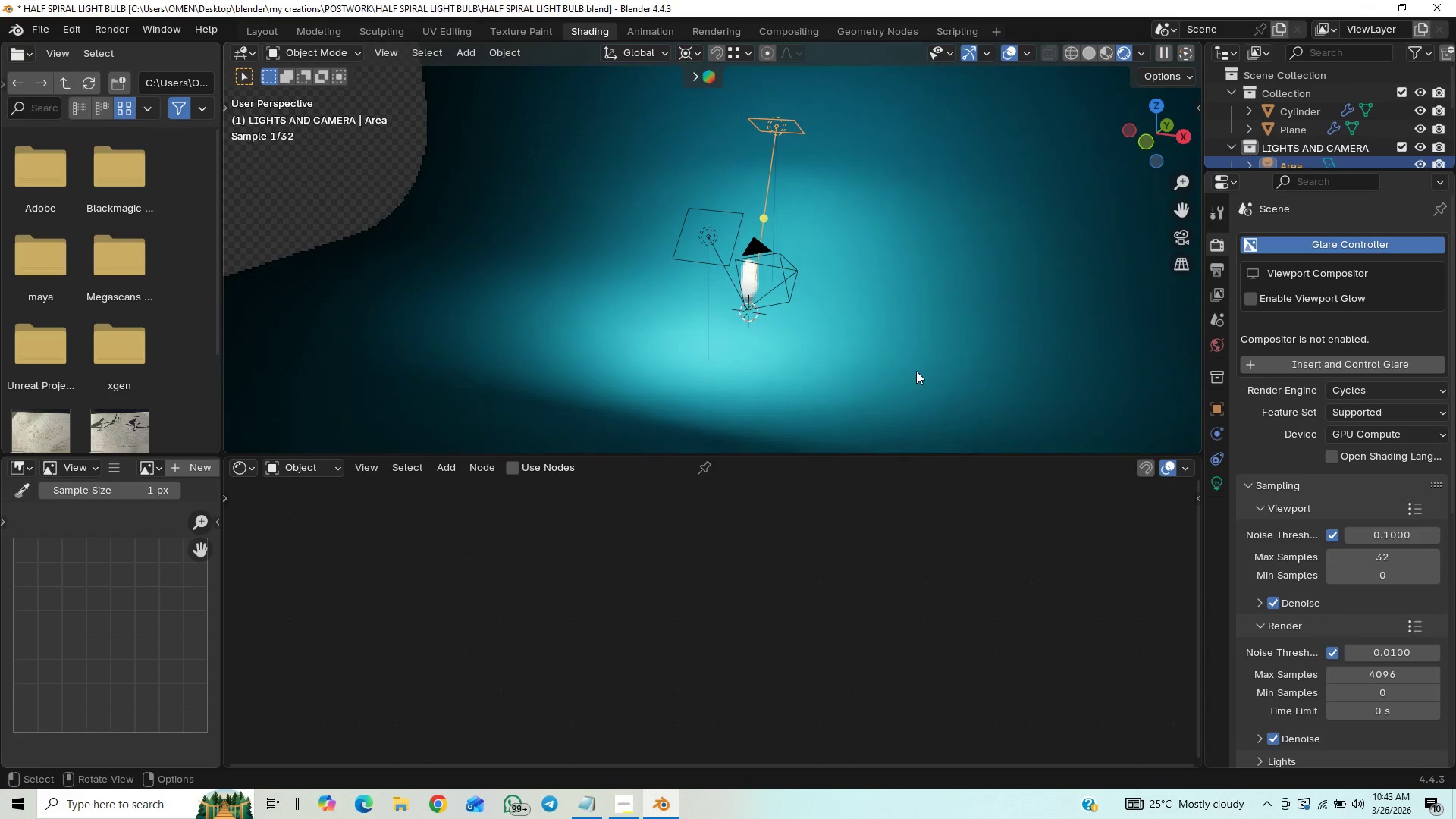 
left_click([723, 262])
 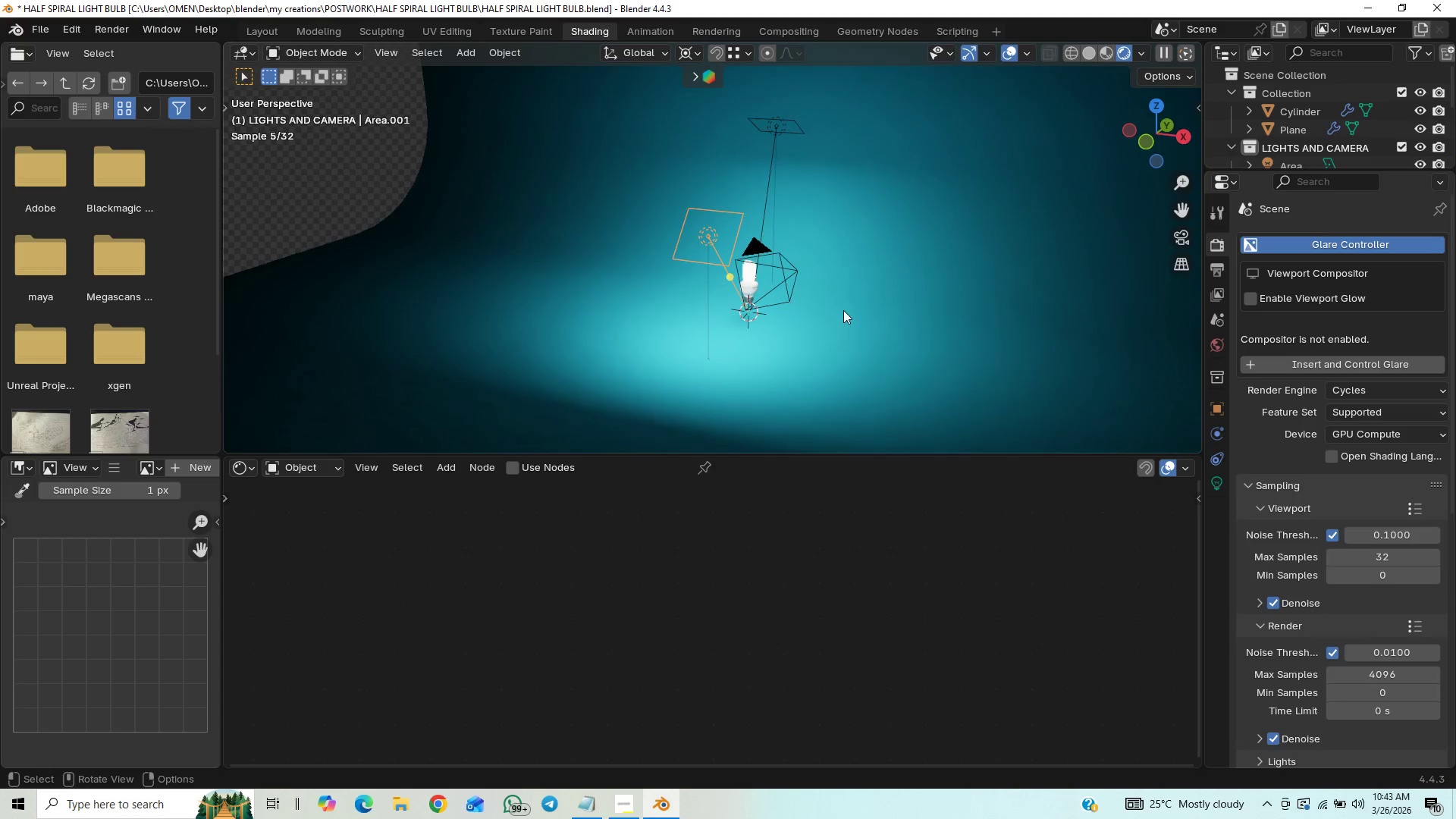 
hold_key(key=ShiftLeft, duration=1.51)
 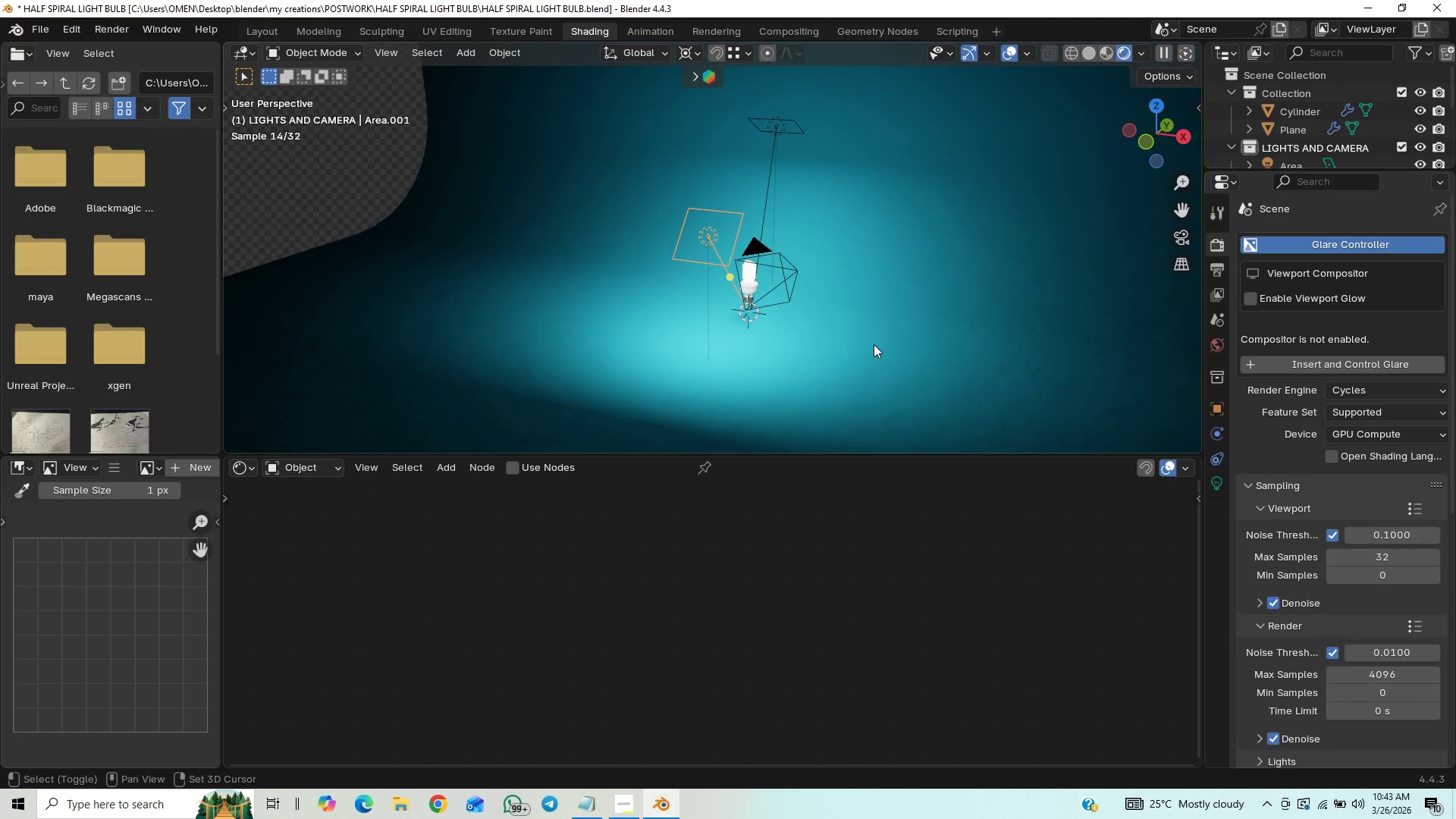 
hold_key(key=ShiftLeft, duration=0.89)
 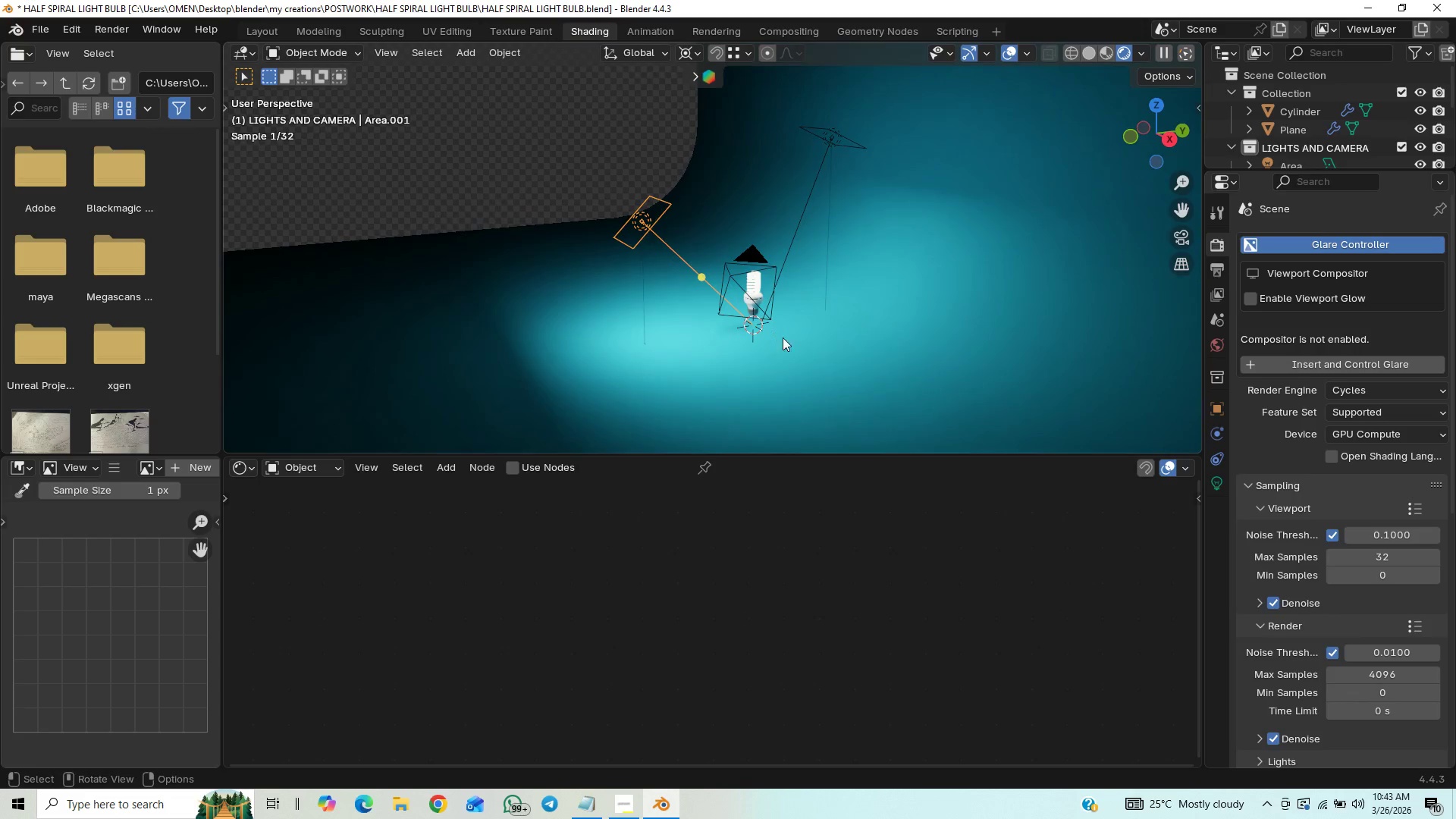 
type(ggzzzzz)
 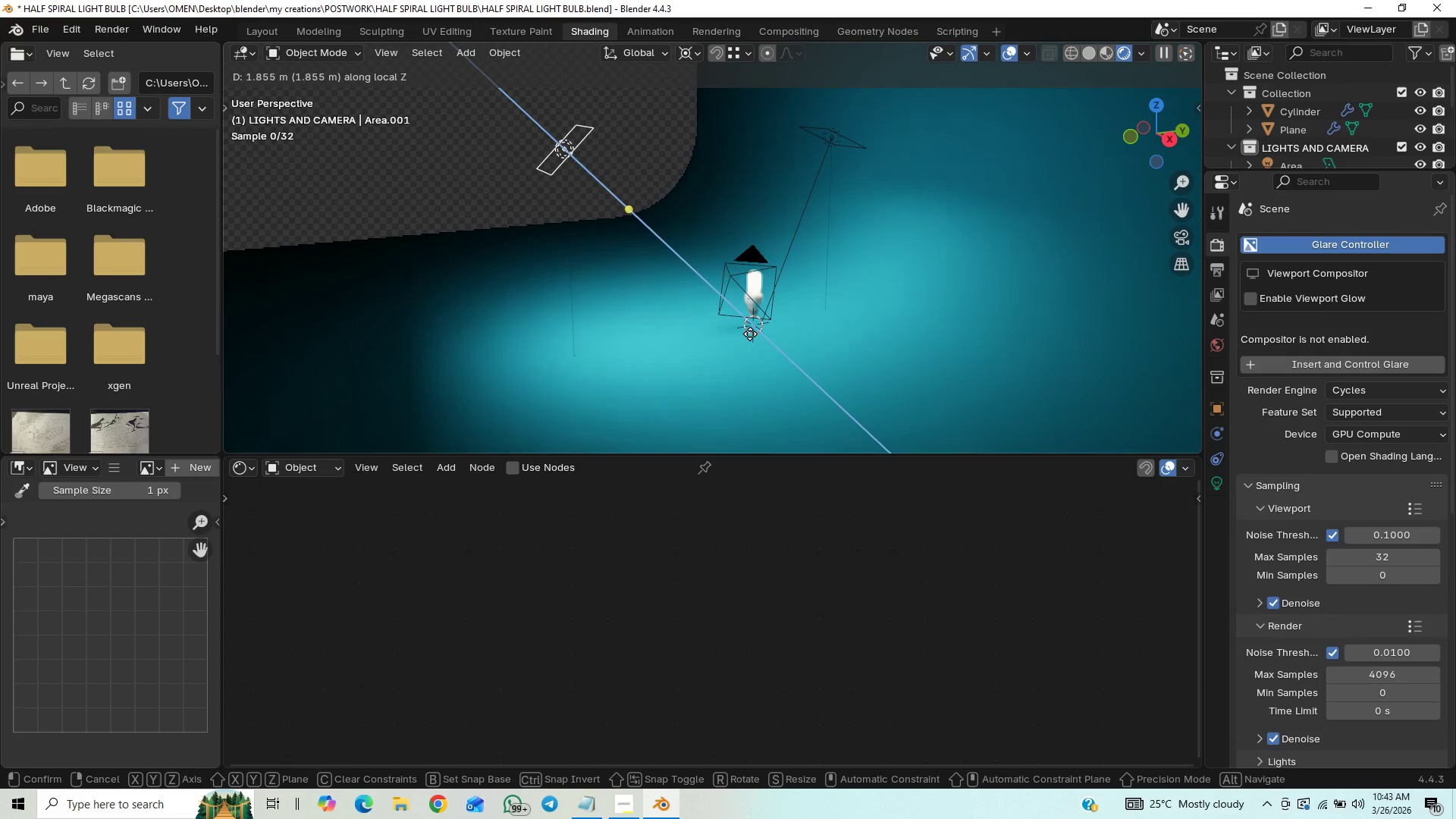 
left_click([749, 334])
 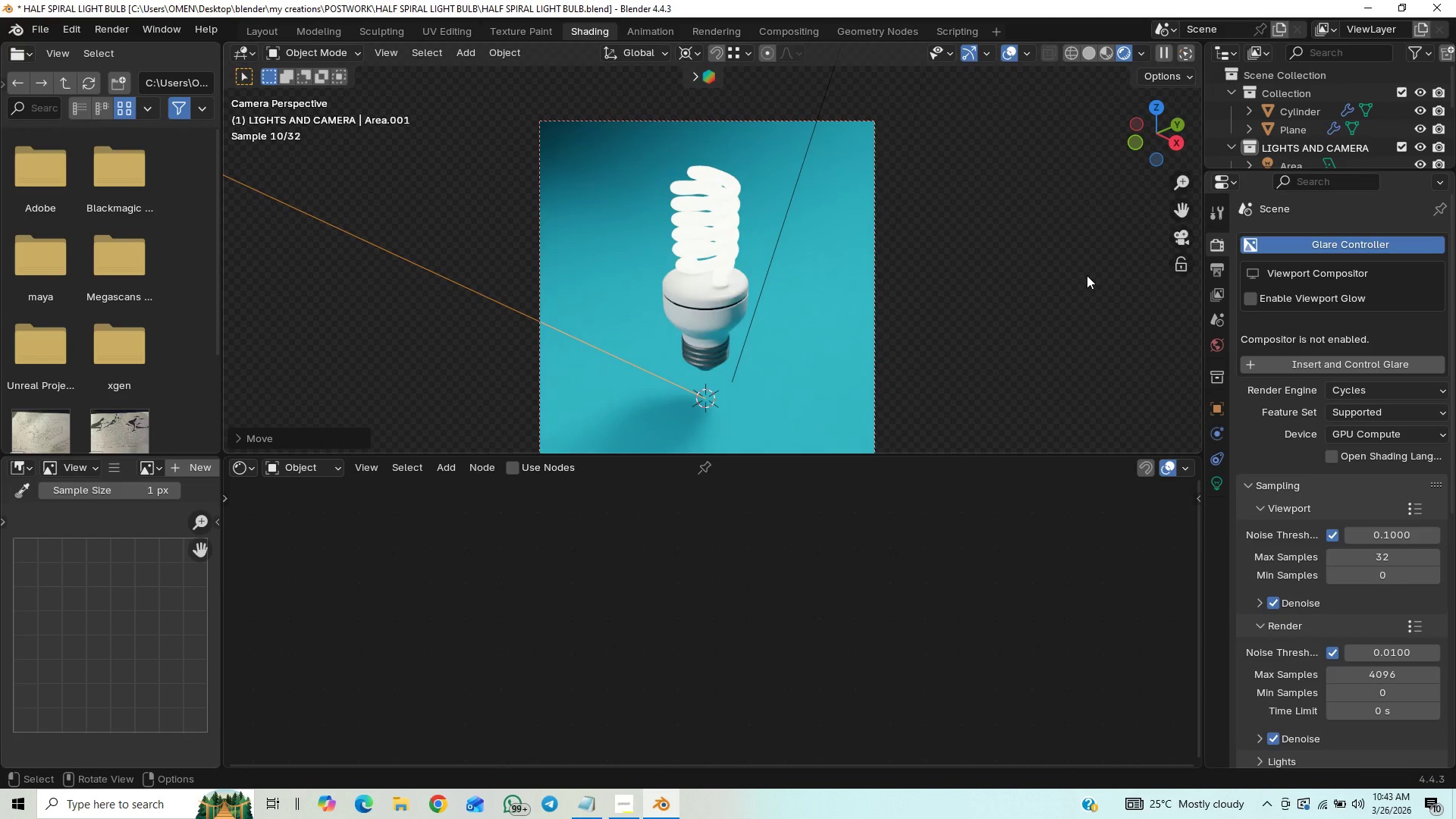 
key(Control+S)
 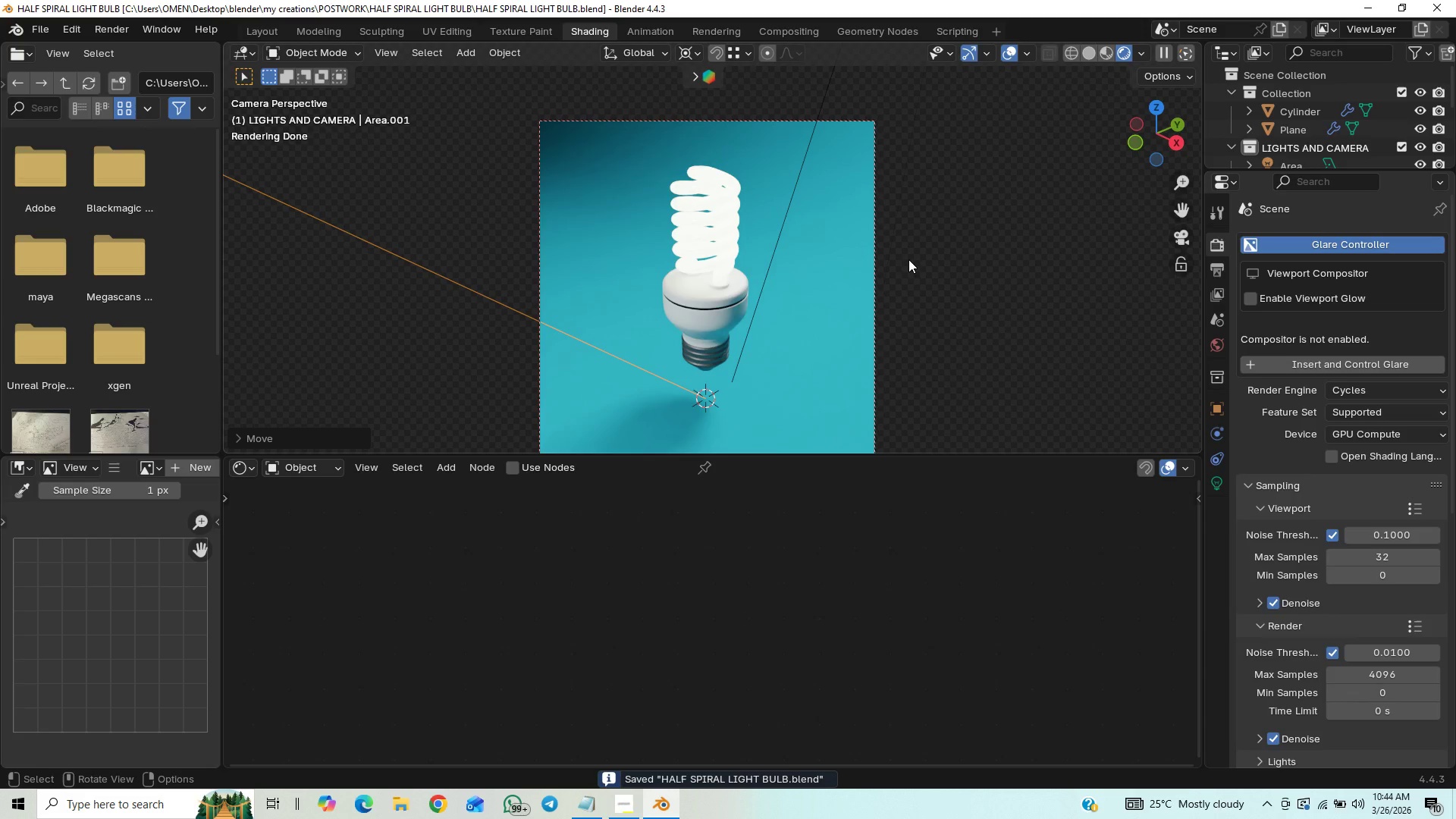 
key(R)
 